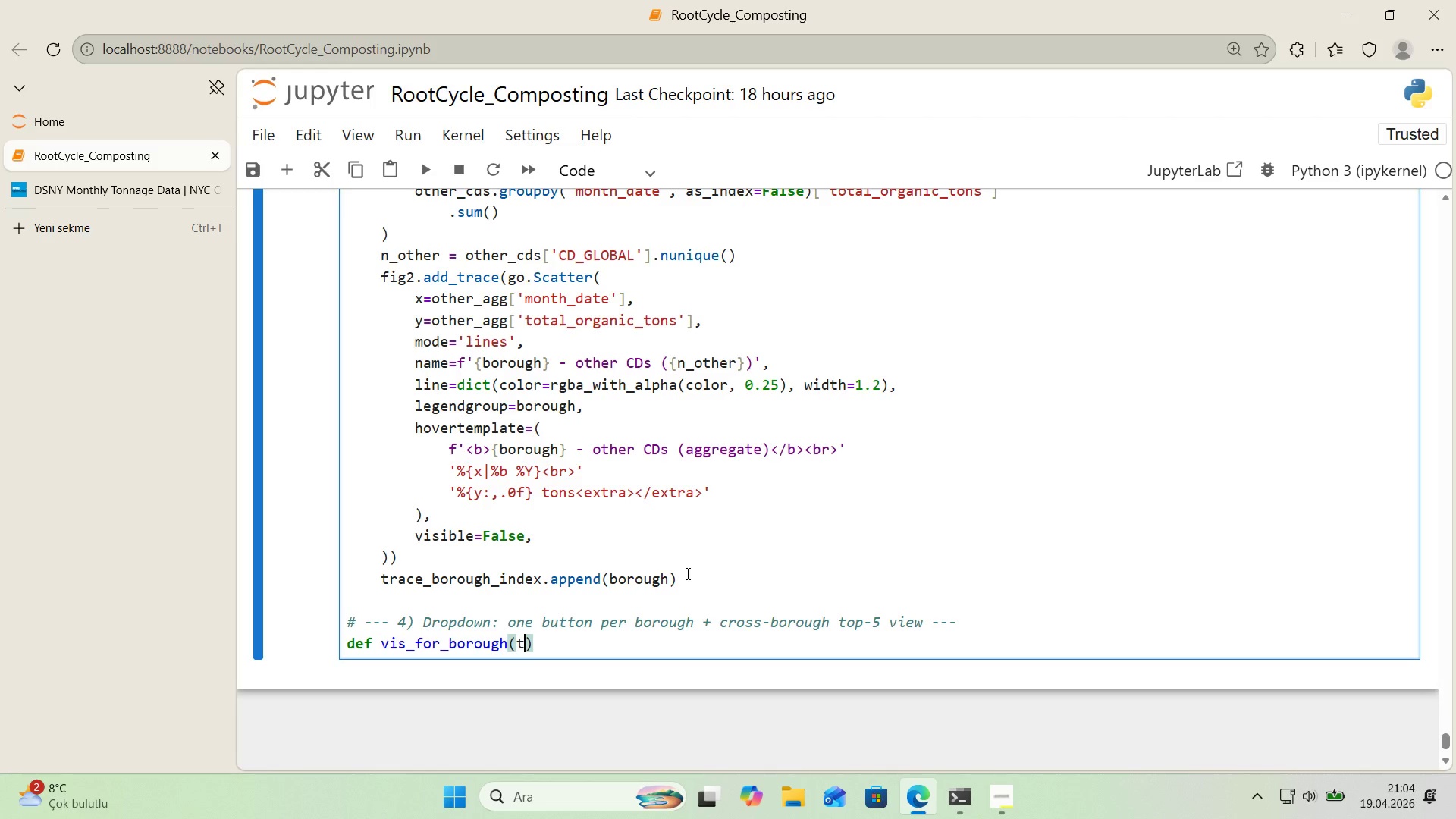 
type(target> str)
 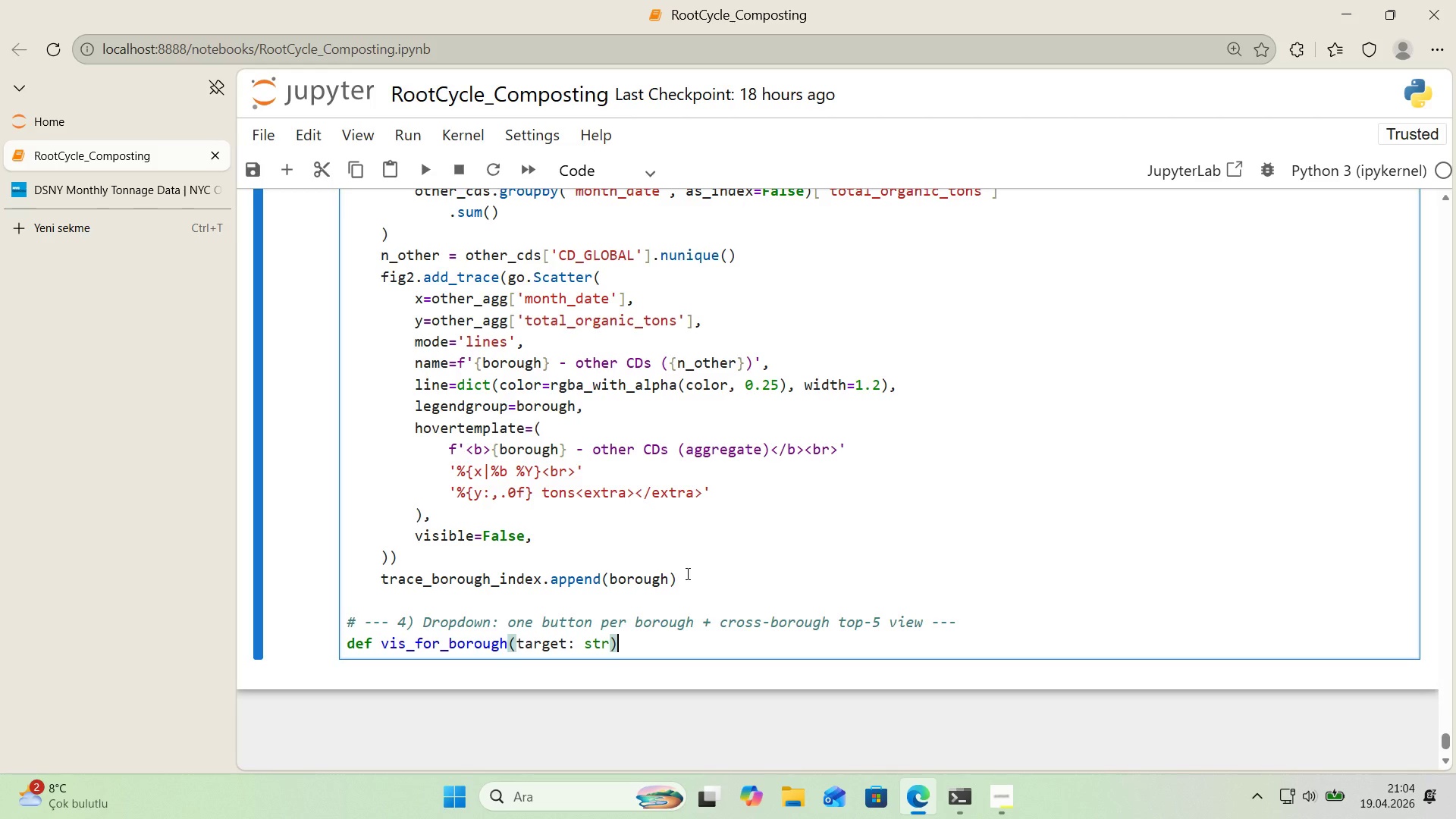 
 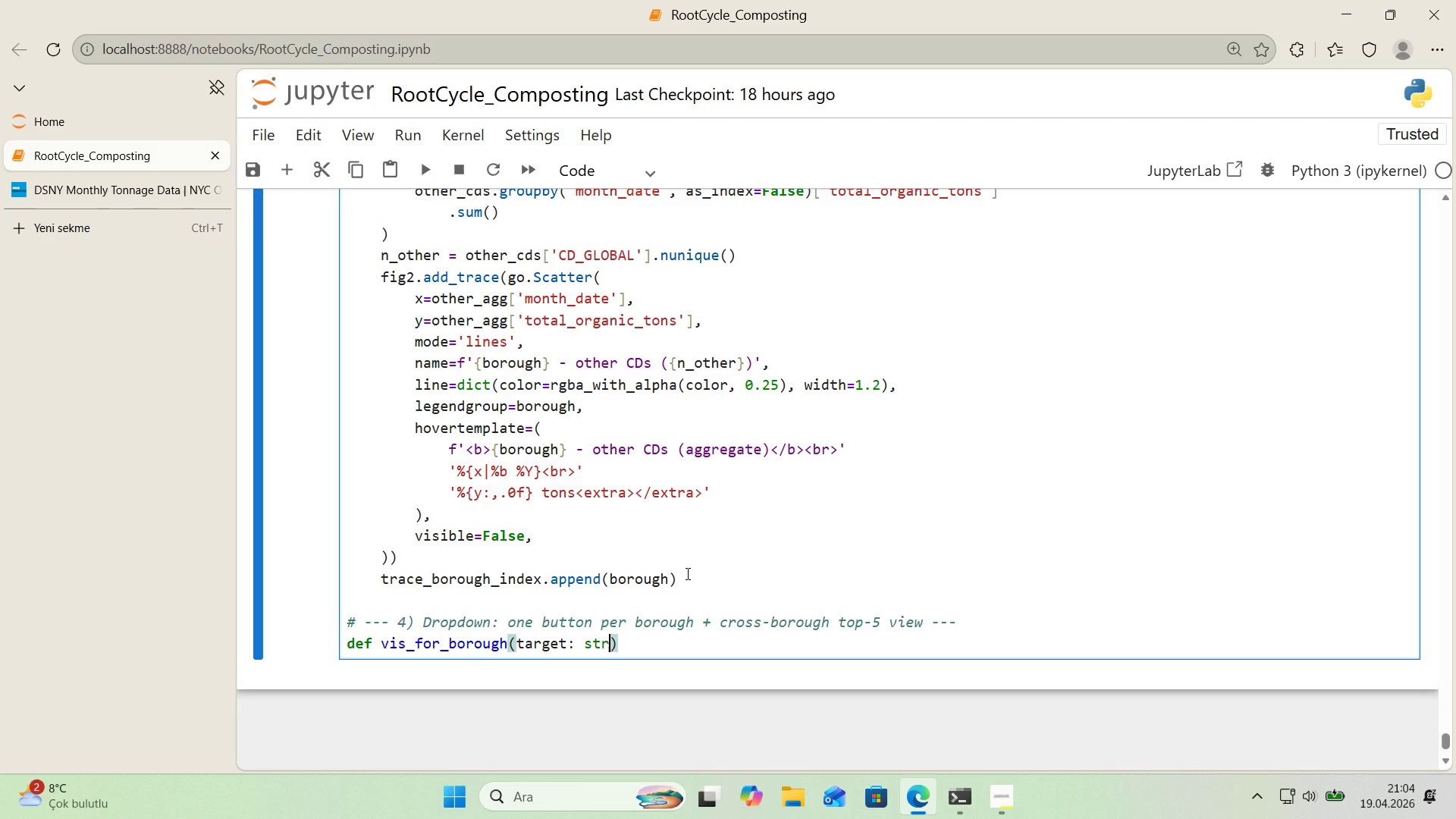 
key(ArrowRight)
 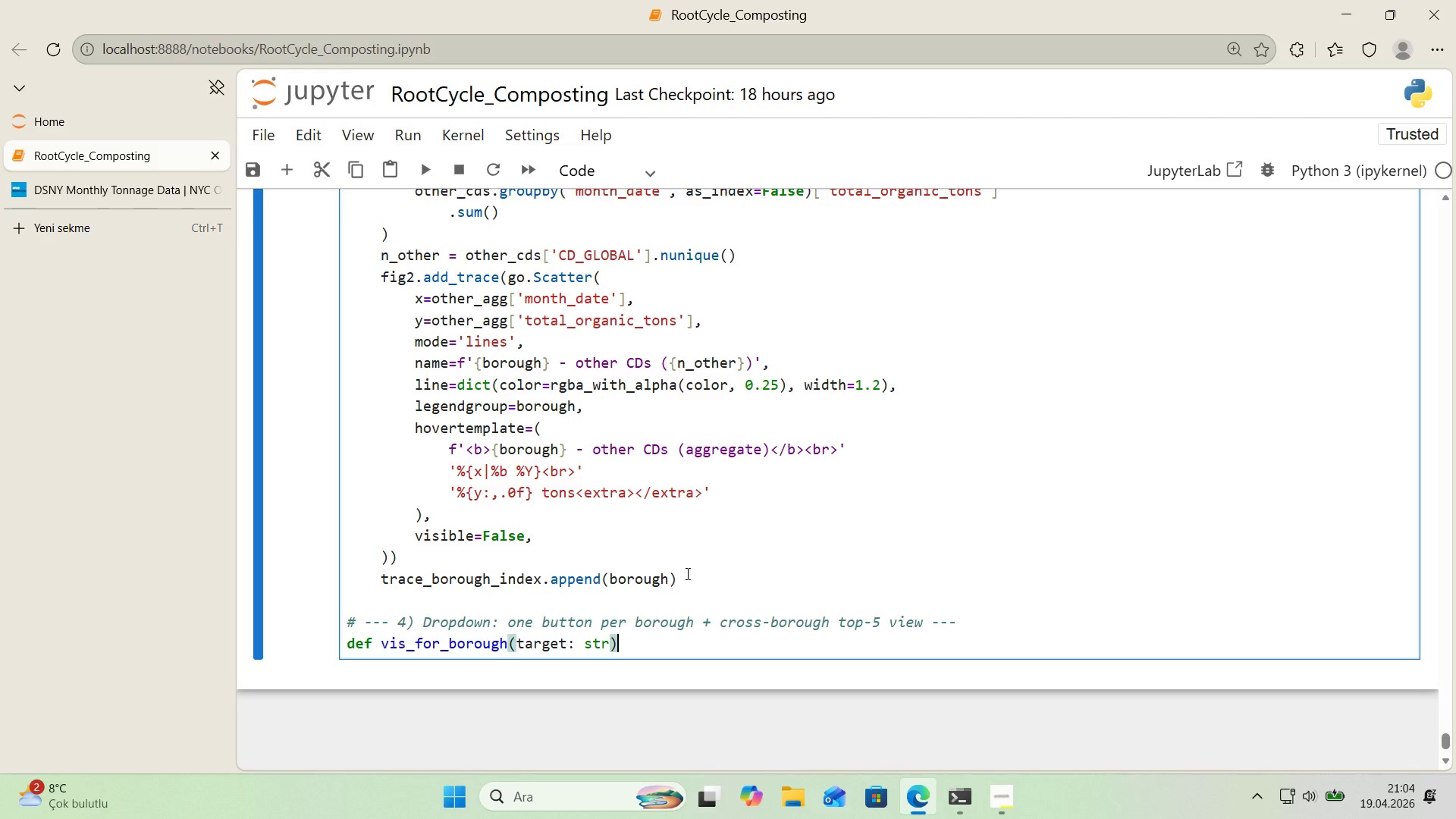 
key(Shift+ShiftRight)
 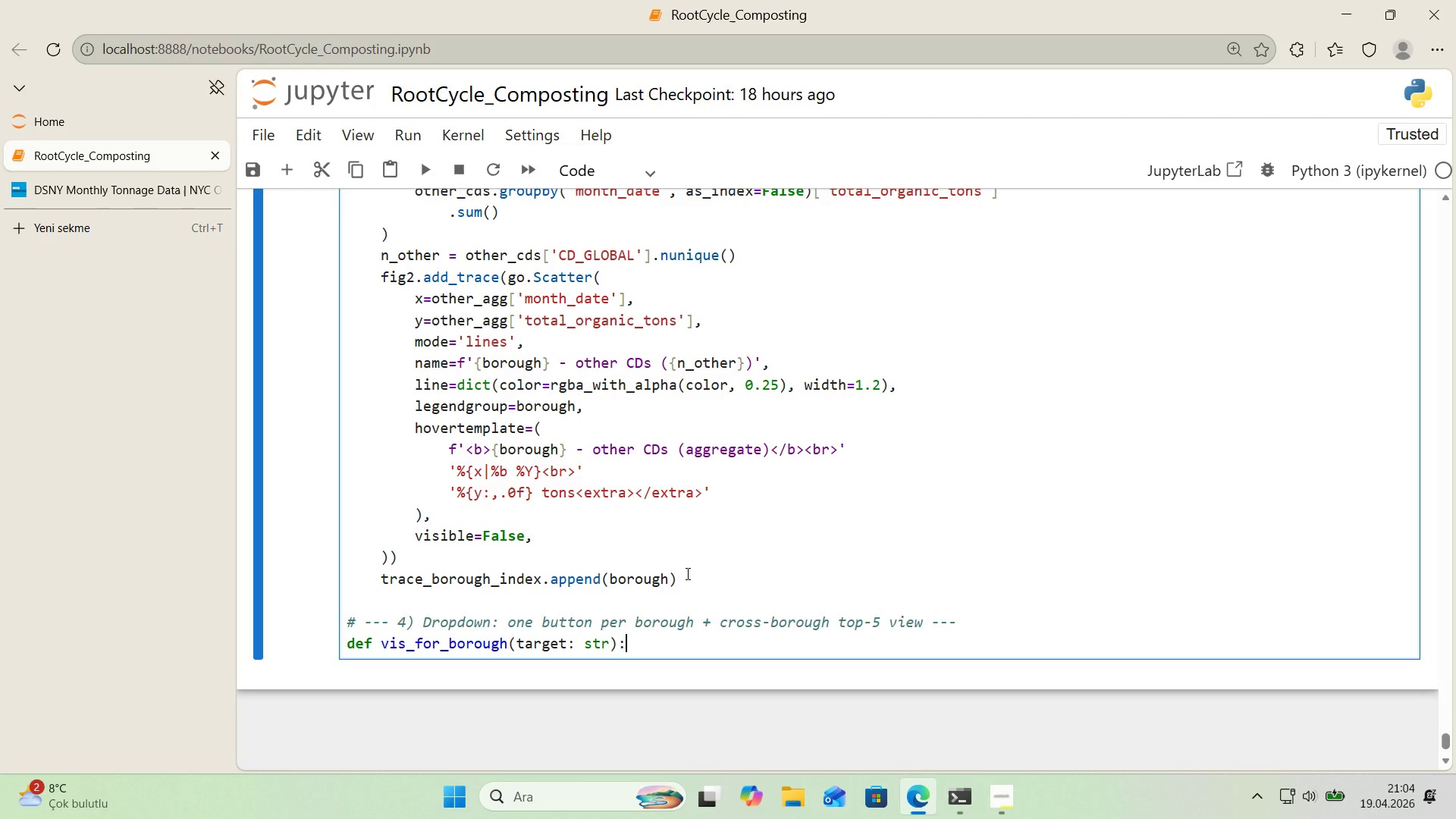 
key(Shift+Period)
 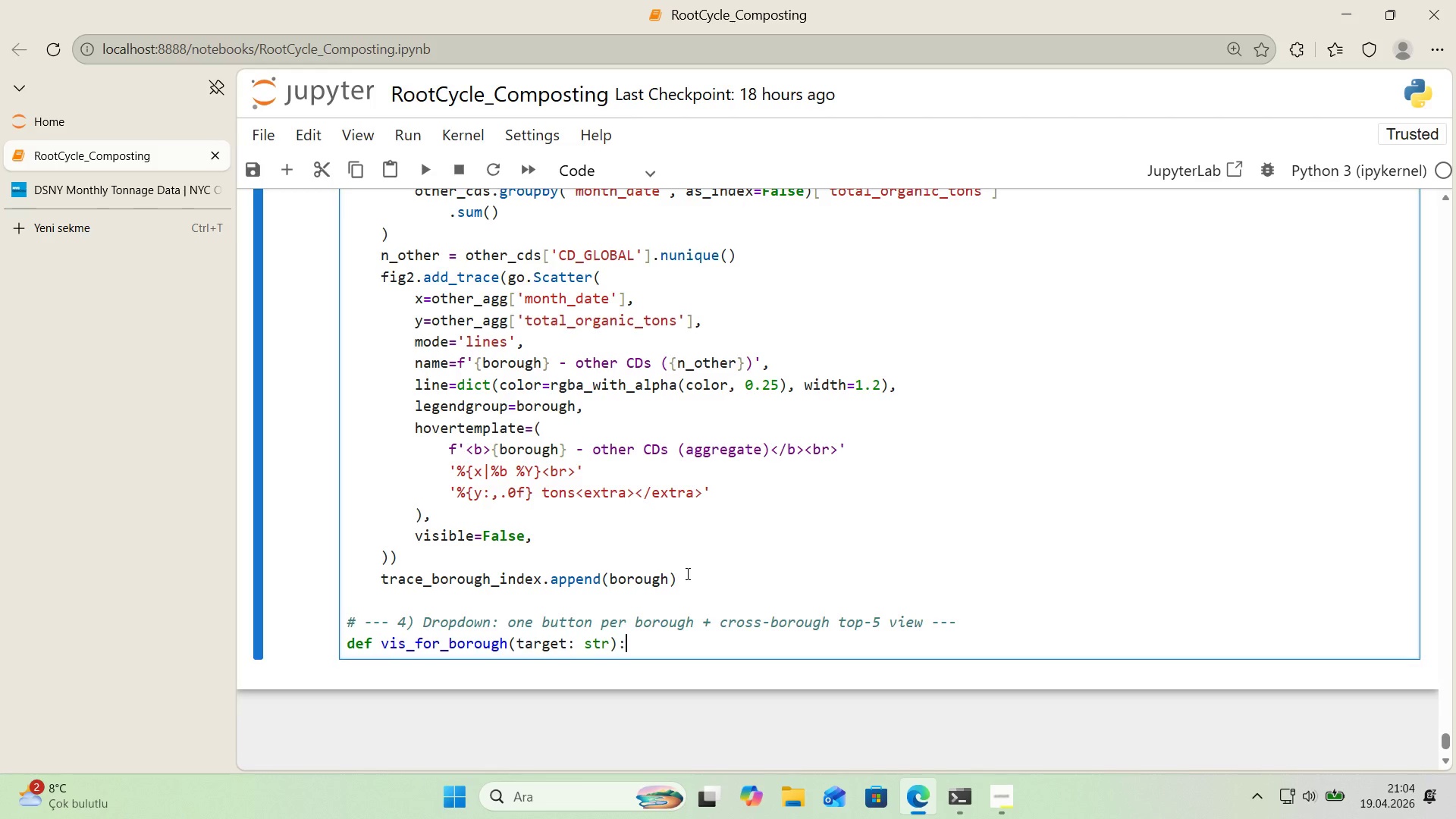 
key(Enter)
 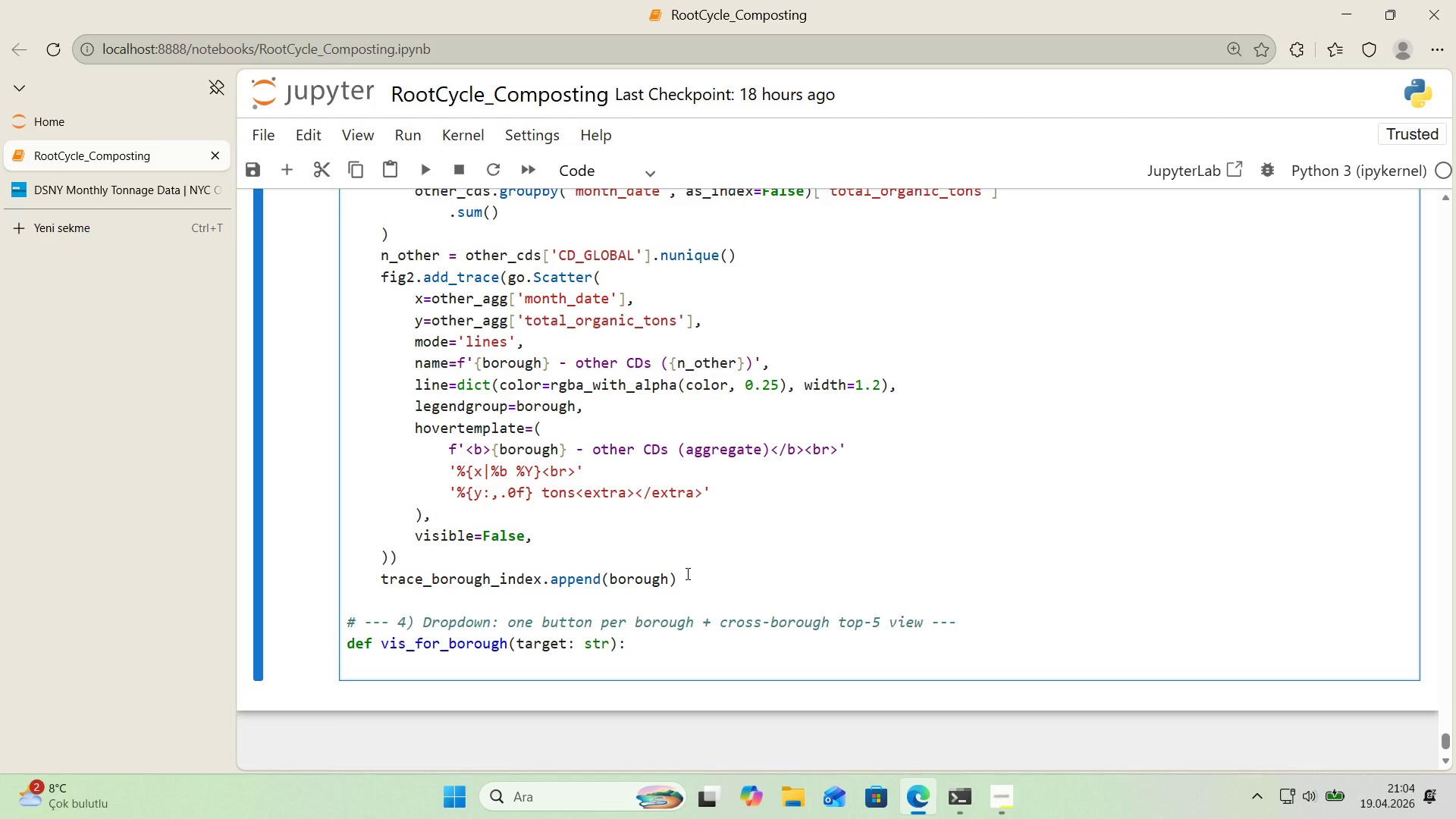 
type(return )
 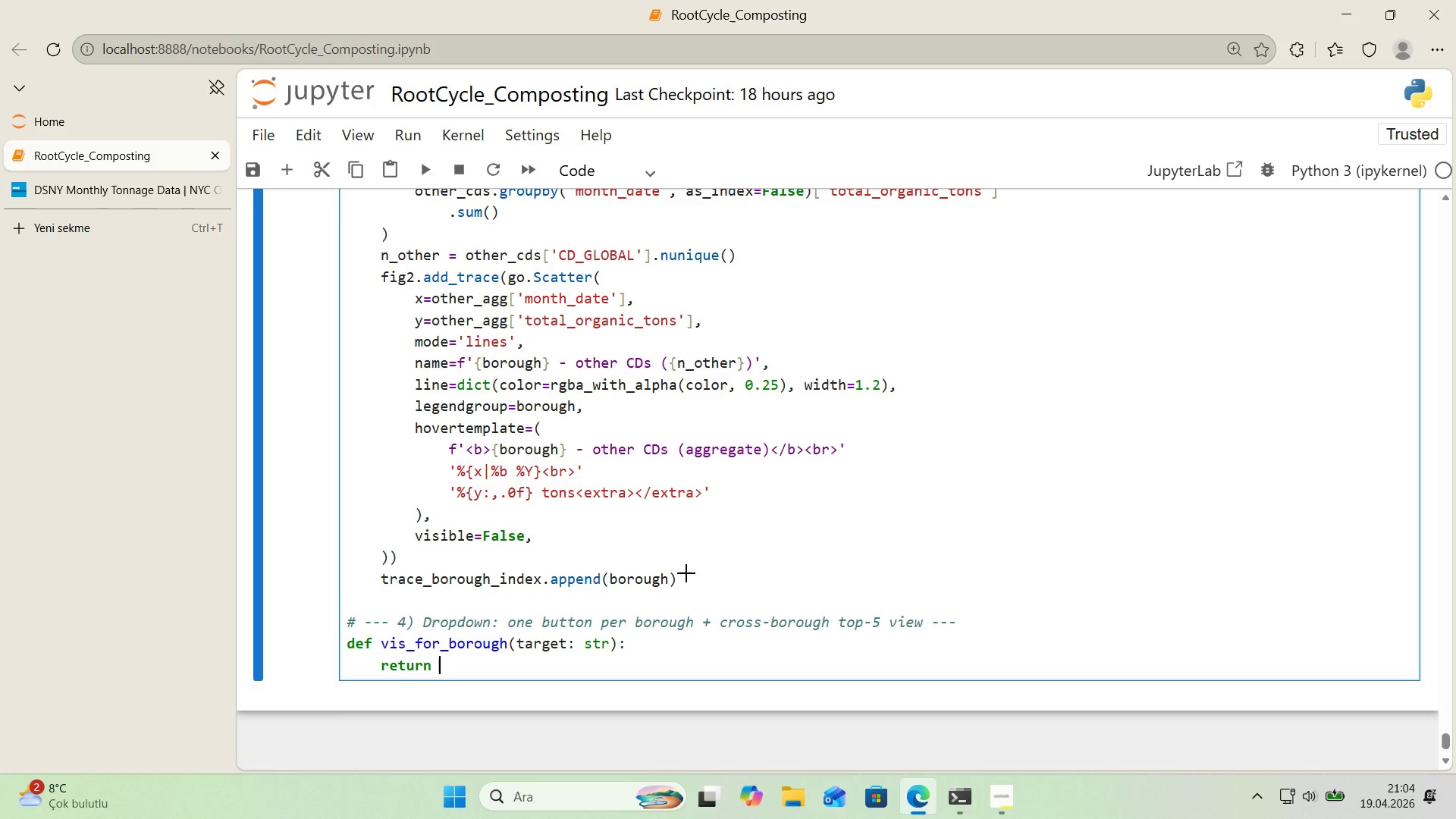 
key(Alt+Control+8)
 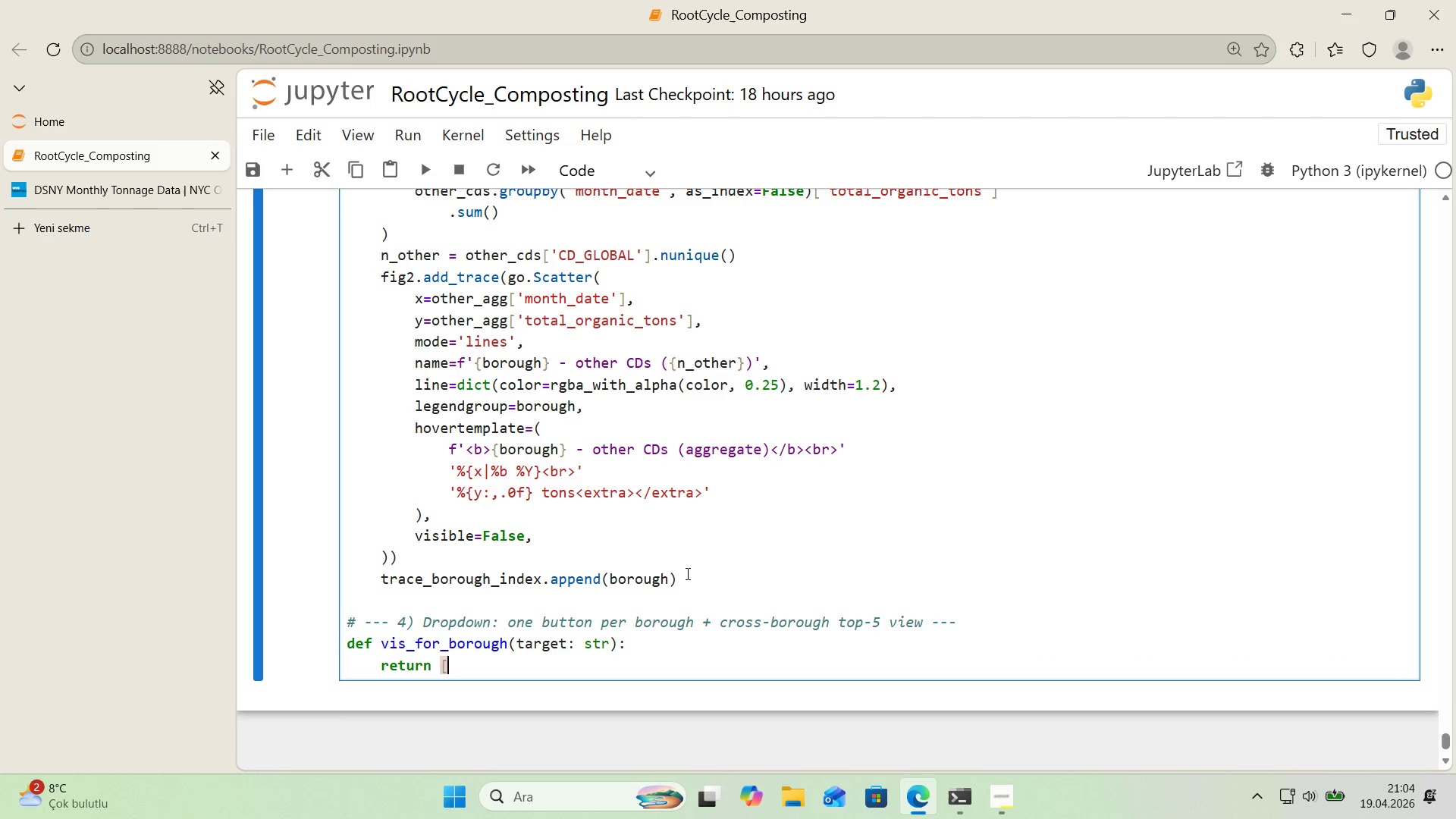 
key(Alt+Control+9)
 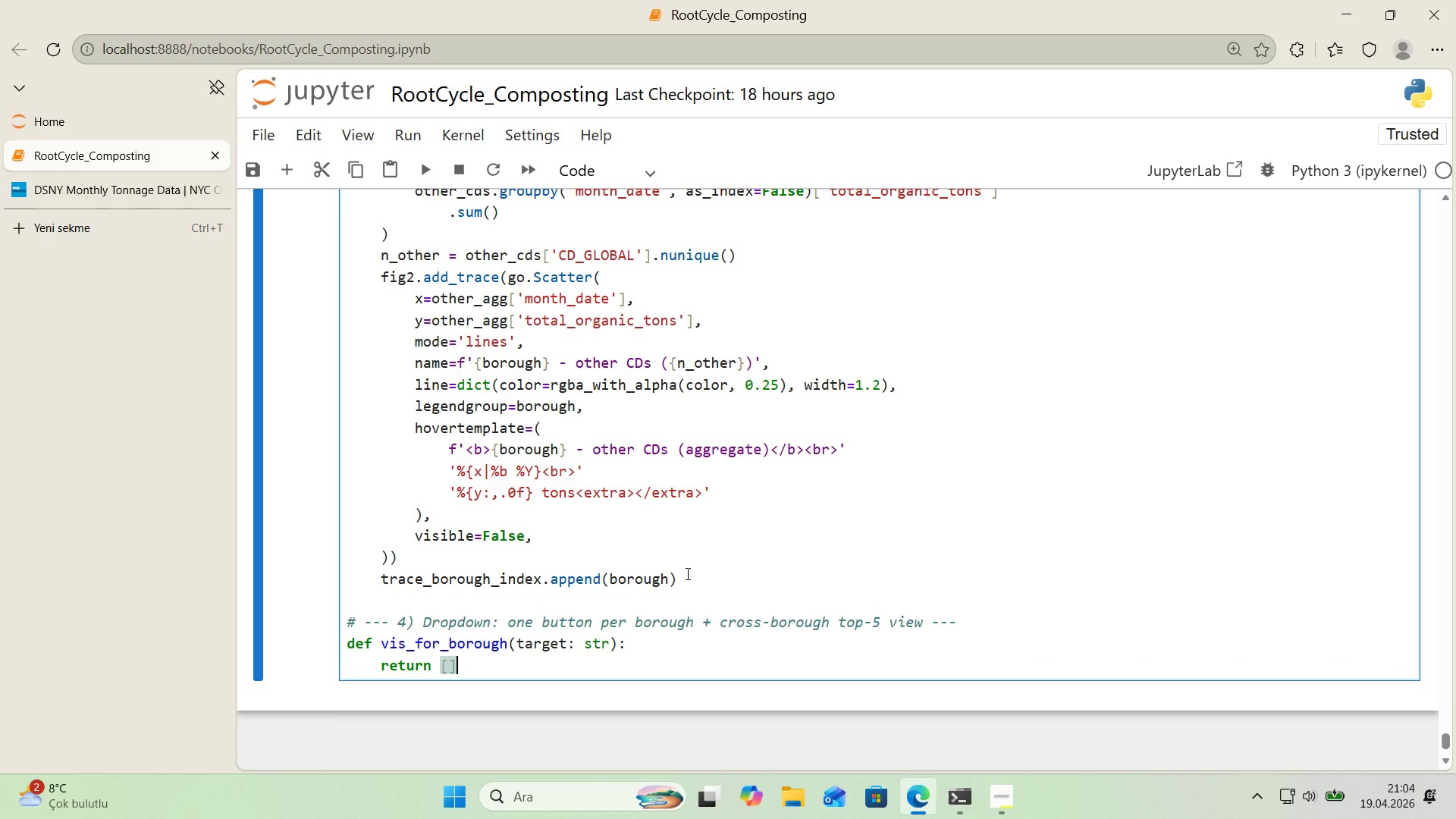 
key(ArrowLeft)
 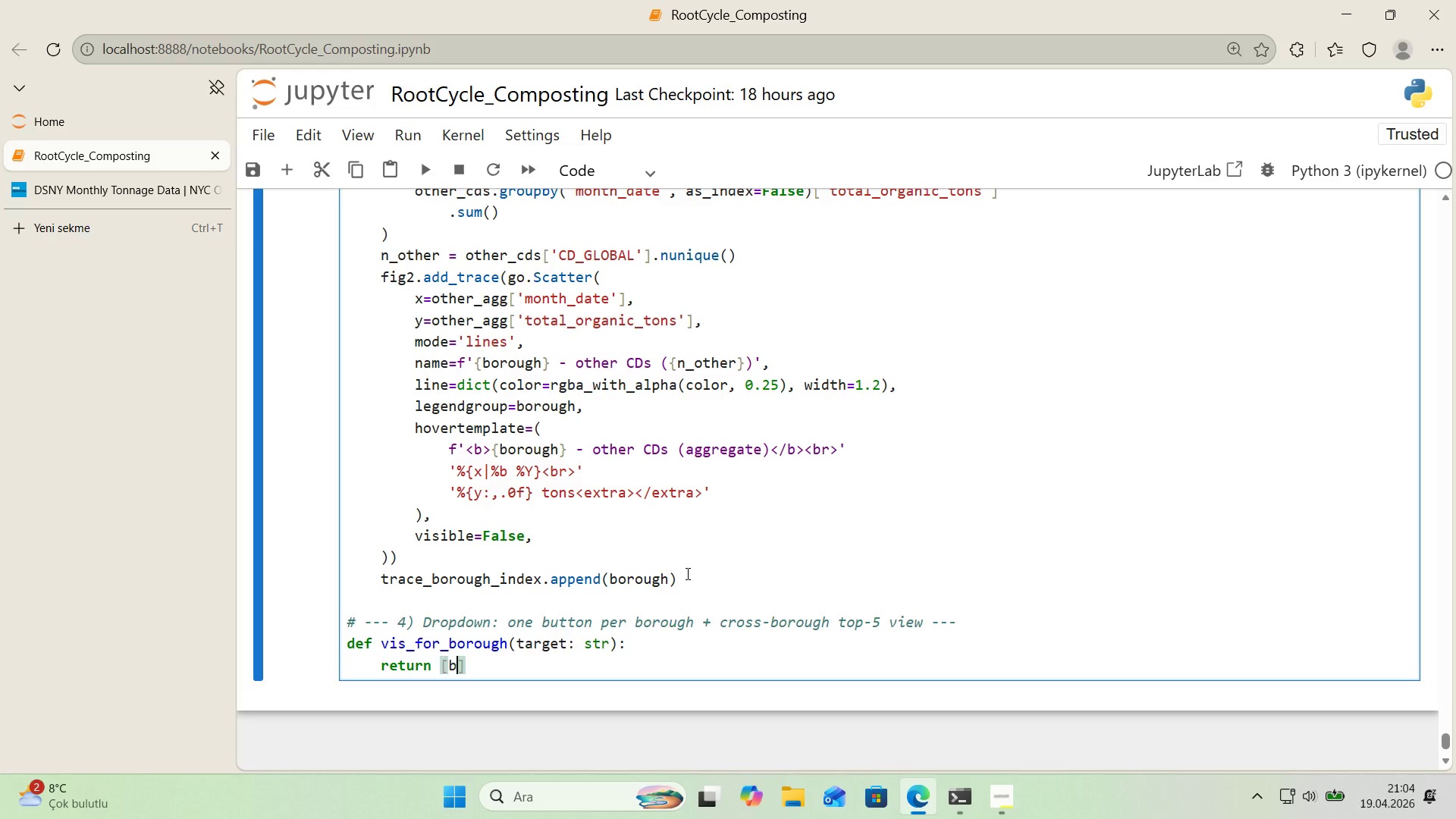 
type(b )) target for b 'n trace_borough_'ndex)
 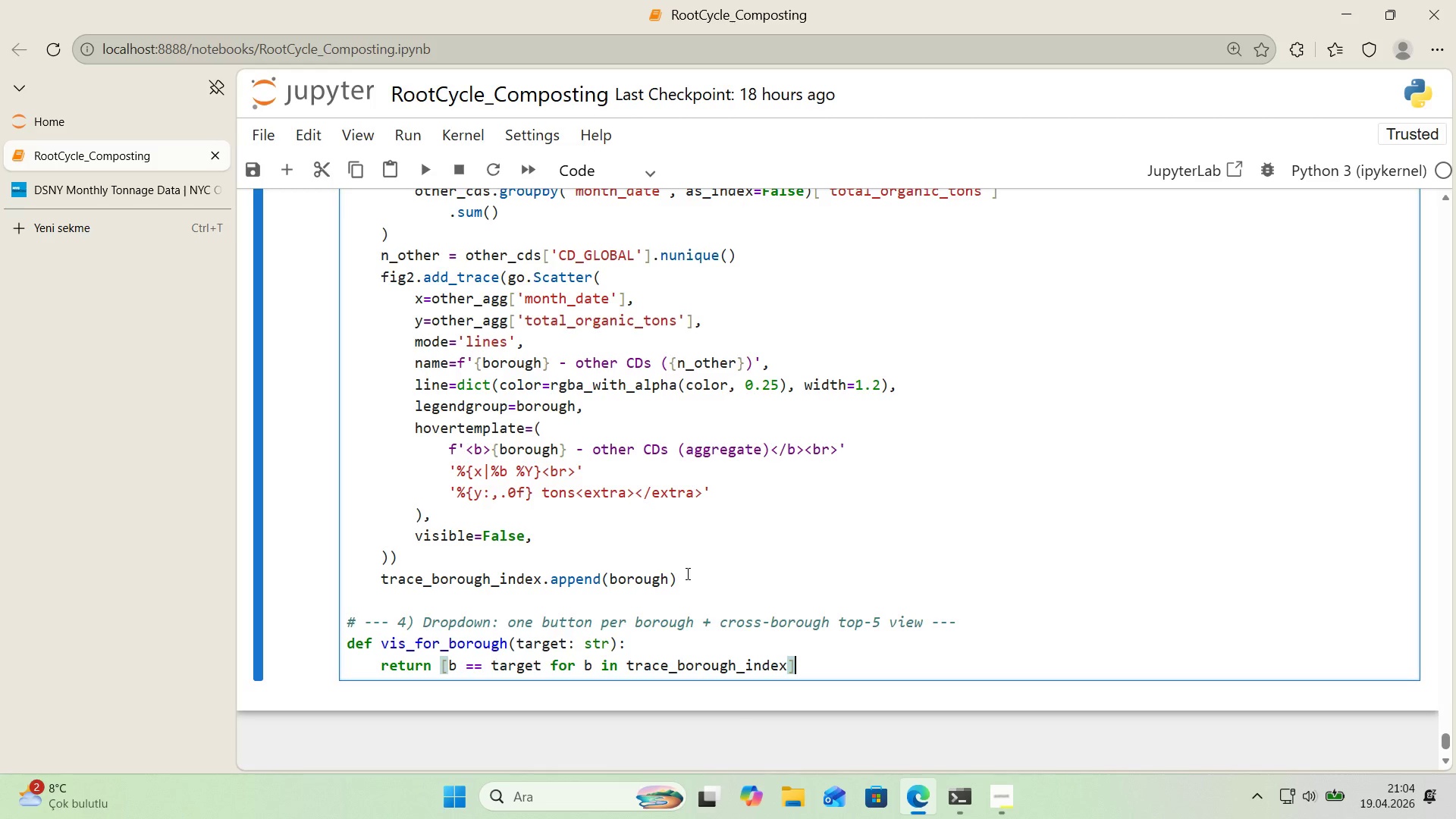 
 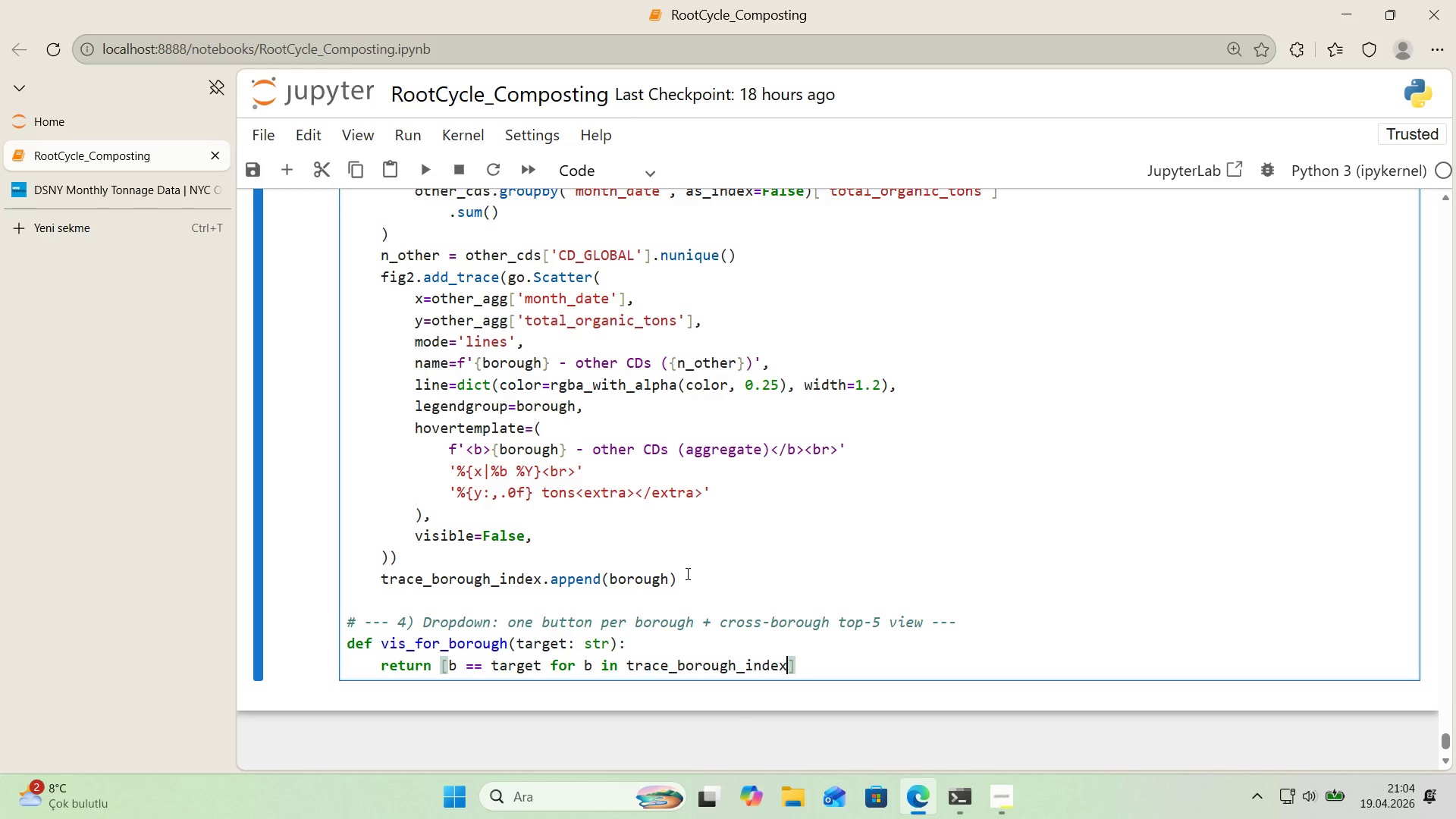 
key(ArrowRight)
 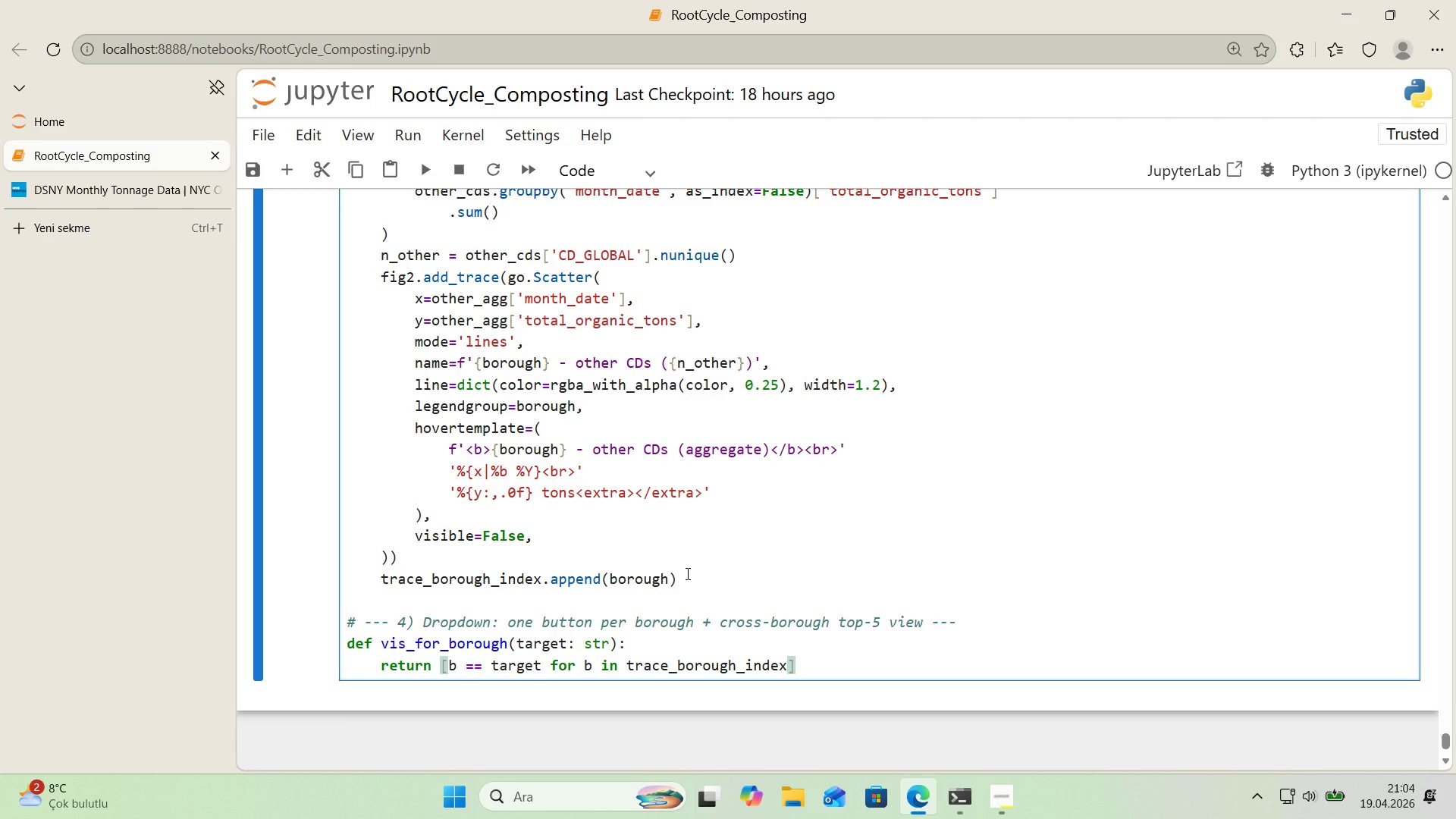 
key(Enter)
 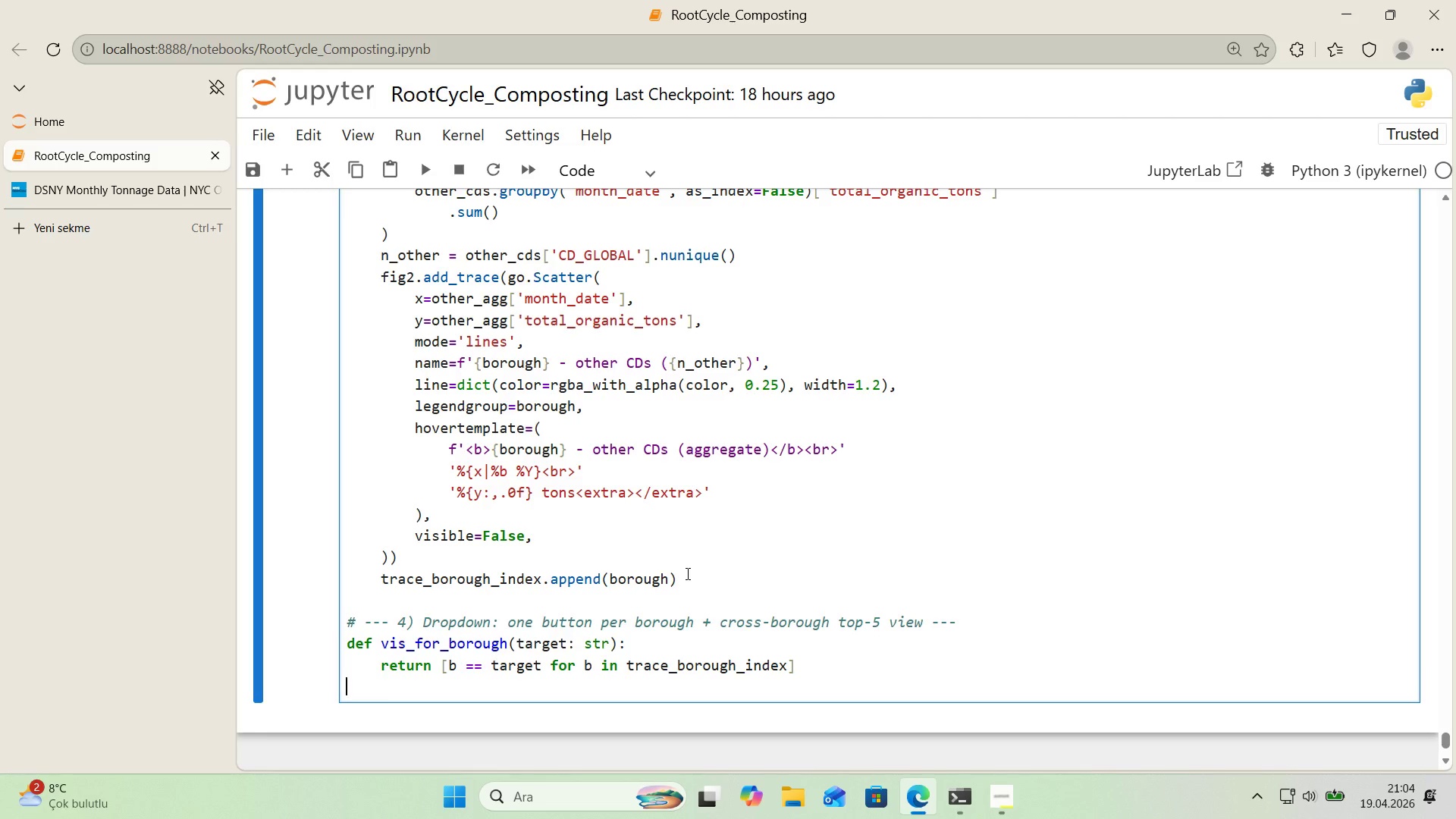 
key(Backspace)
 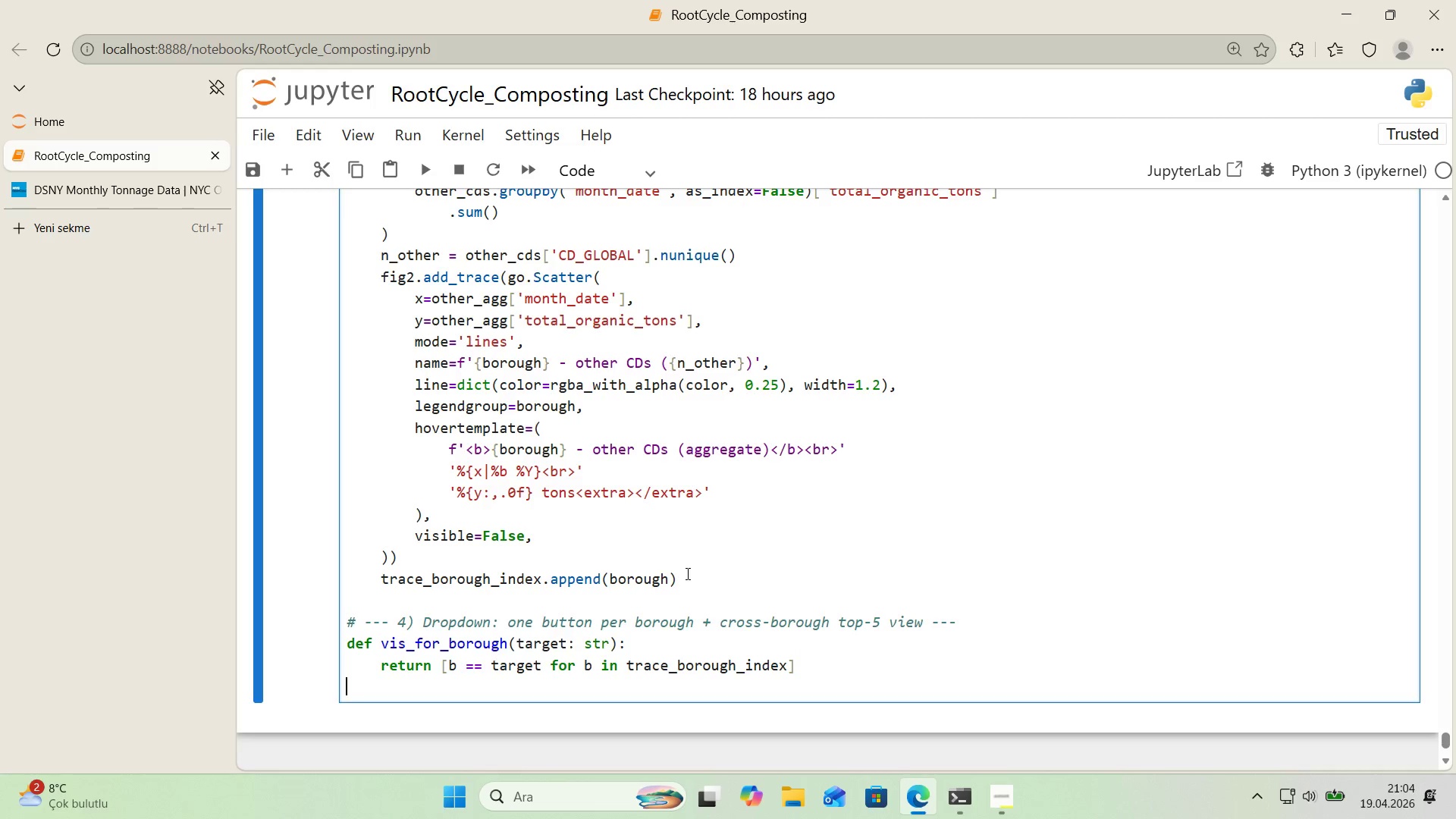 
key(Enter)
 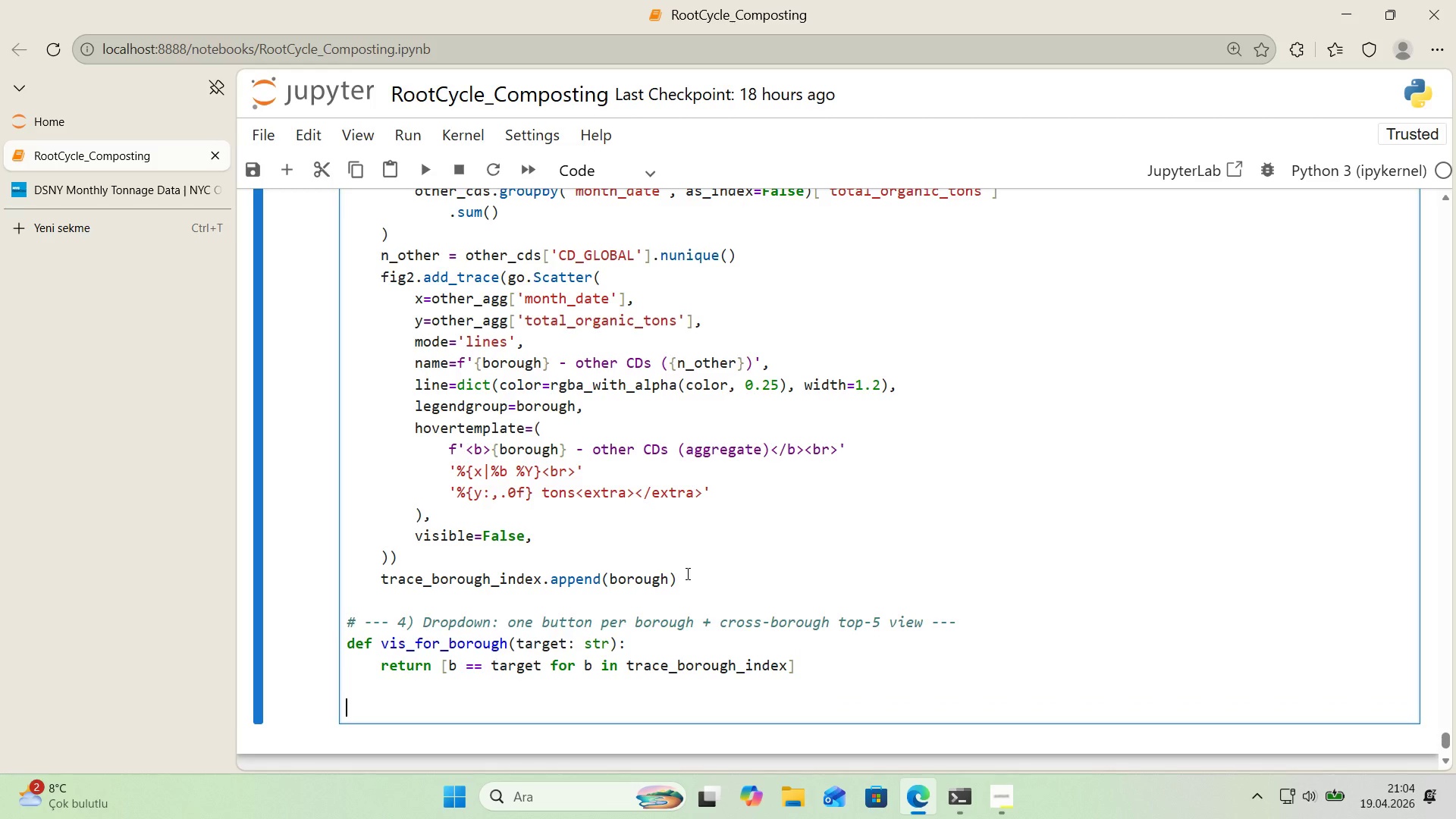 
wait(12.2)
 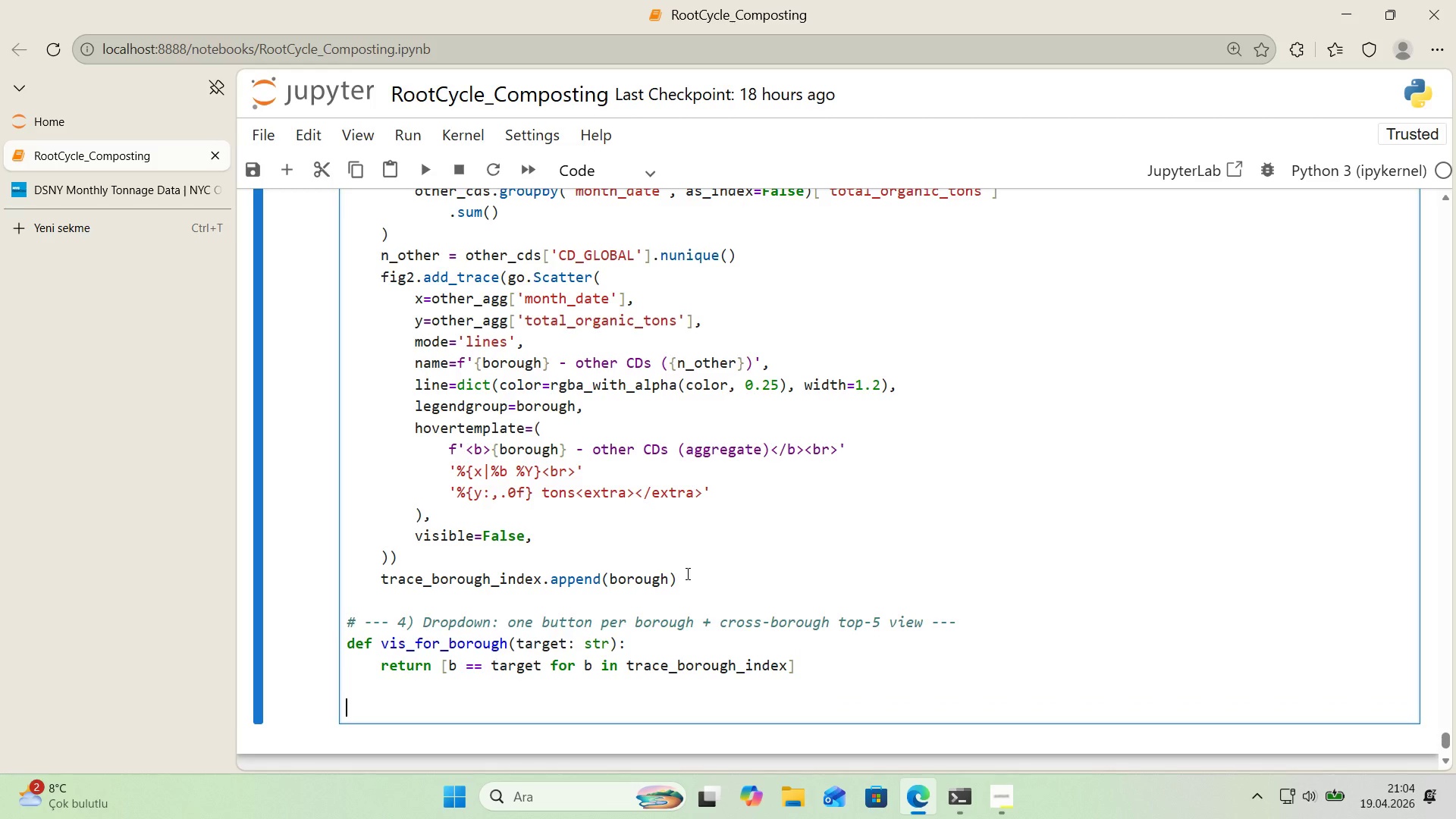 
type(def v's_for_top5_only*(>)
 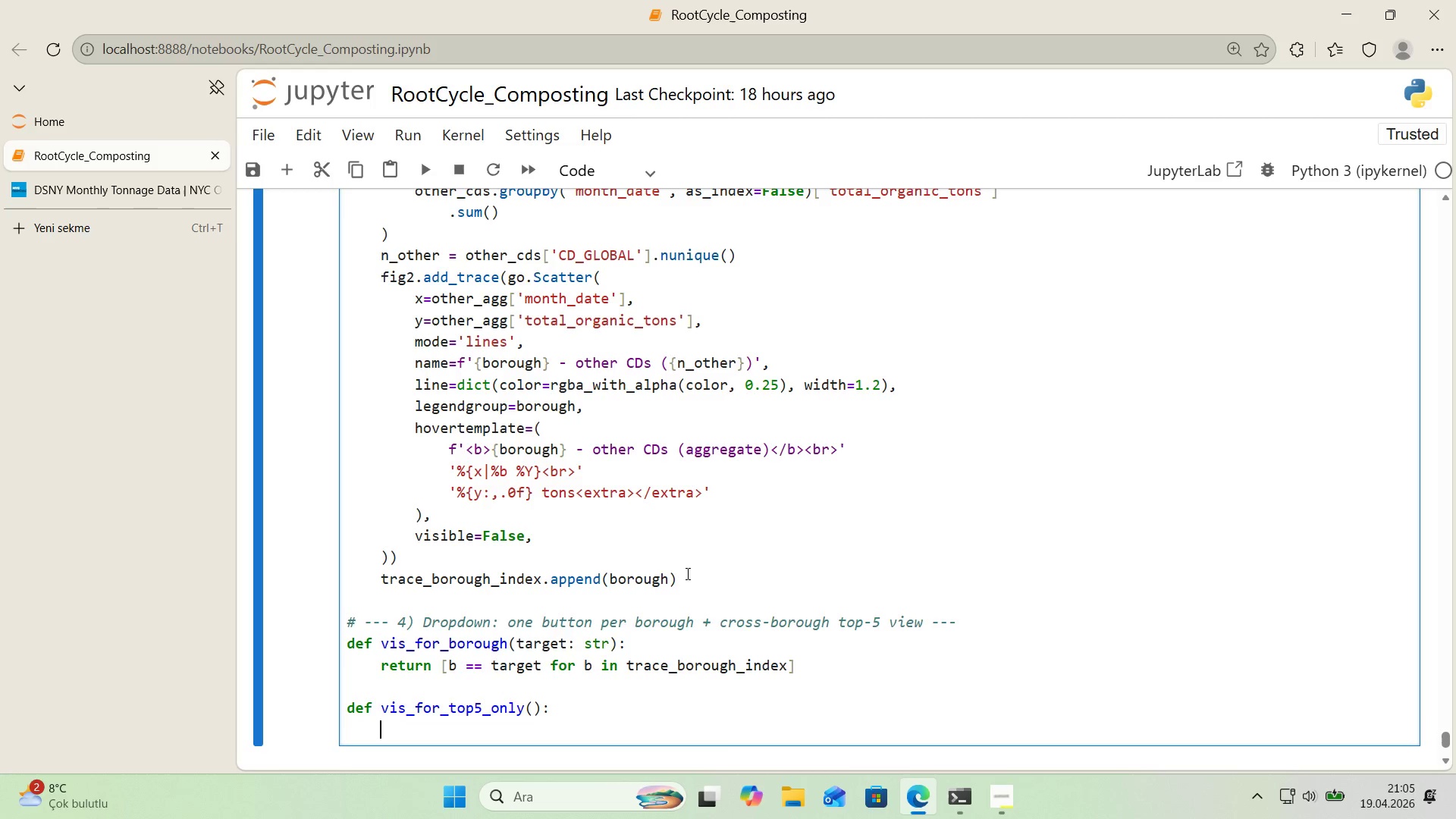 
 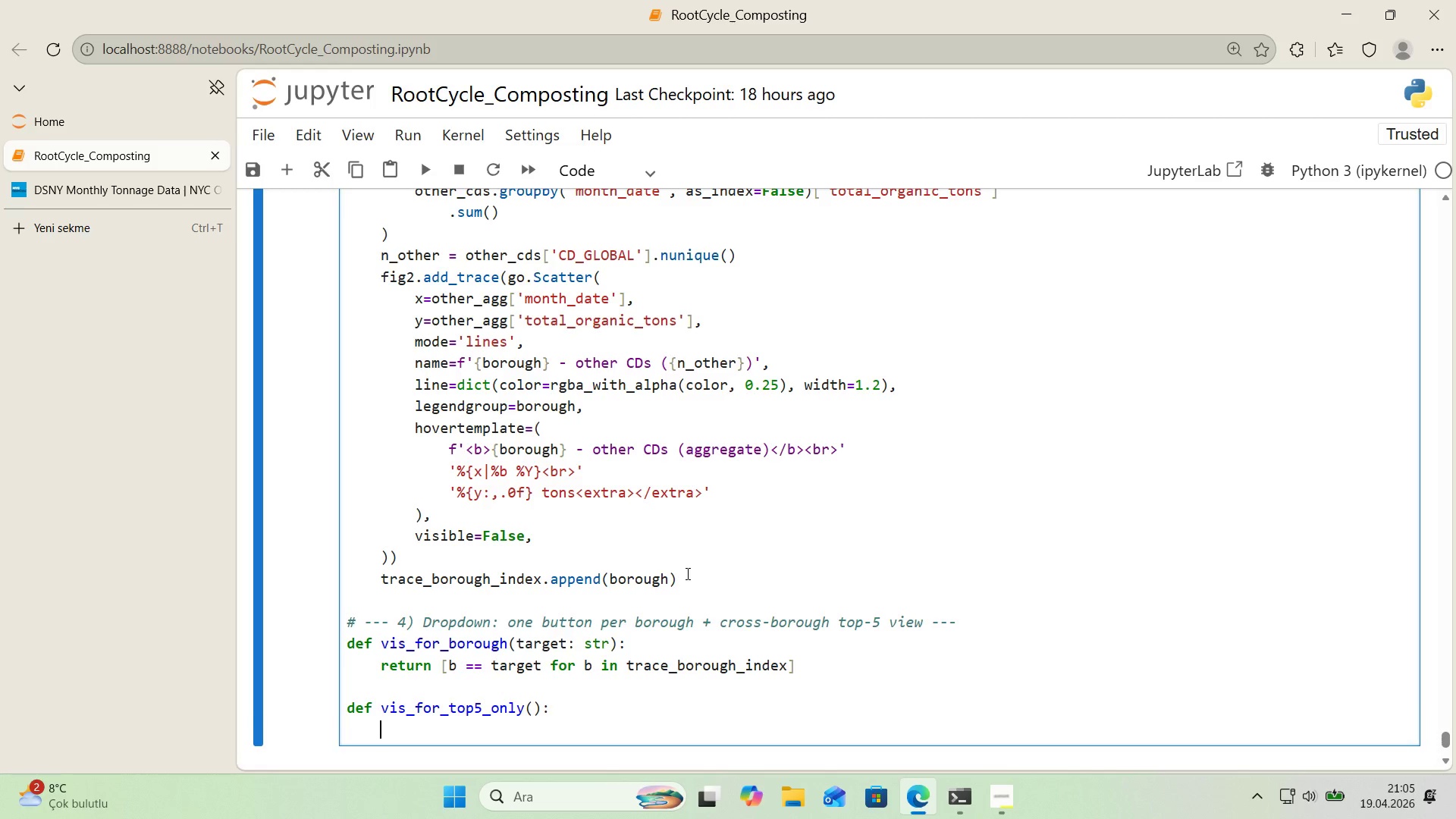 
key(Enter)
 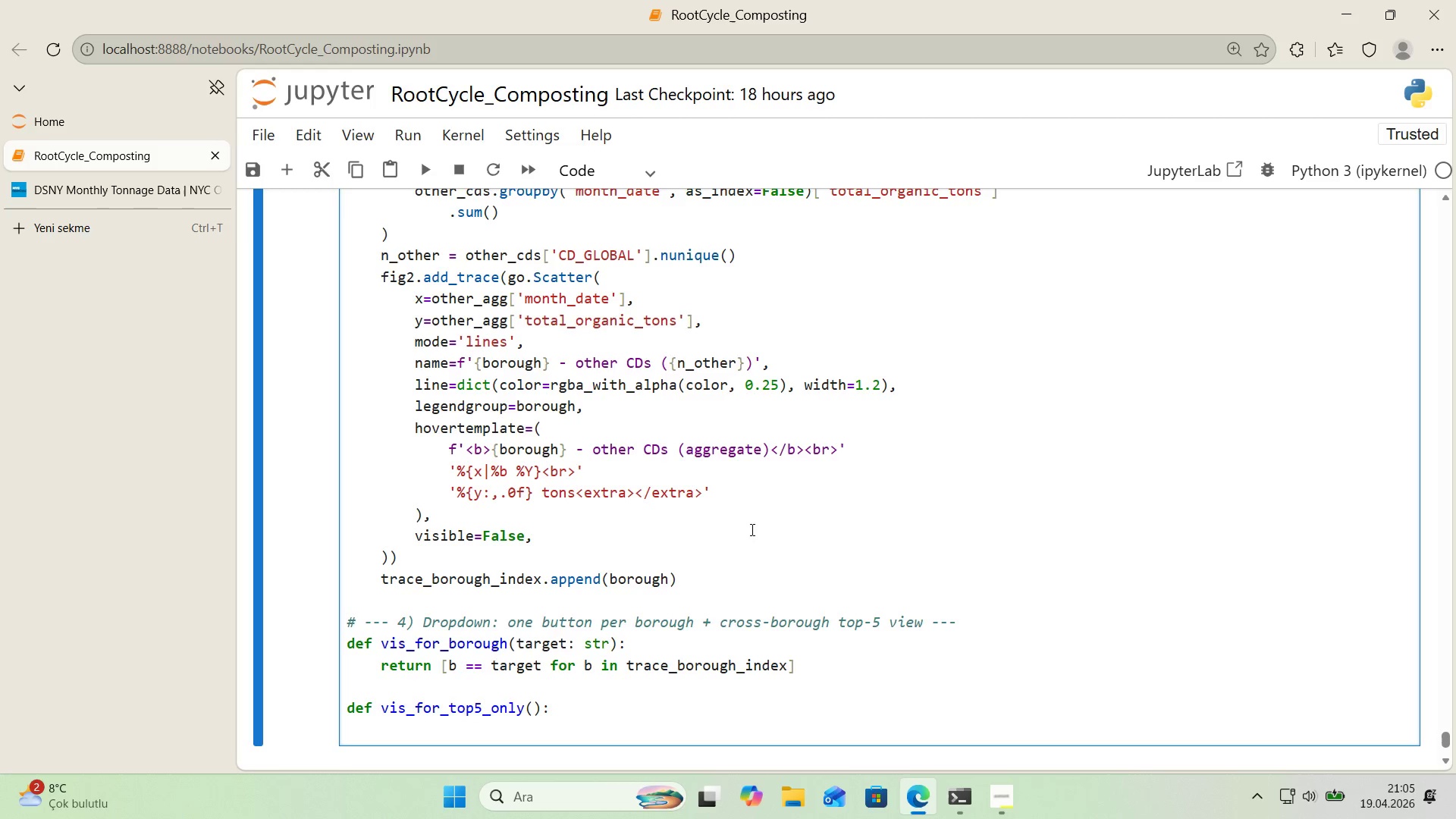 
scroll: coordinate [780, 511], scroll_direction: down, amount: 1.0
 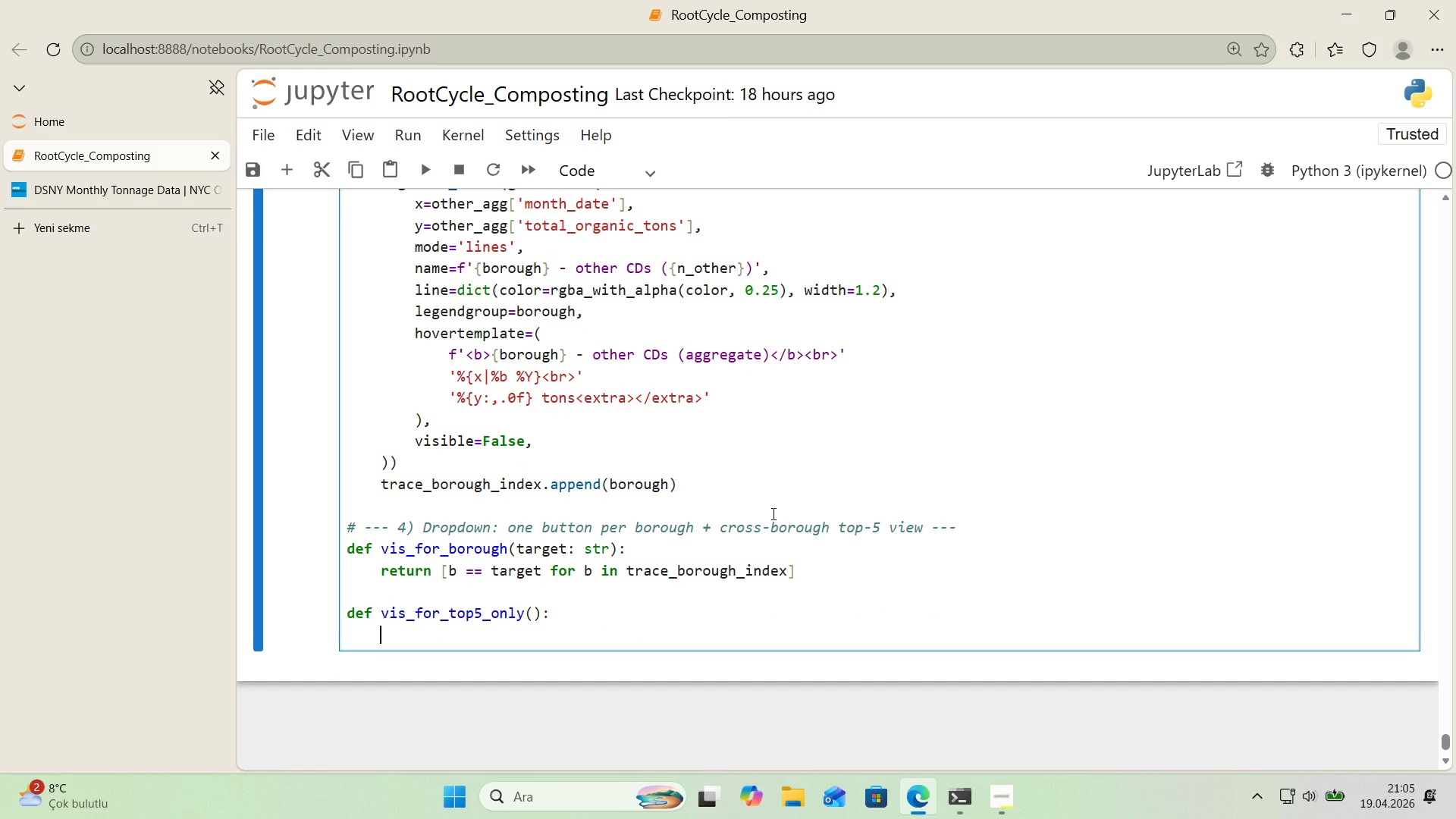 
wait(8.86)
 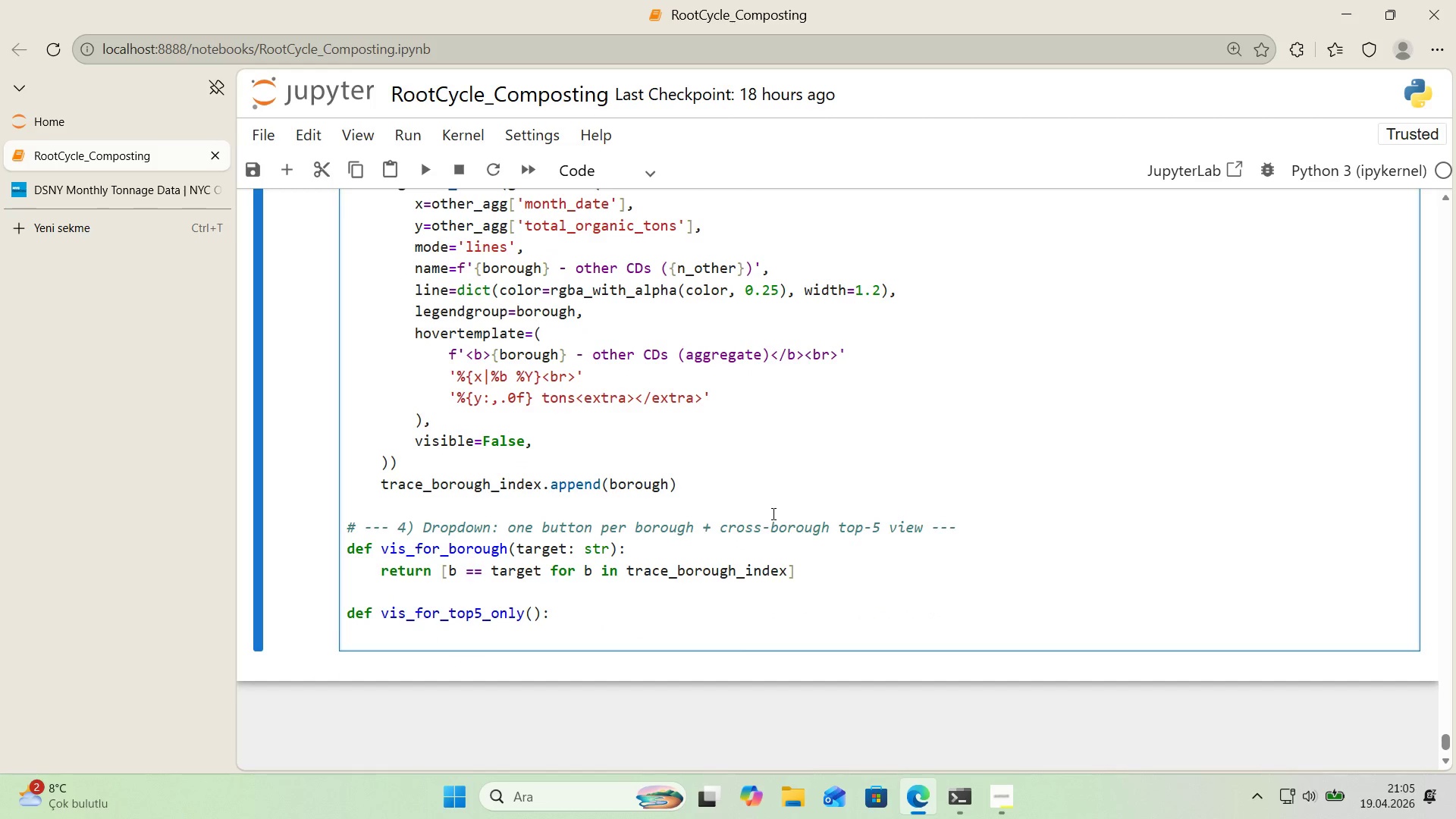 
type(@)
key(Backspace)
type(```True only for r)
key(Backspace)
type(traces whose name 's a top-5 CD *()
 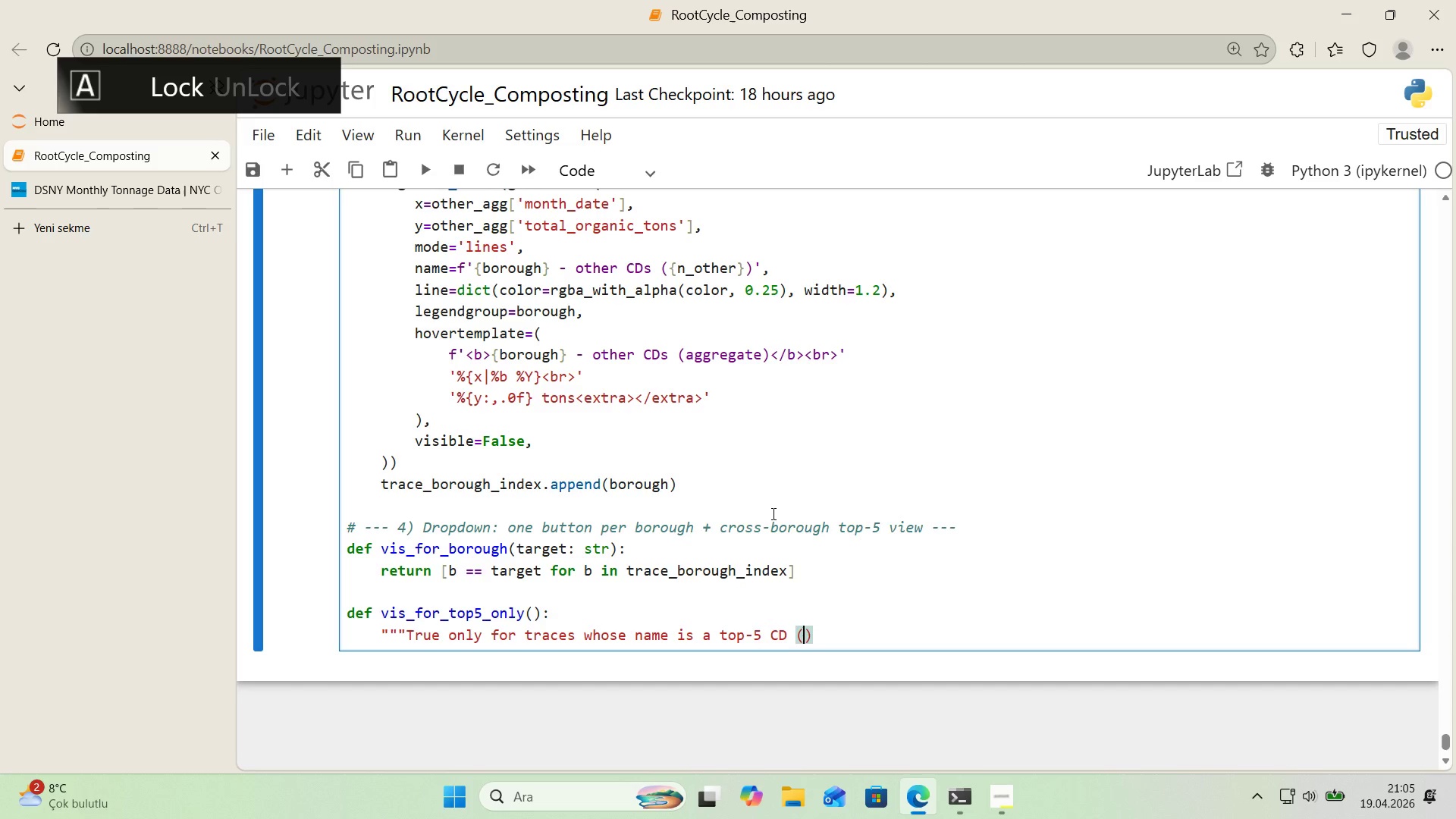 
 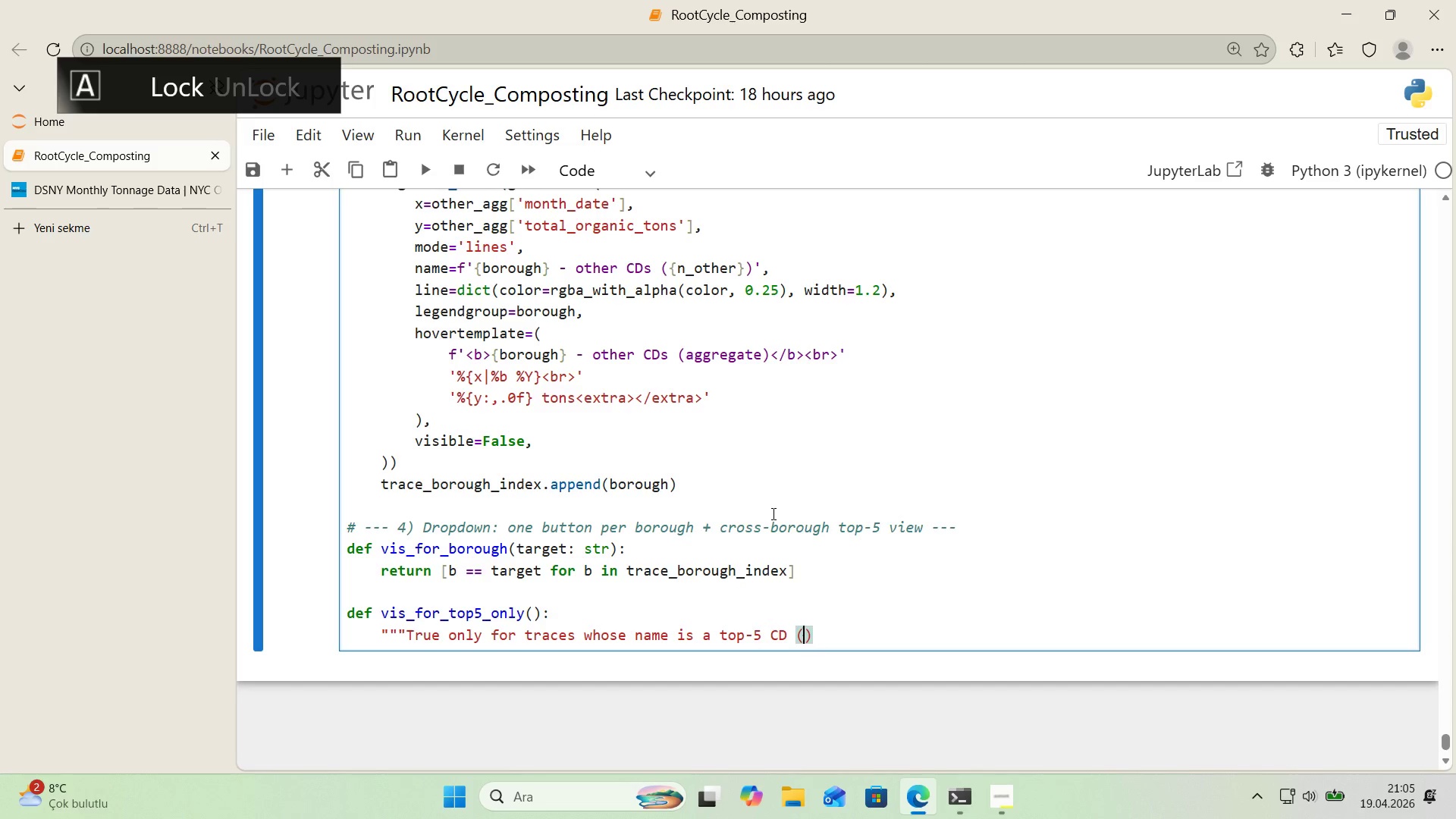 
key(ArrowLeft)
 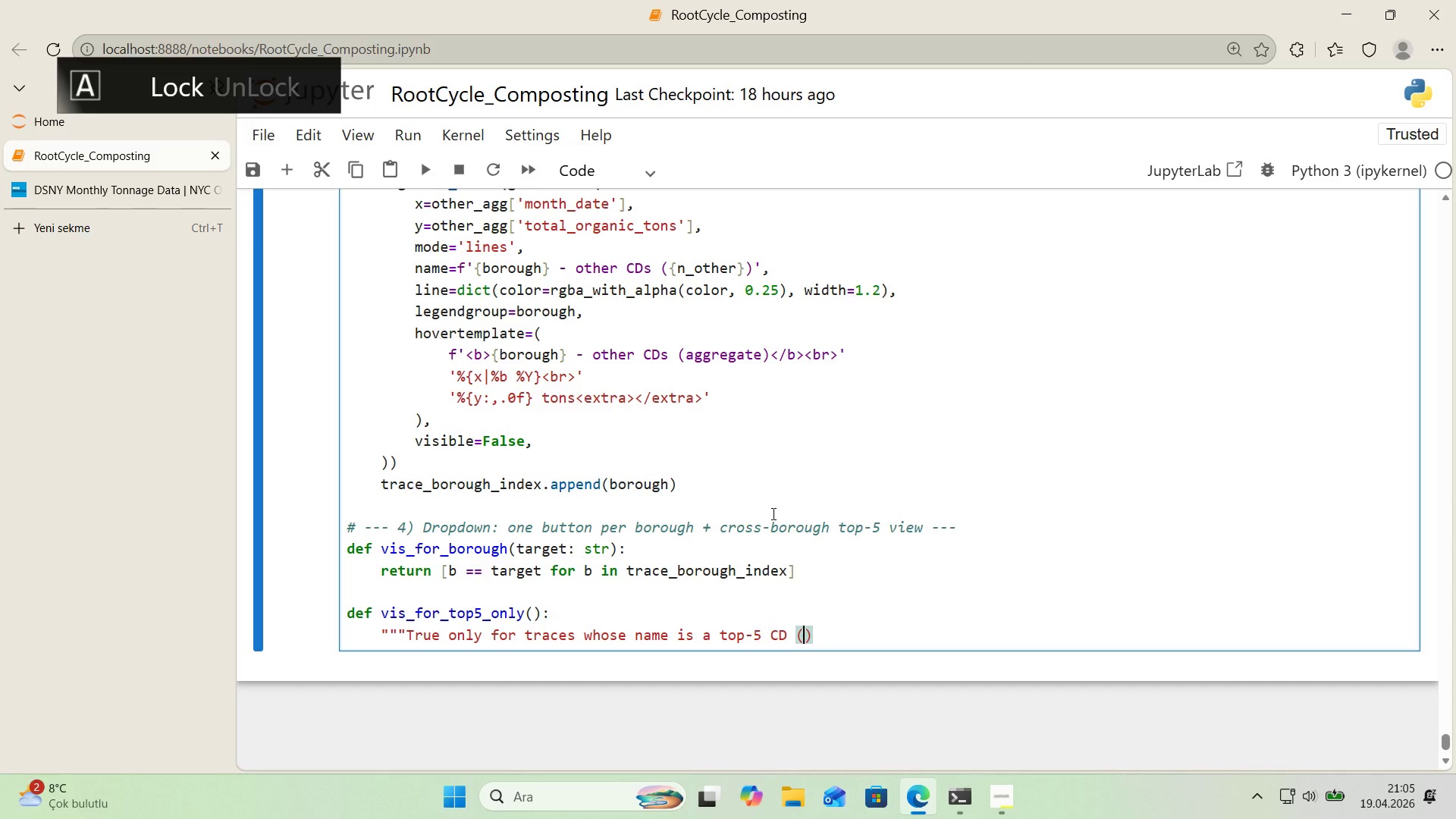 
type(not an @@)
 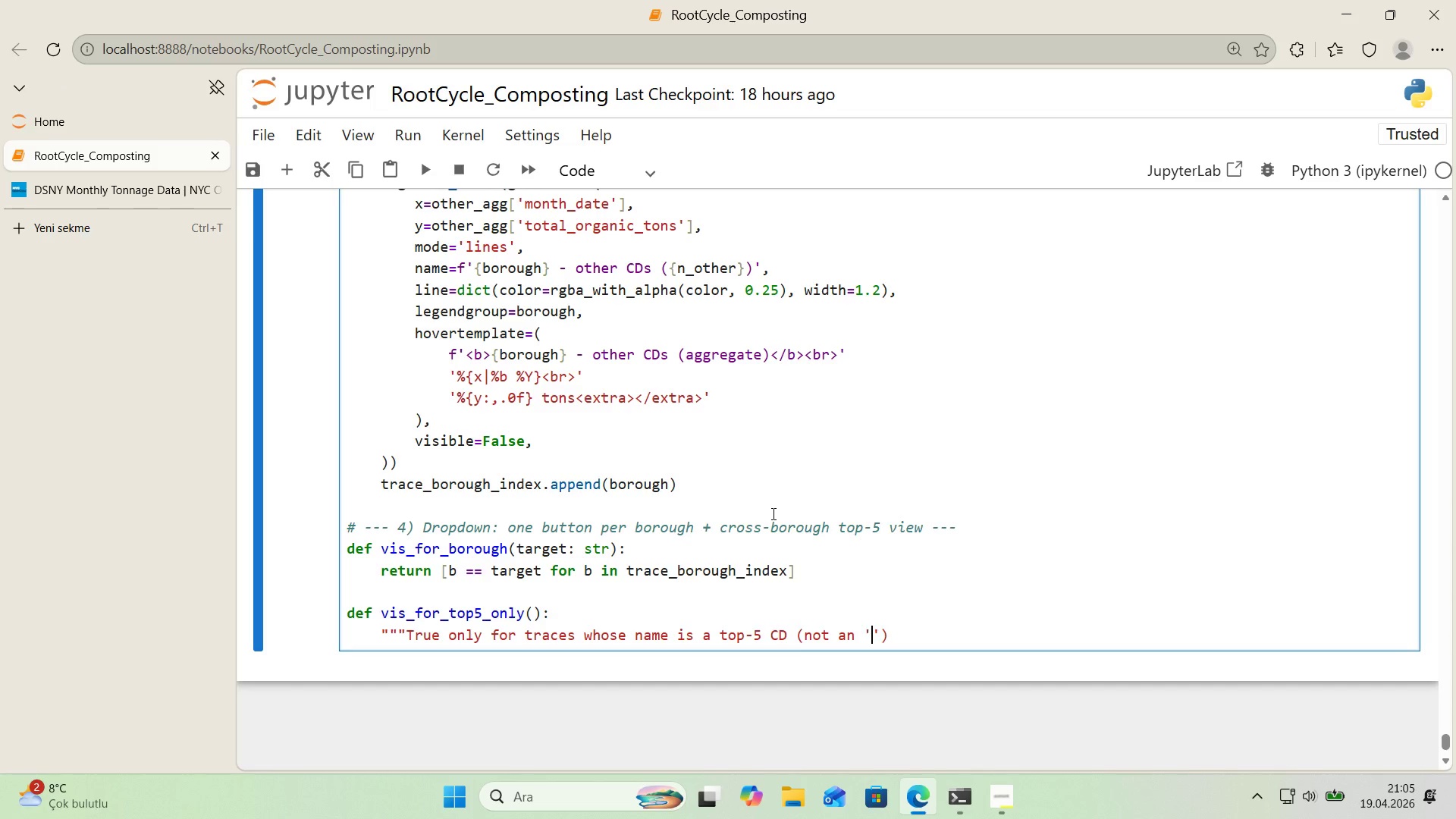 
 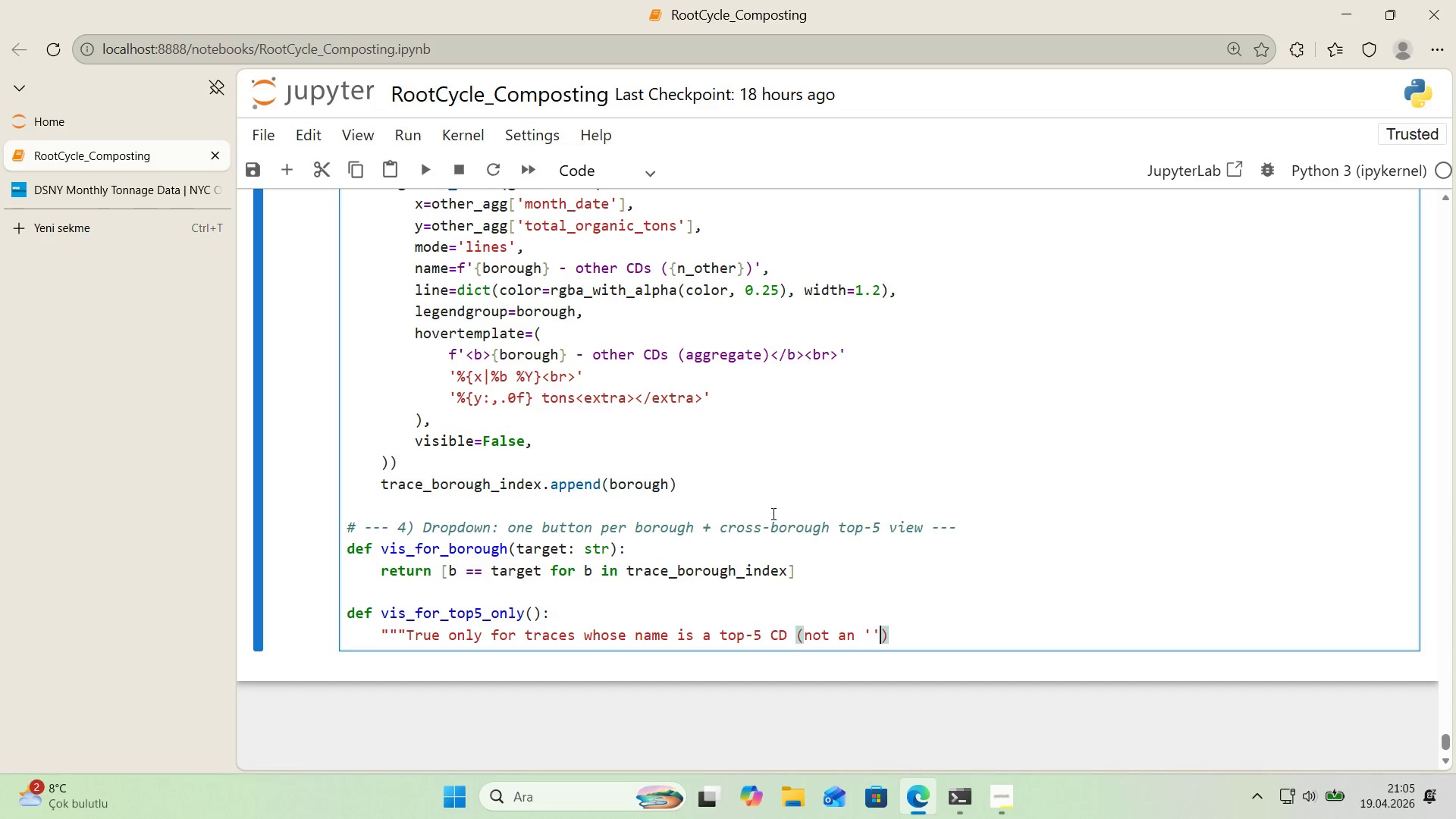 
key(ArrowLeft)
 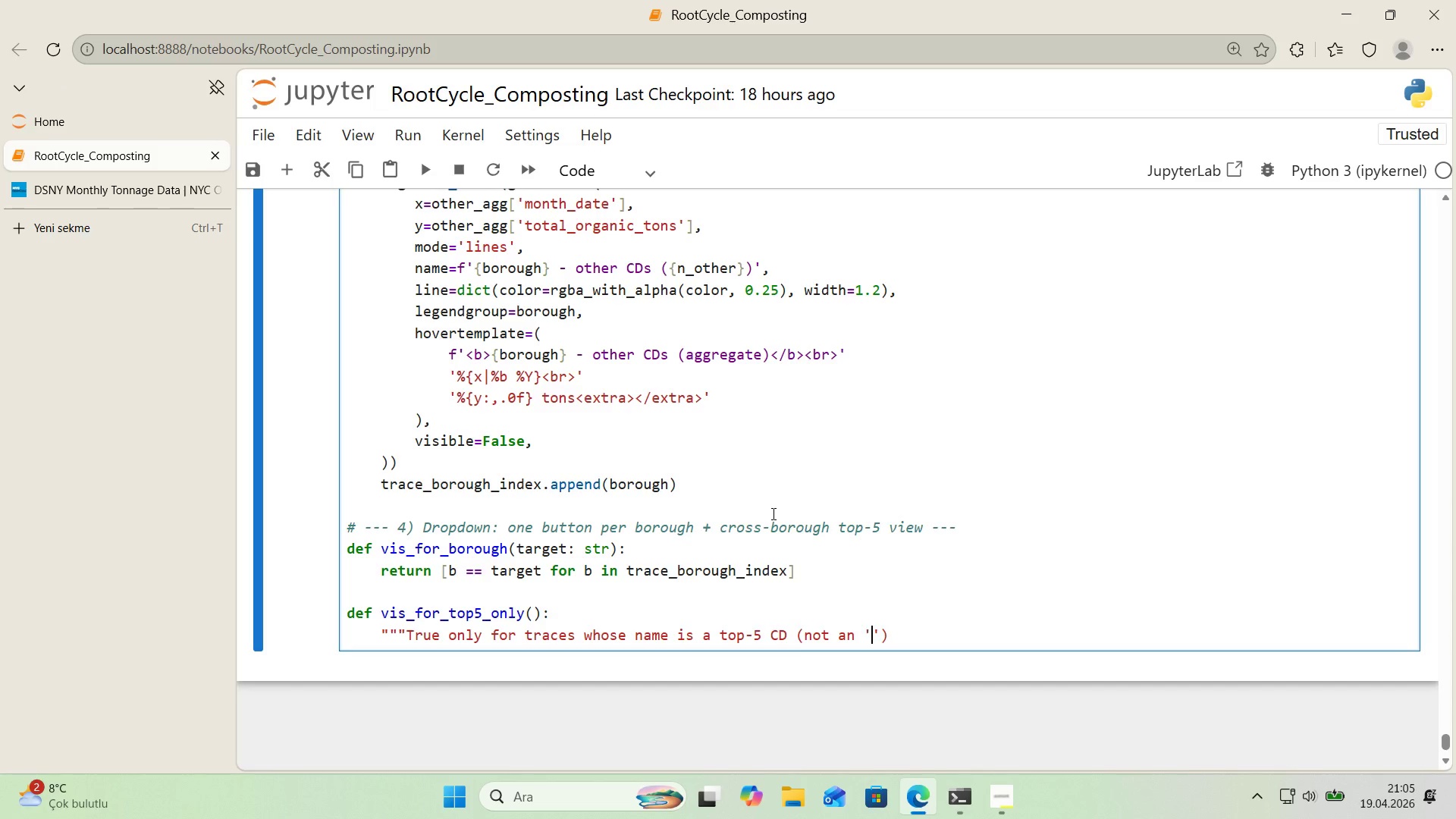 
type(other CDs)
 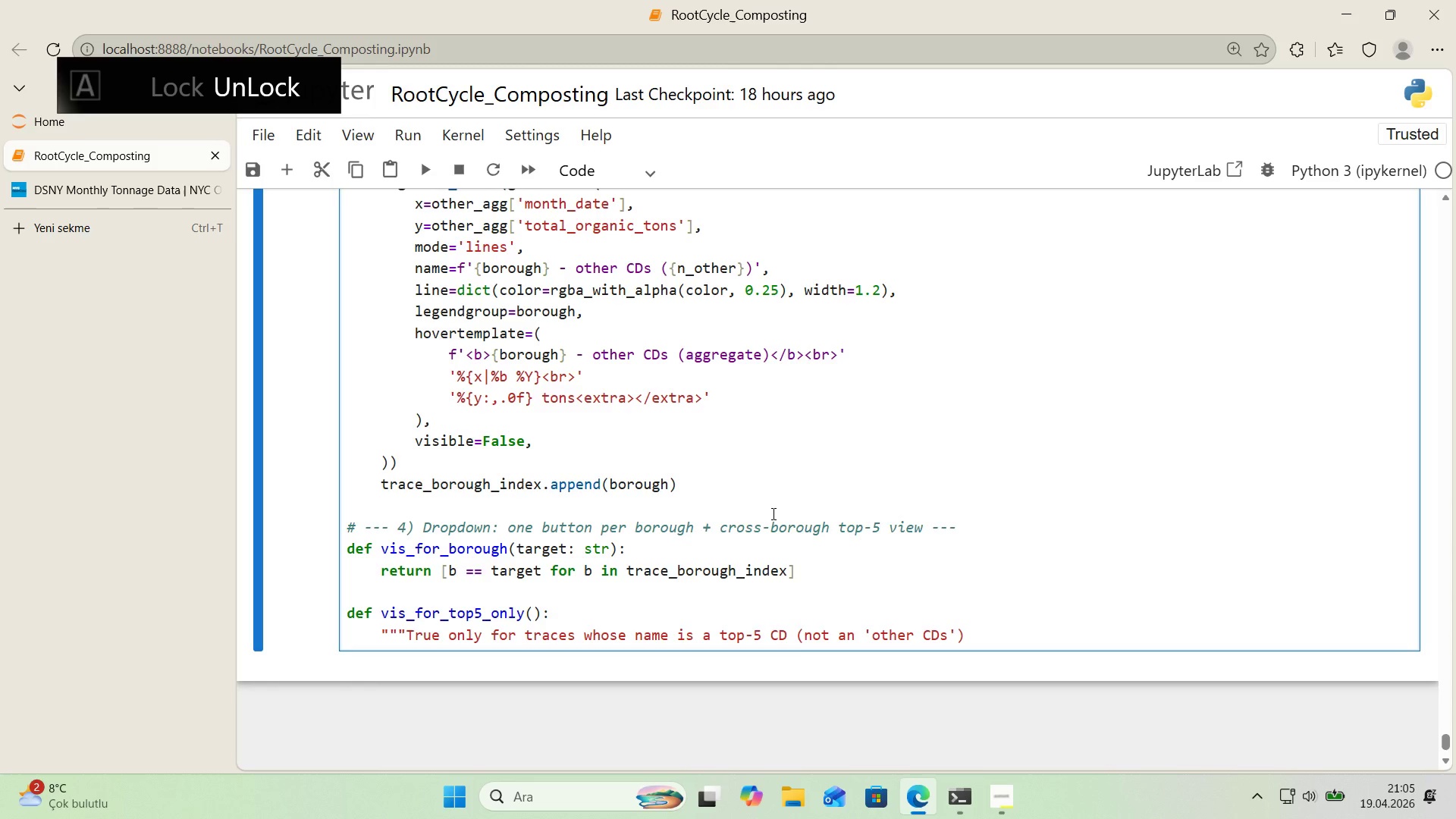 
key(ArrowRight)
 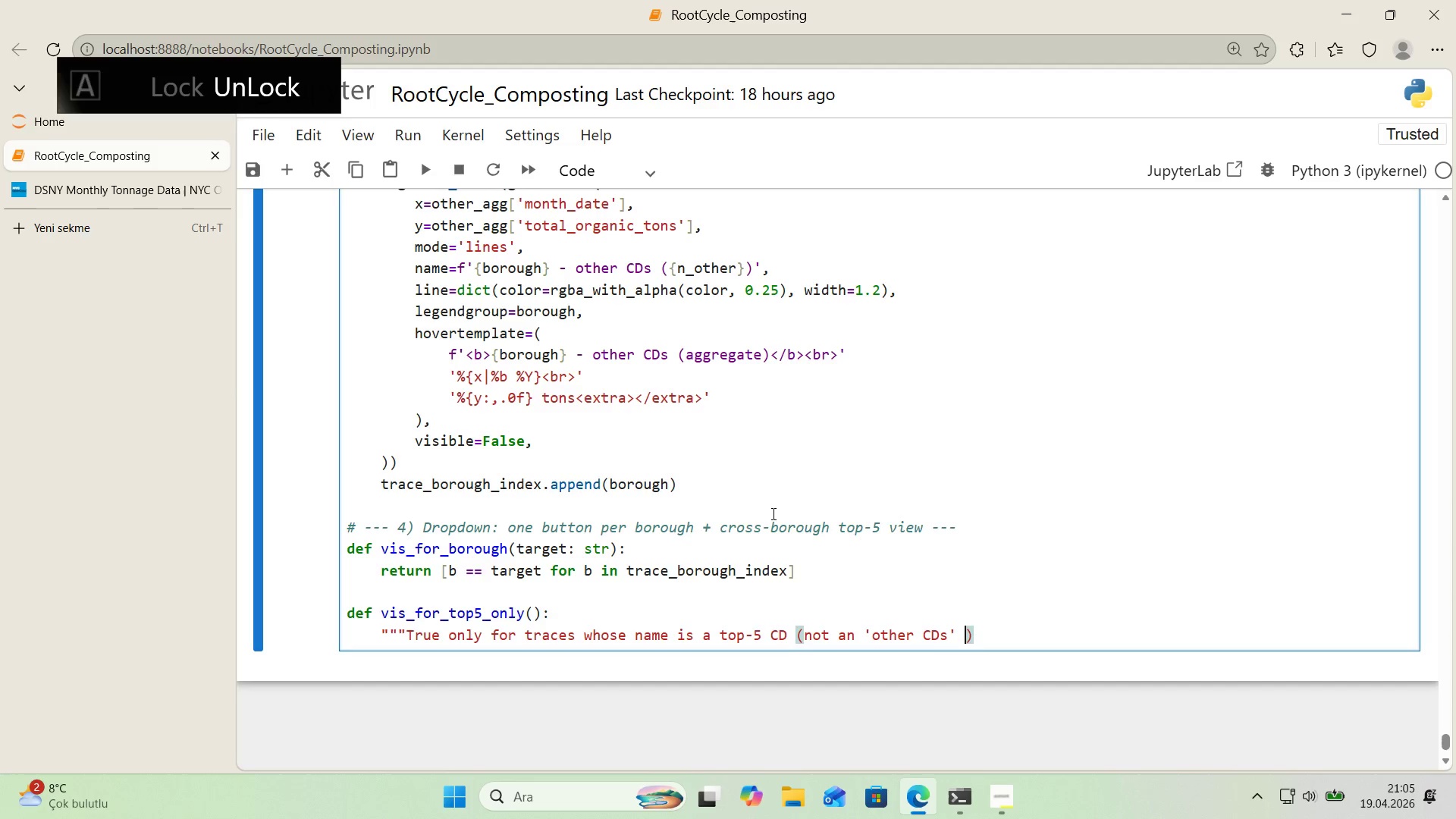 
type( aggregate)
 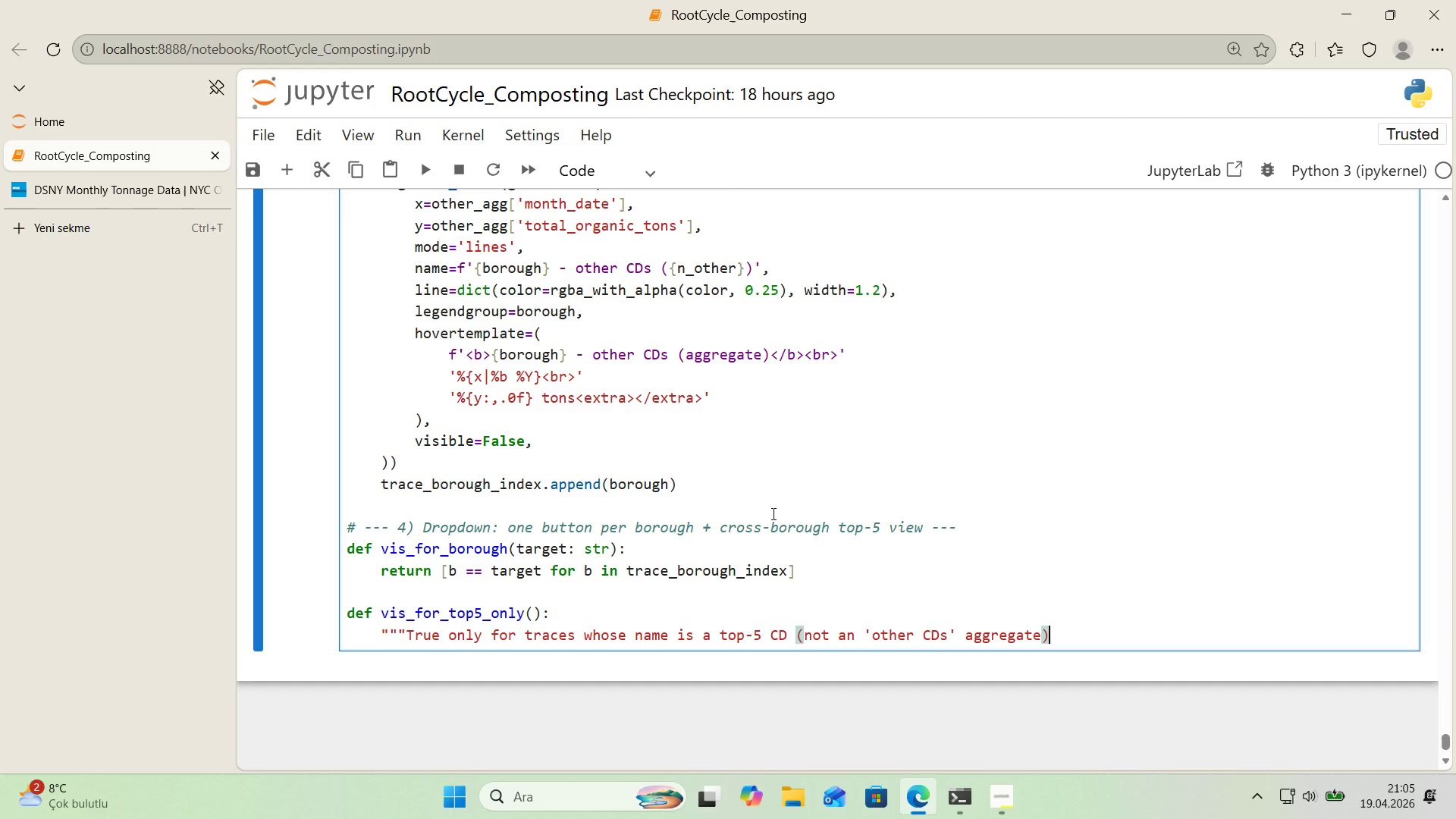 
key(ArrowRight)
 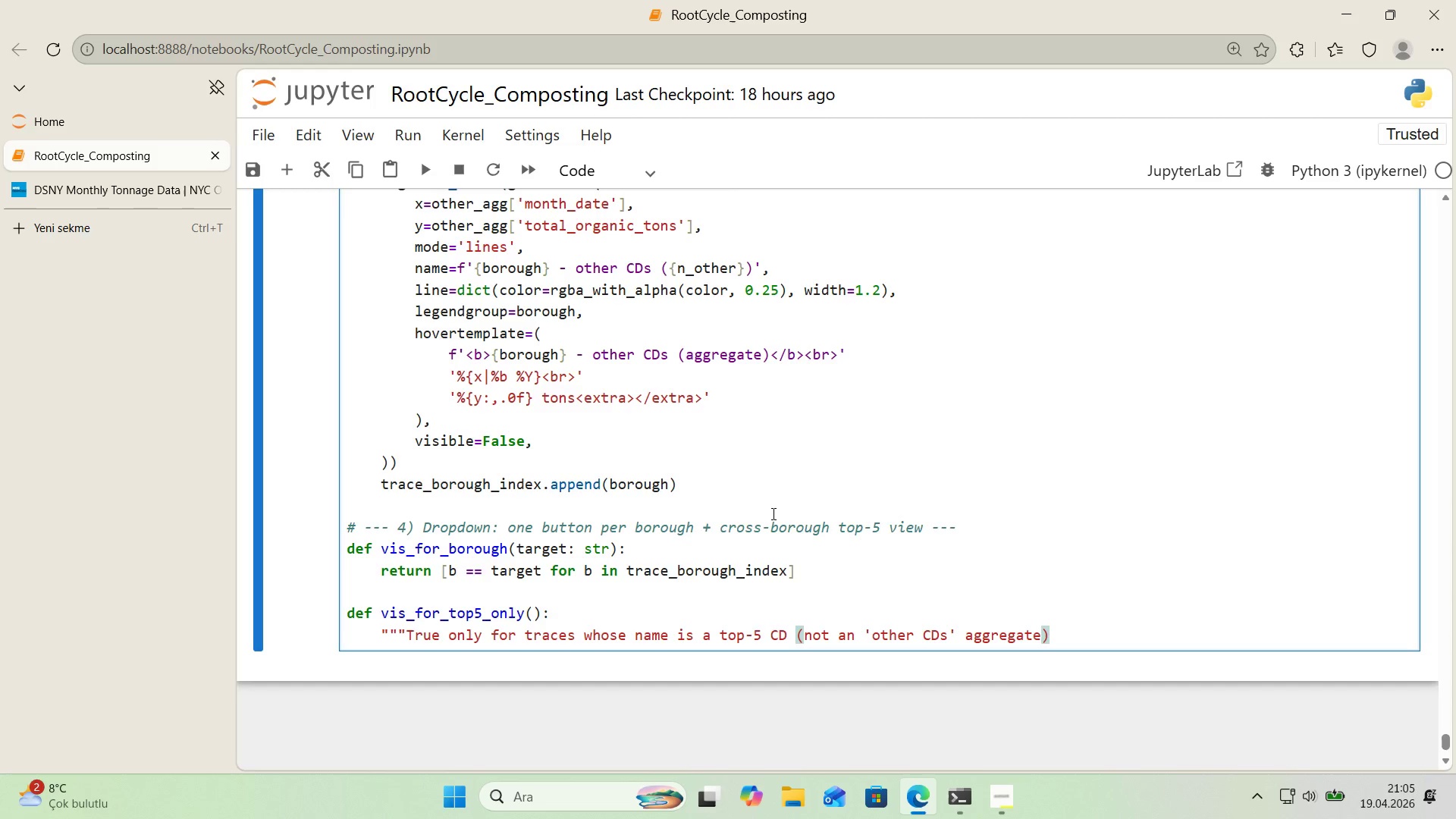 
key(ArrowLeft)
 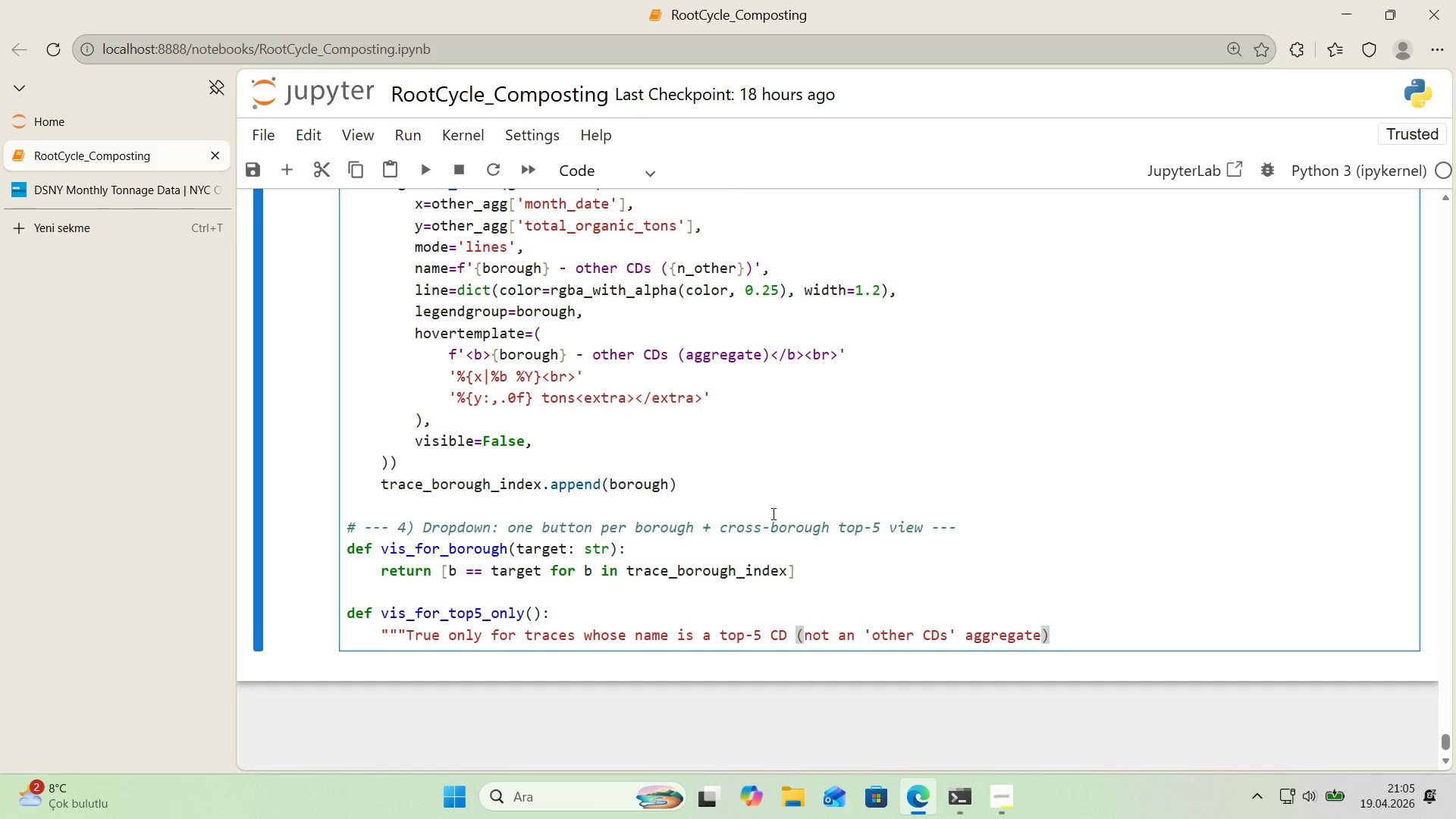 
key(ArrowRight)
 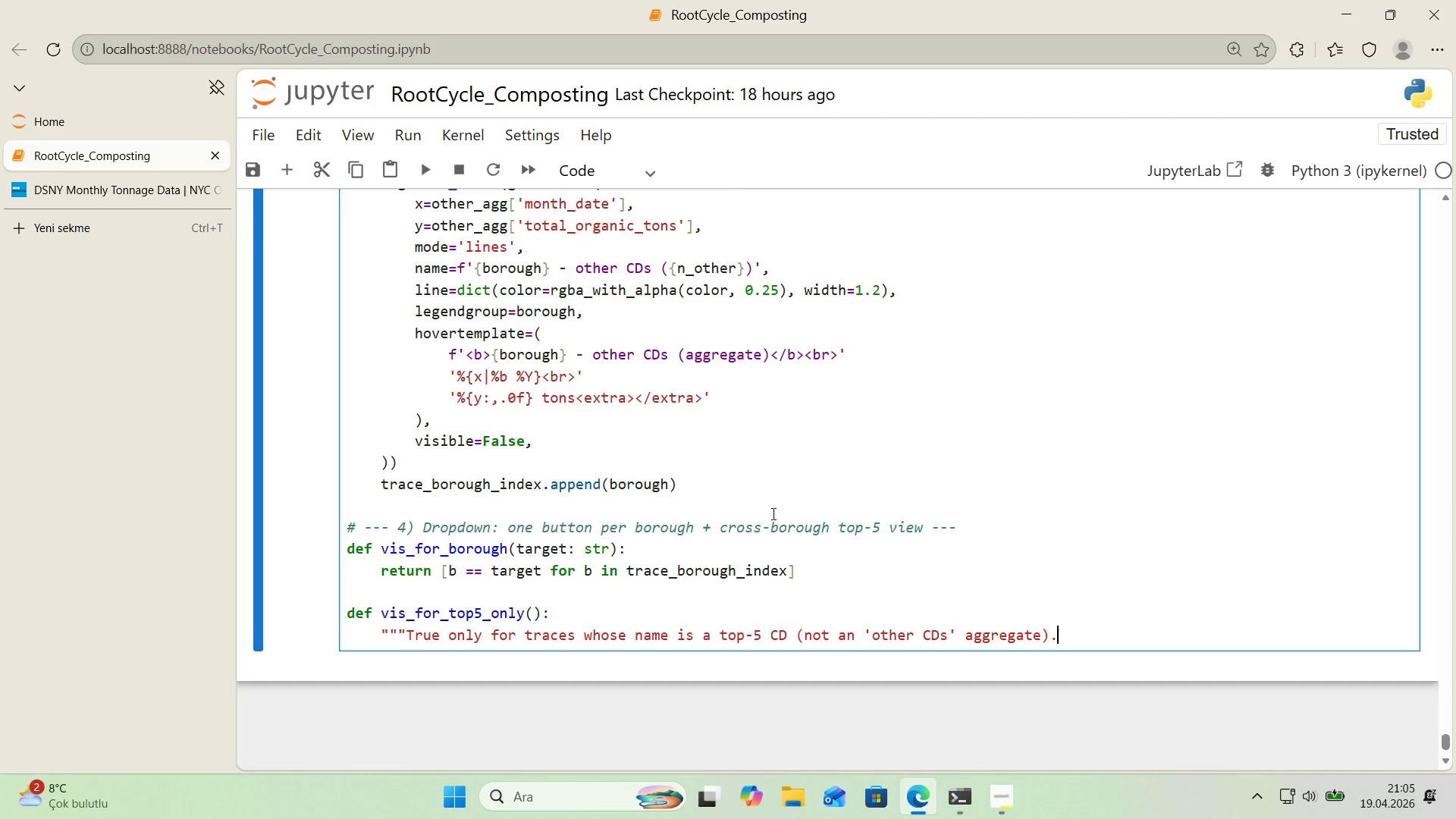 
key(Period)
 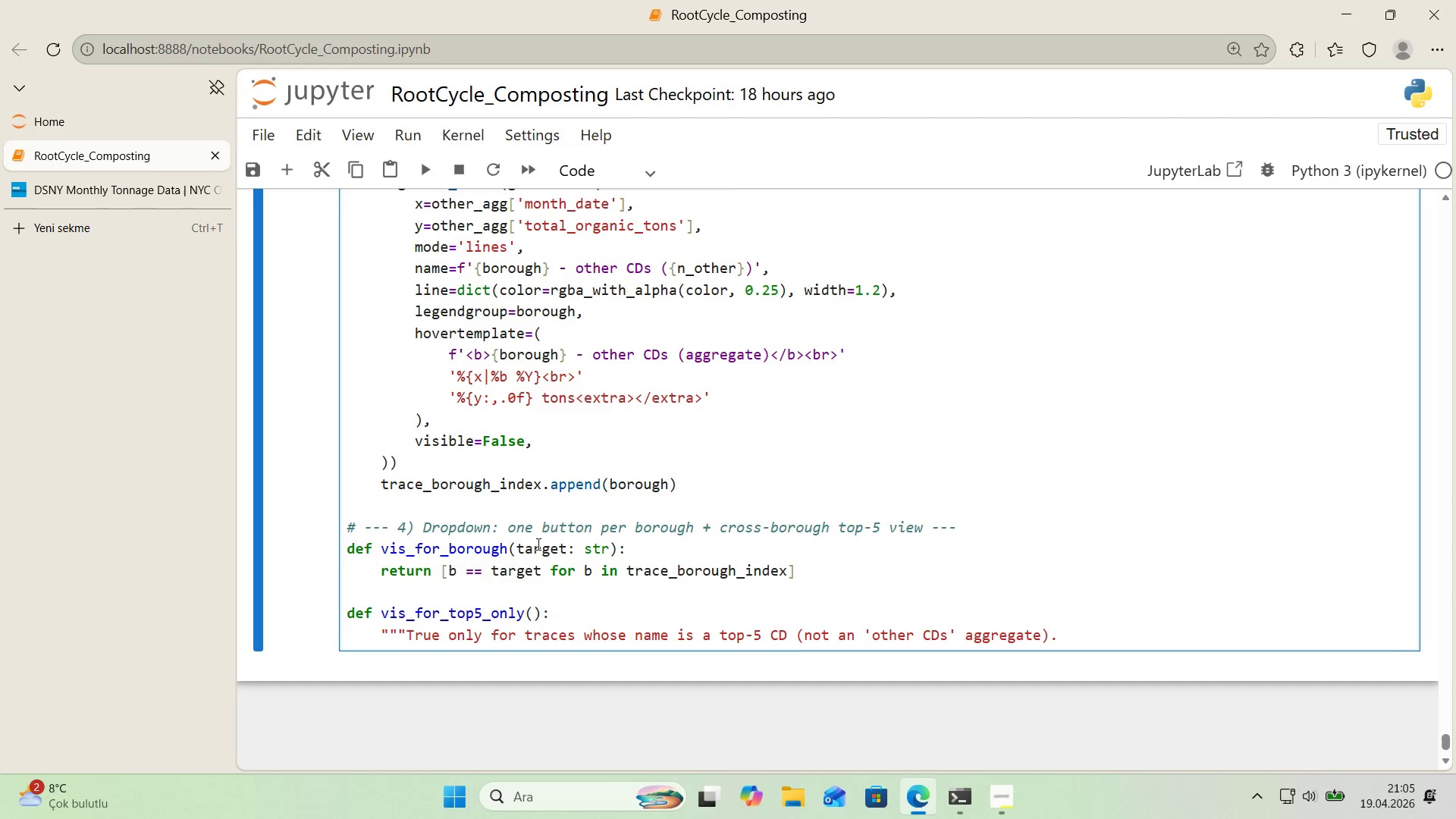 
wait(5.78)
 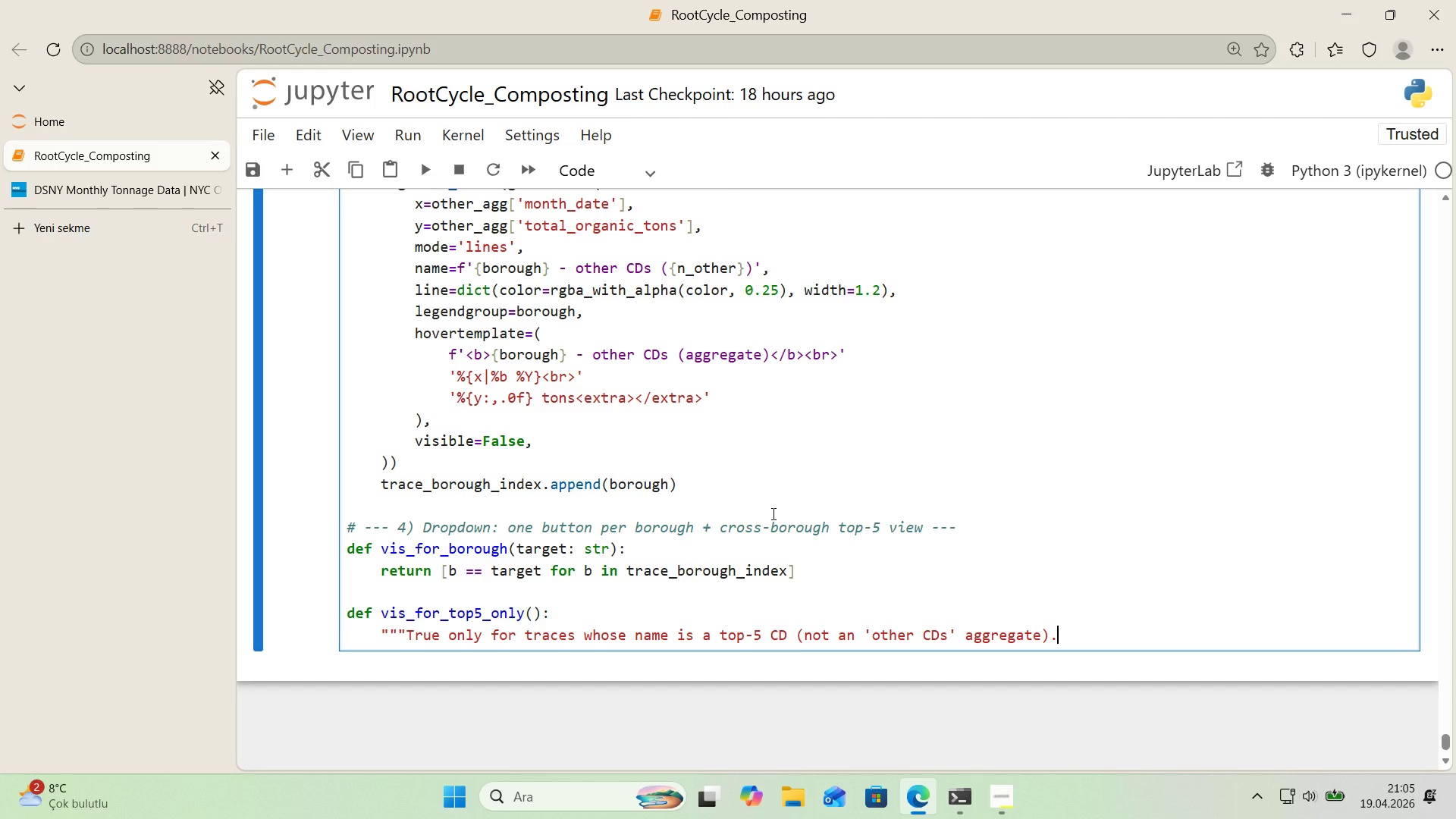 
left_click_drag(start_coordinate=[405, 634], to_coordinate=[384, 638])
 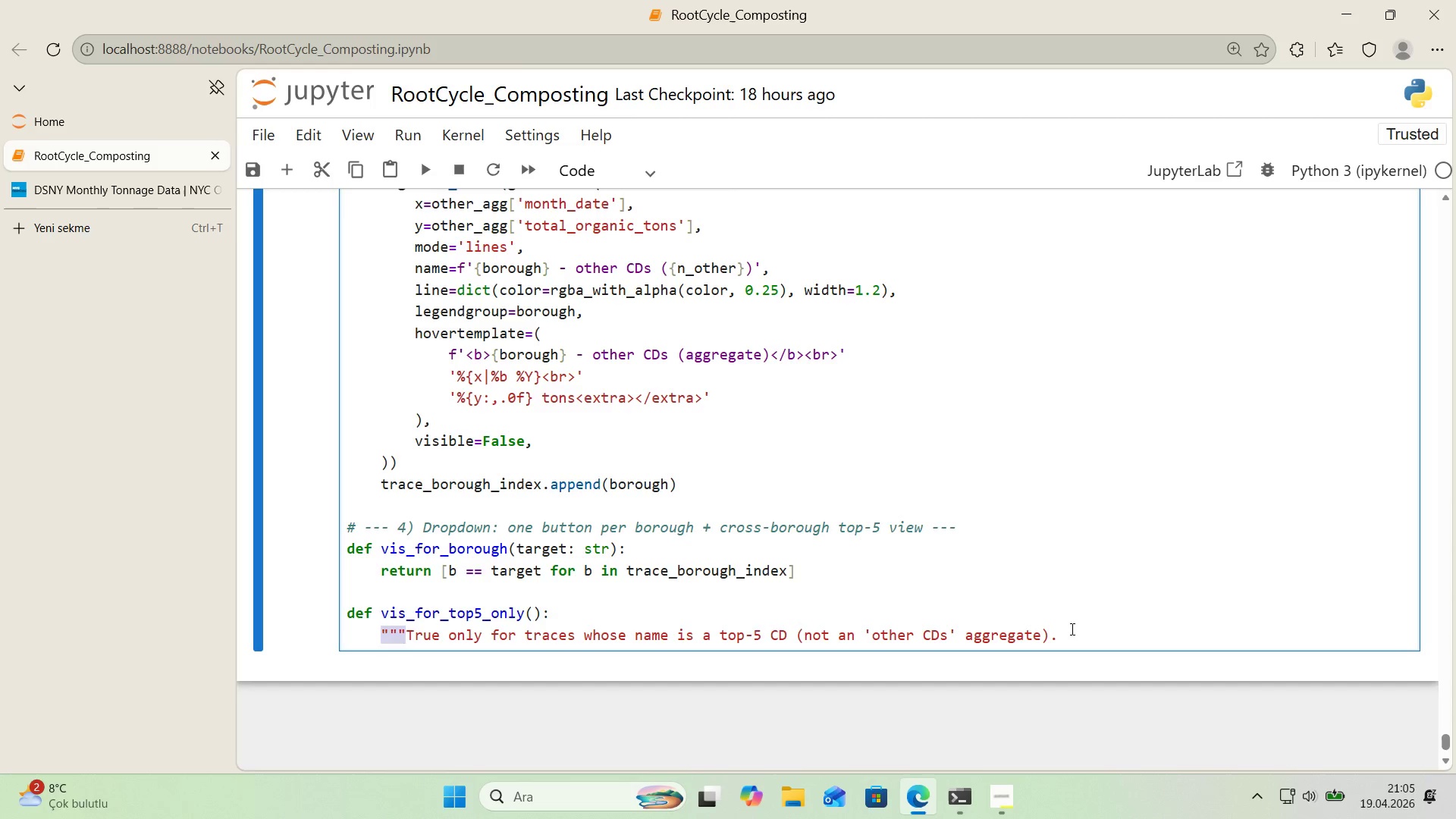 
key(Control+ControlLeft)
 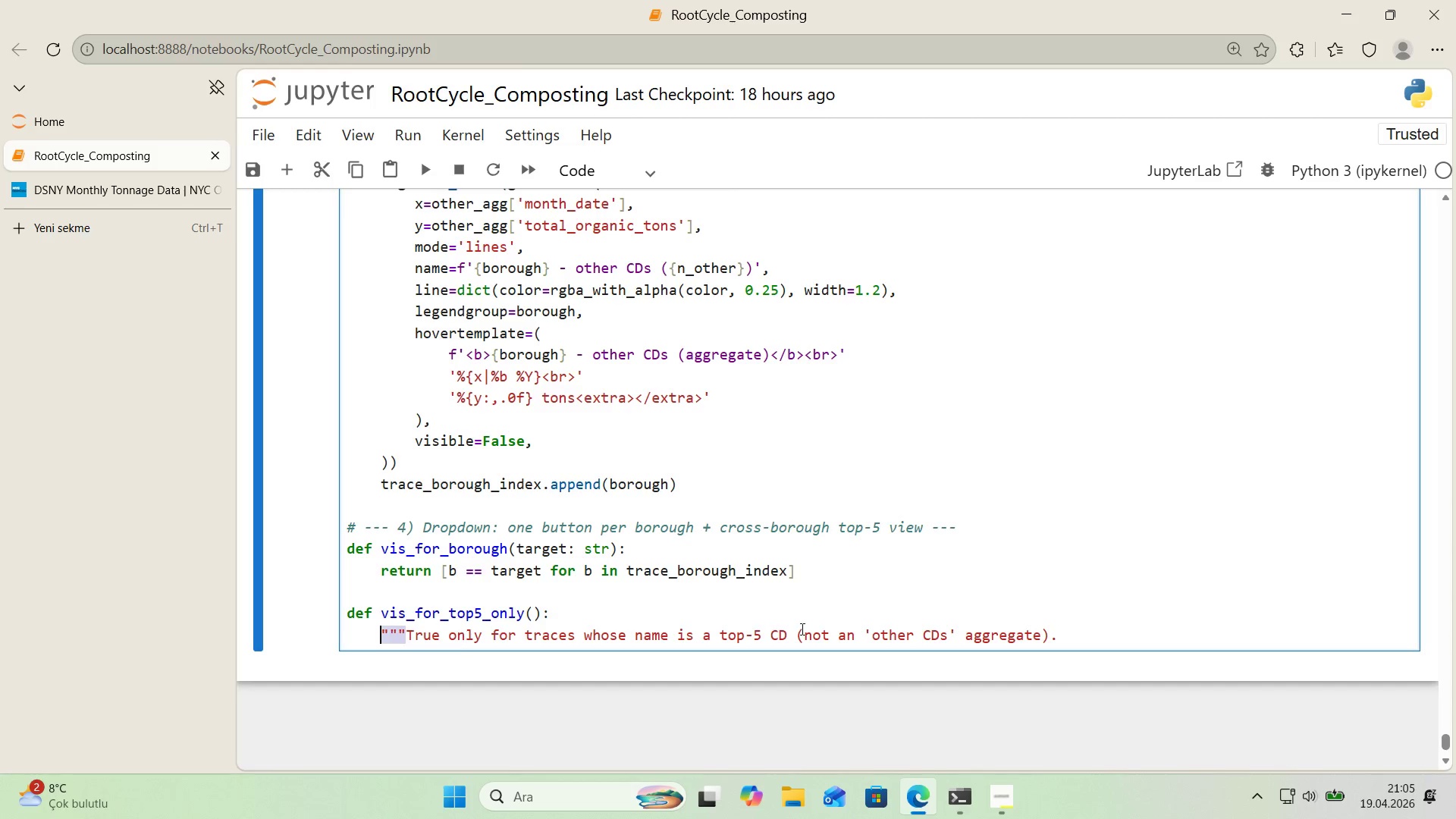 
key(Control+C)
 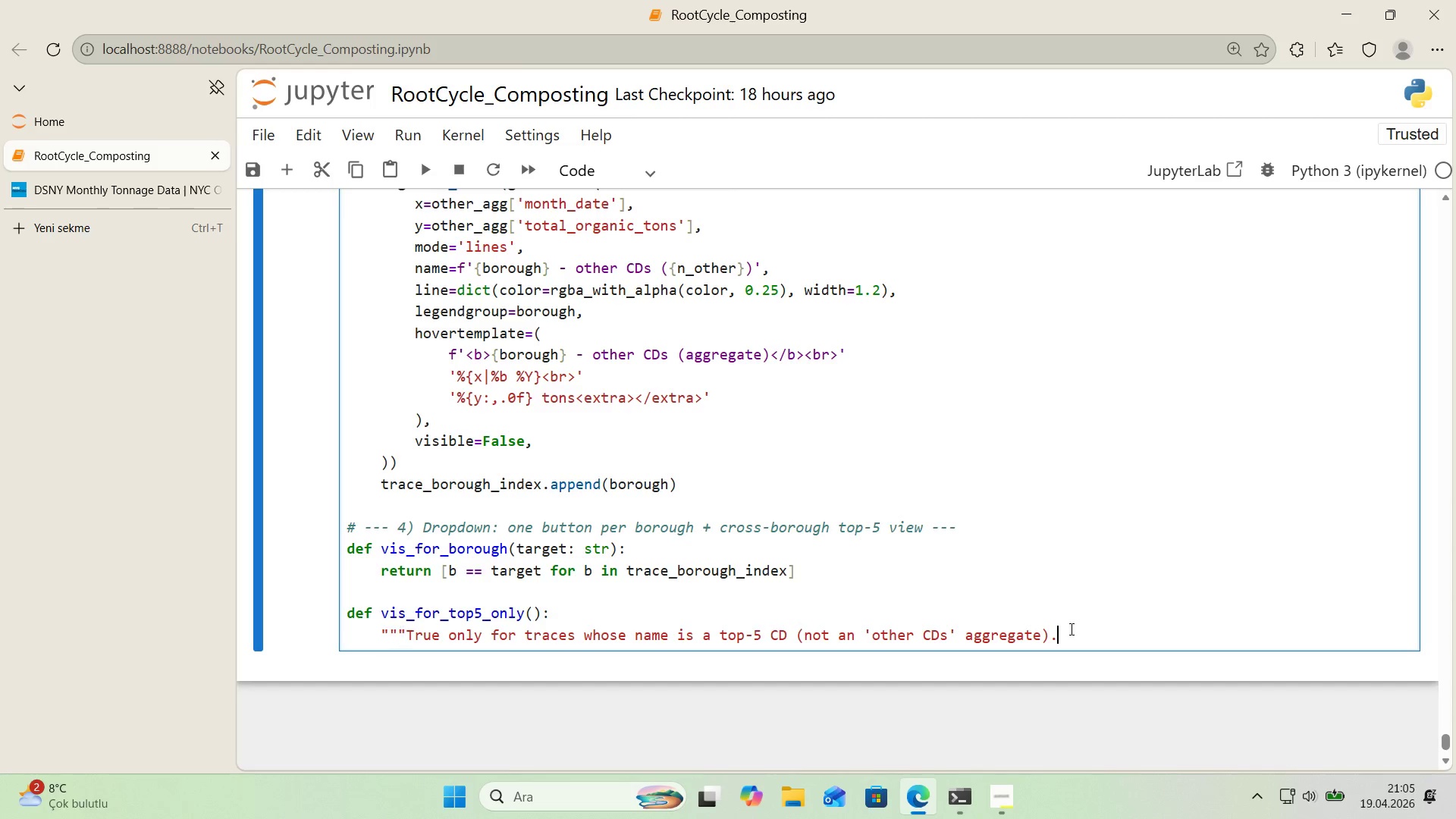 
key(Control+V)
 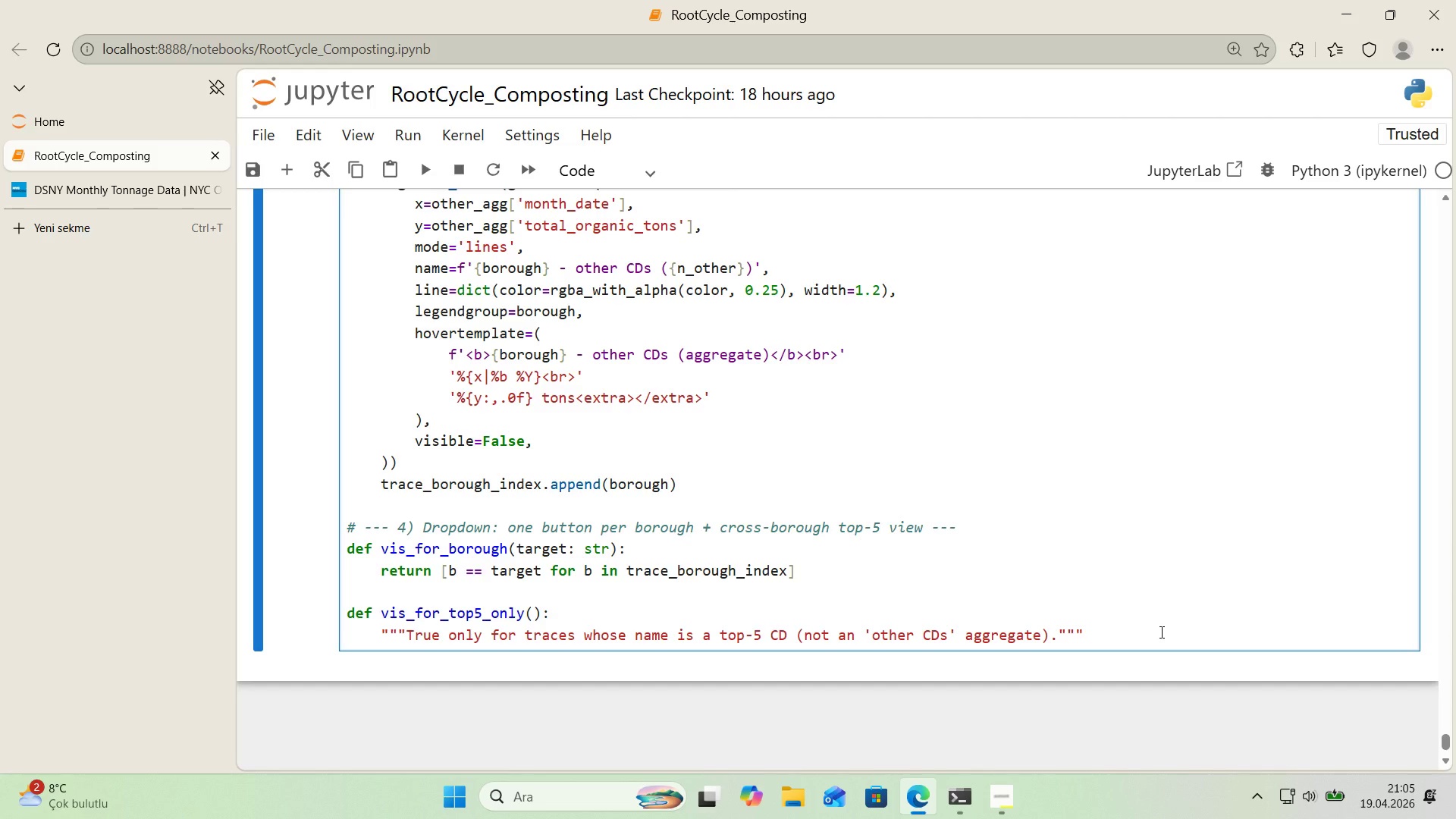 
key(Enter)
 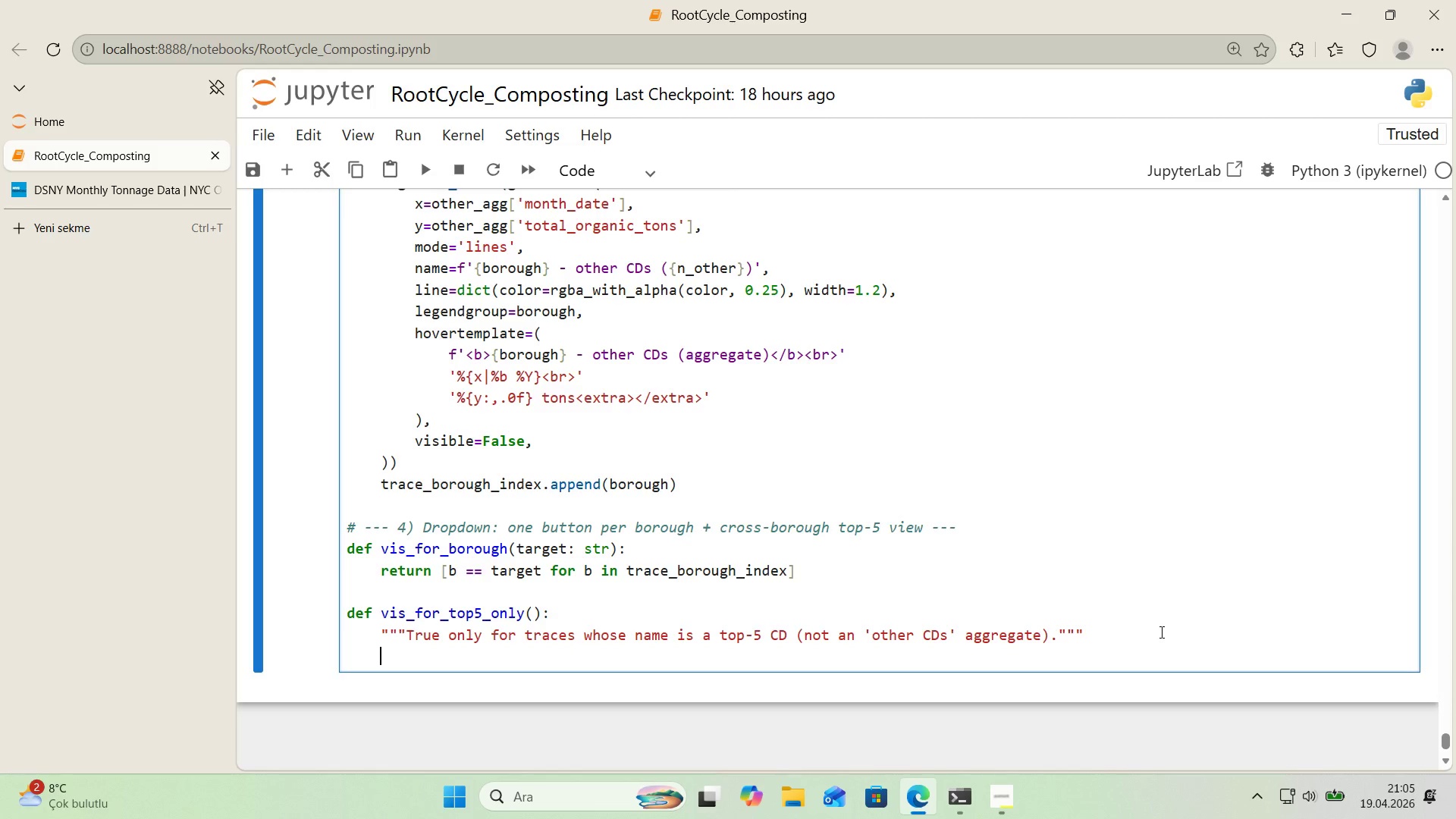 
key(Tab)
type(return)
 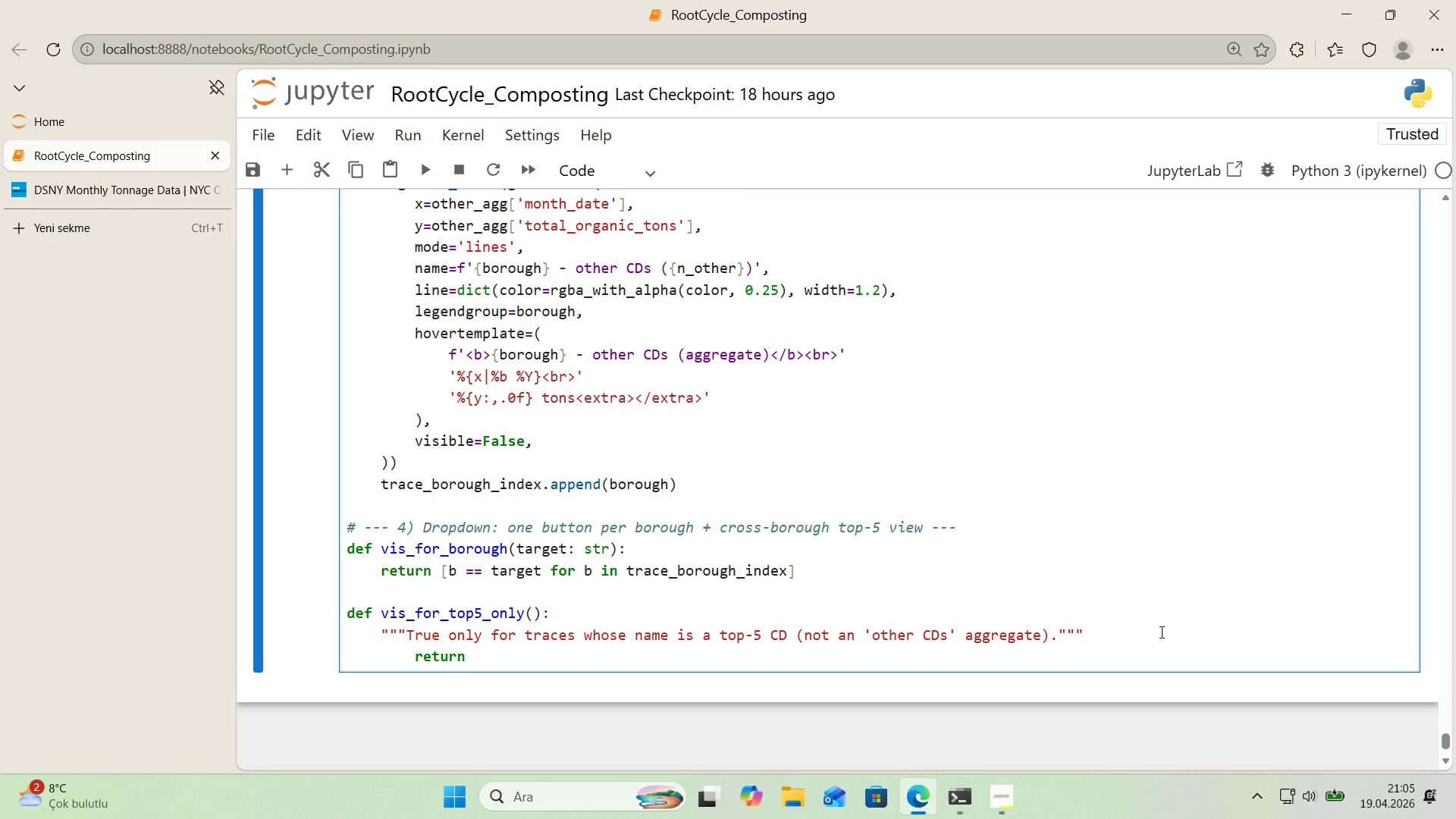 
key(ArrowLeft)
 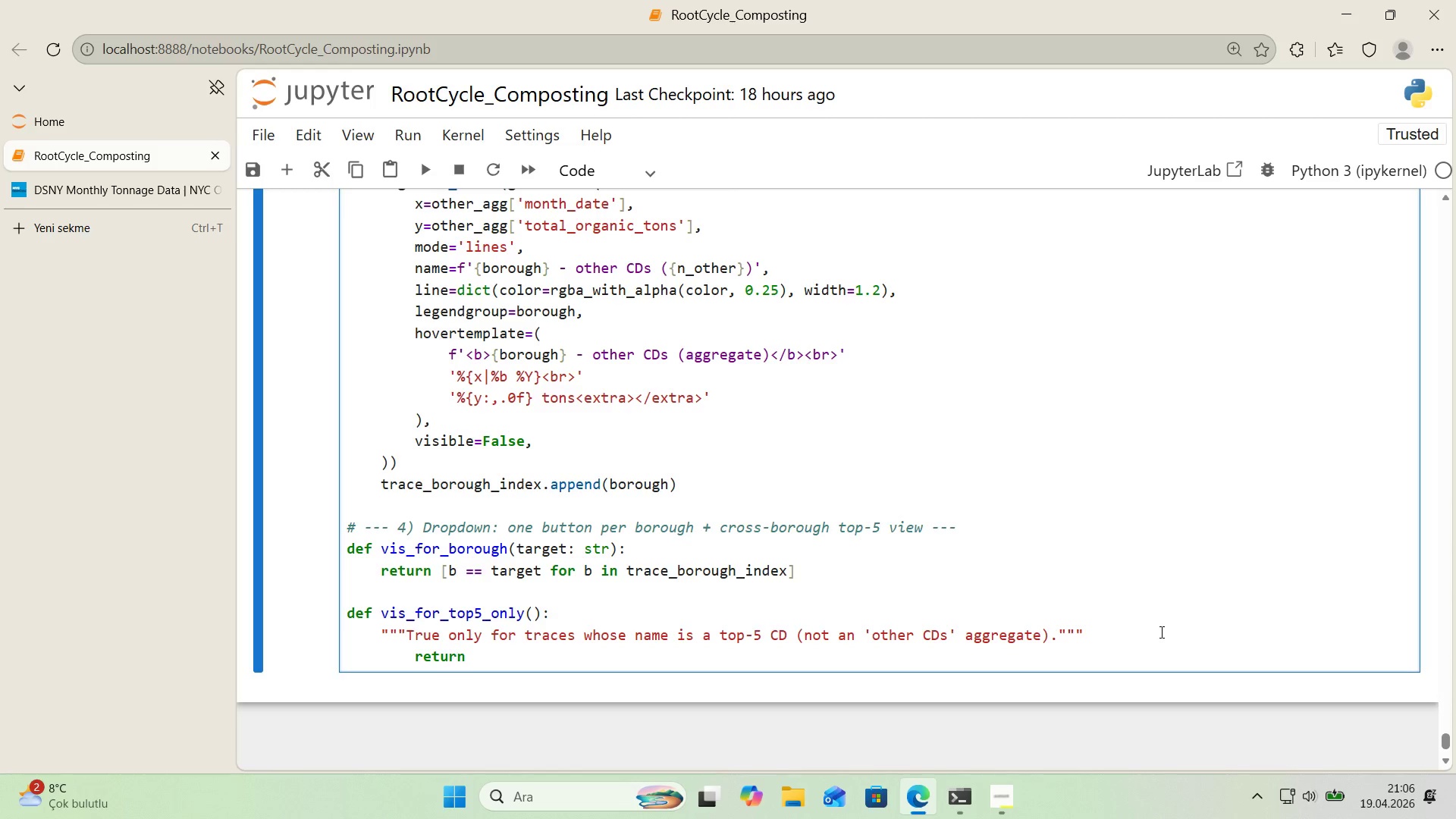 
key(ArrowLeft)
 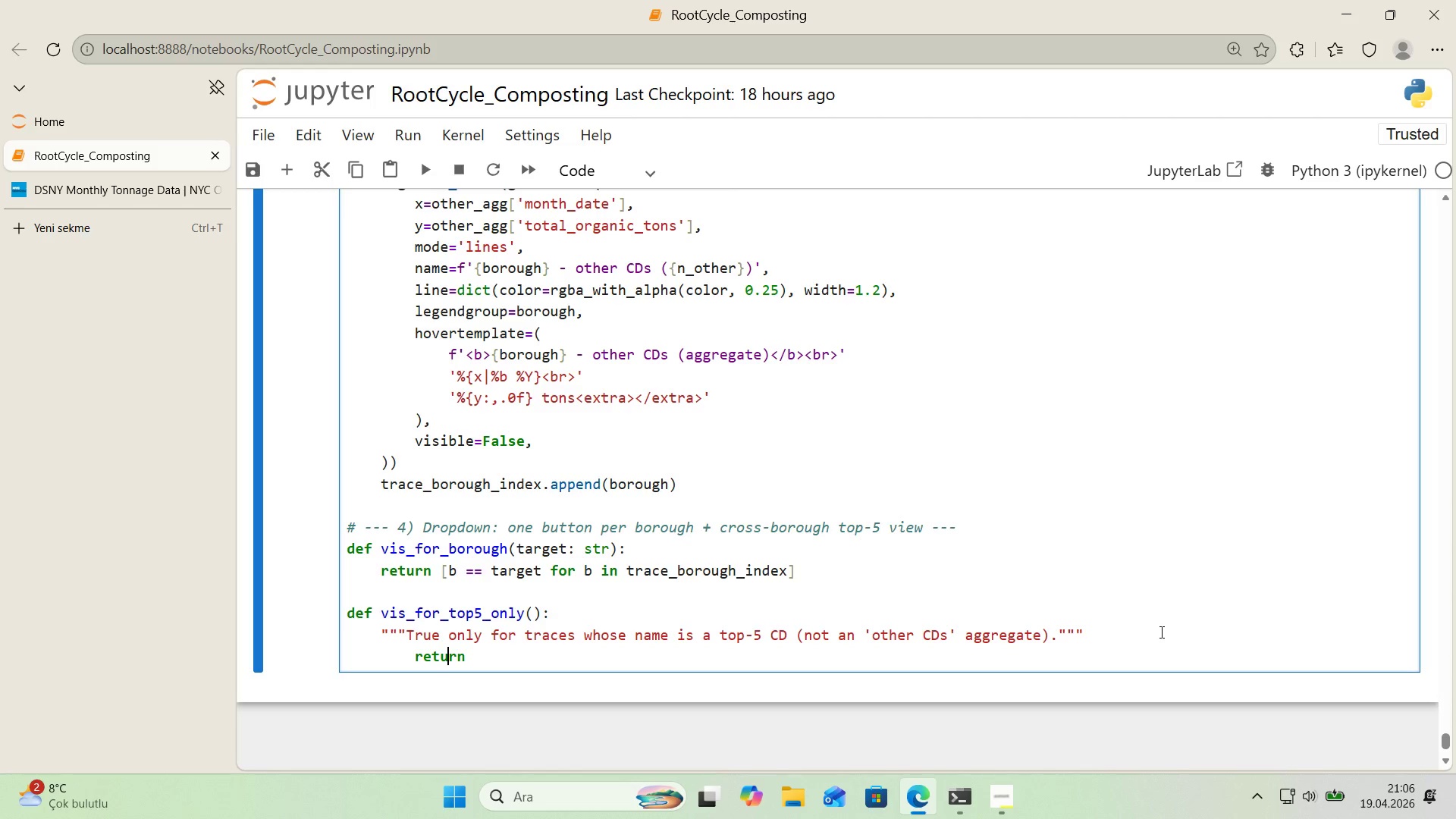 
key(ArrowLeft)
 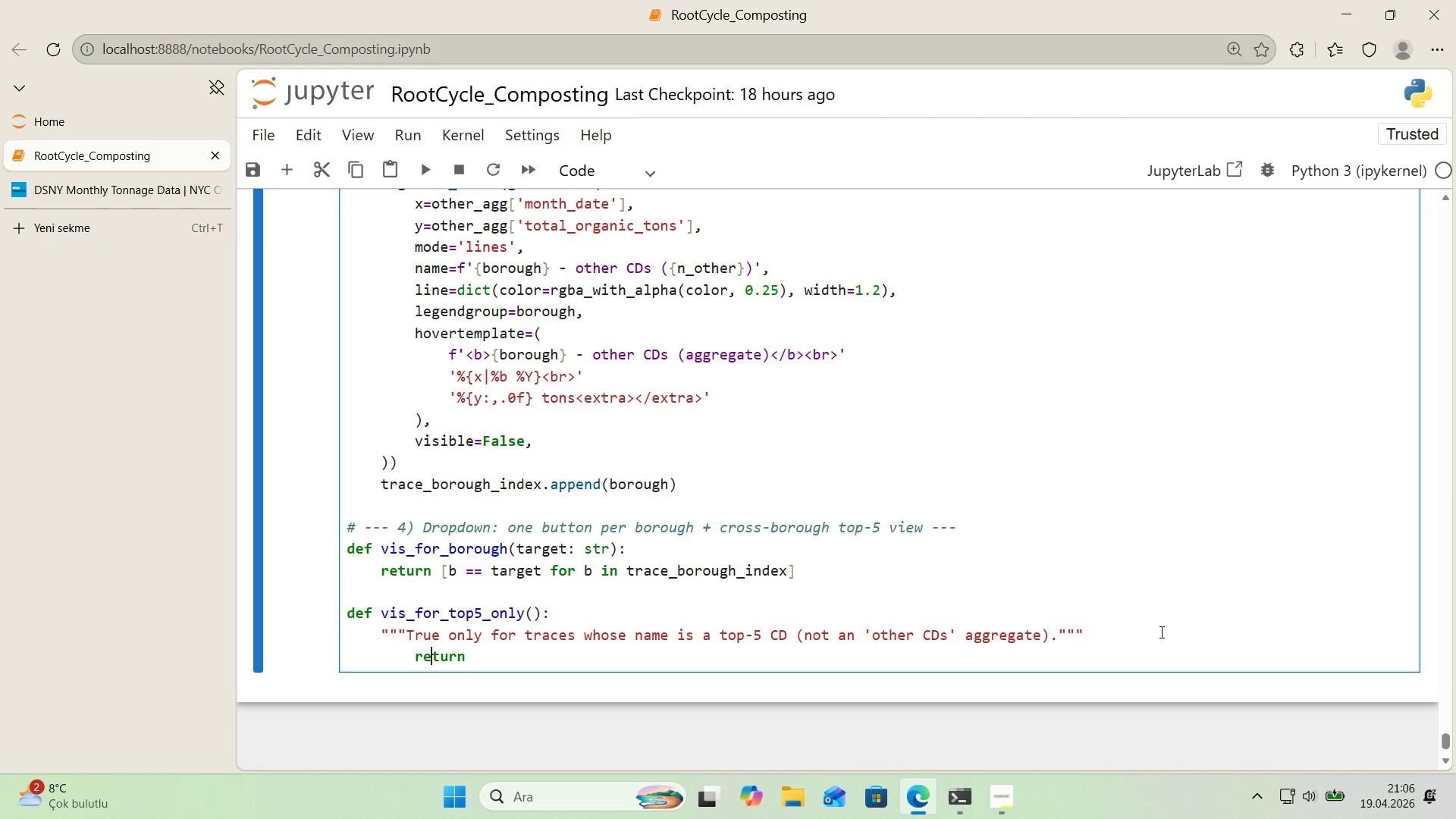 
key(ArrowLeft)
 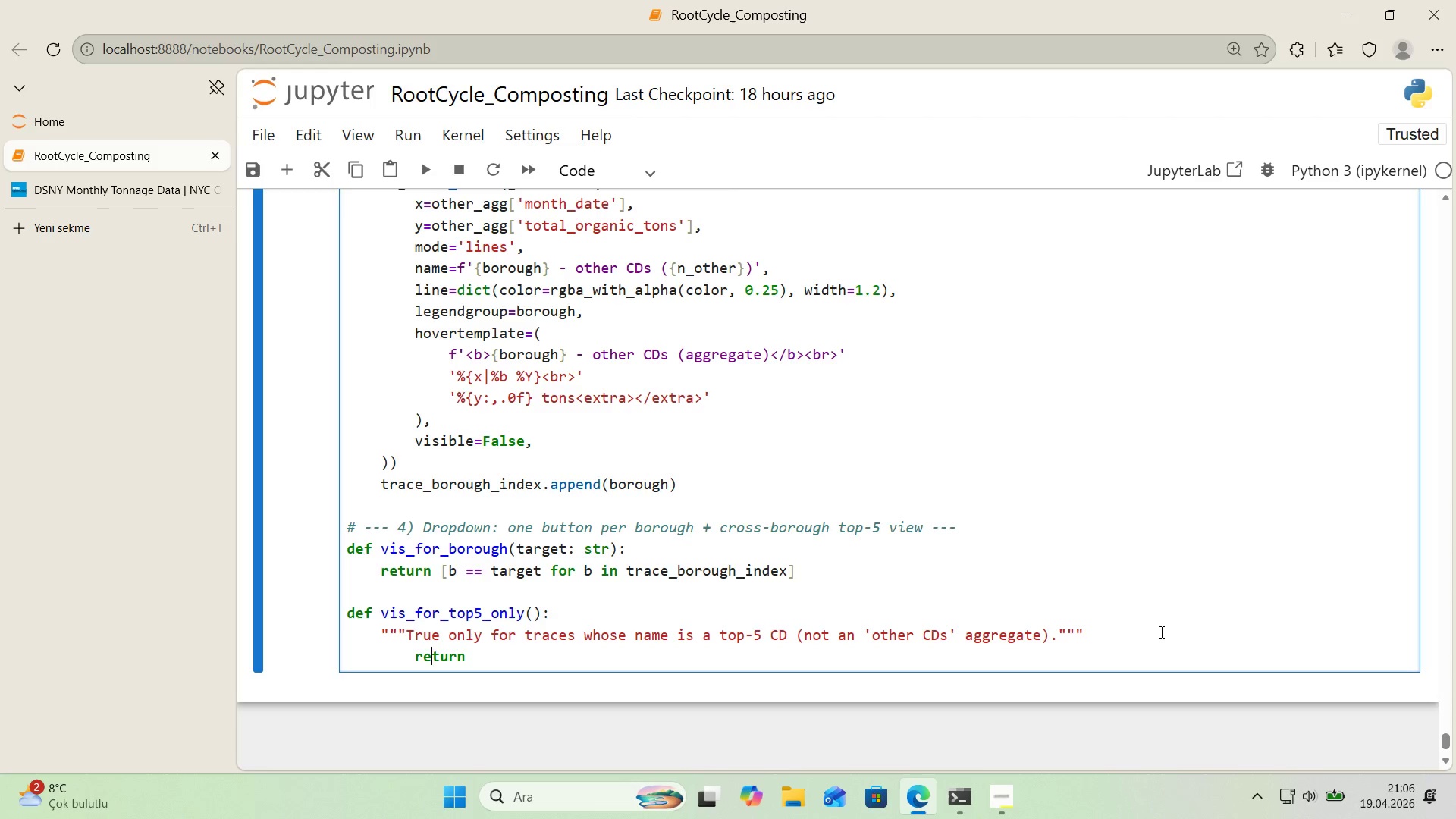 
key(ArrowLeft)
 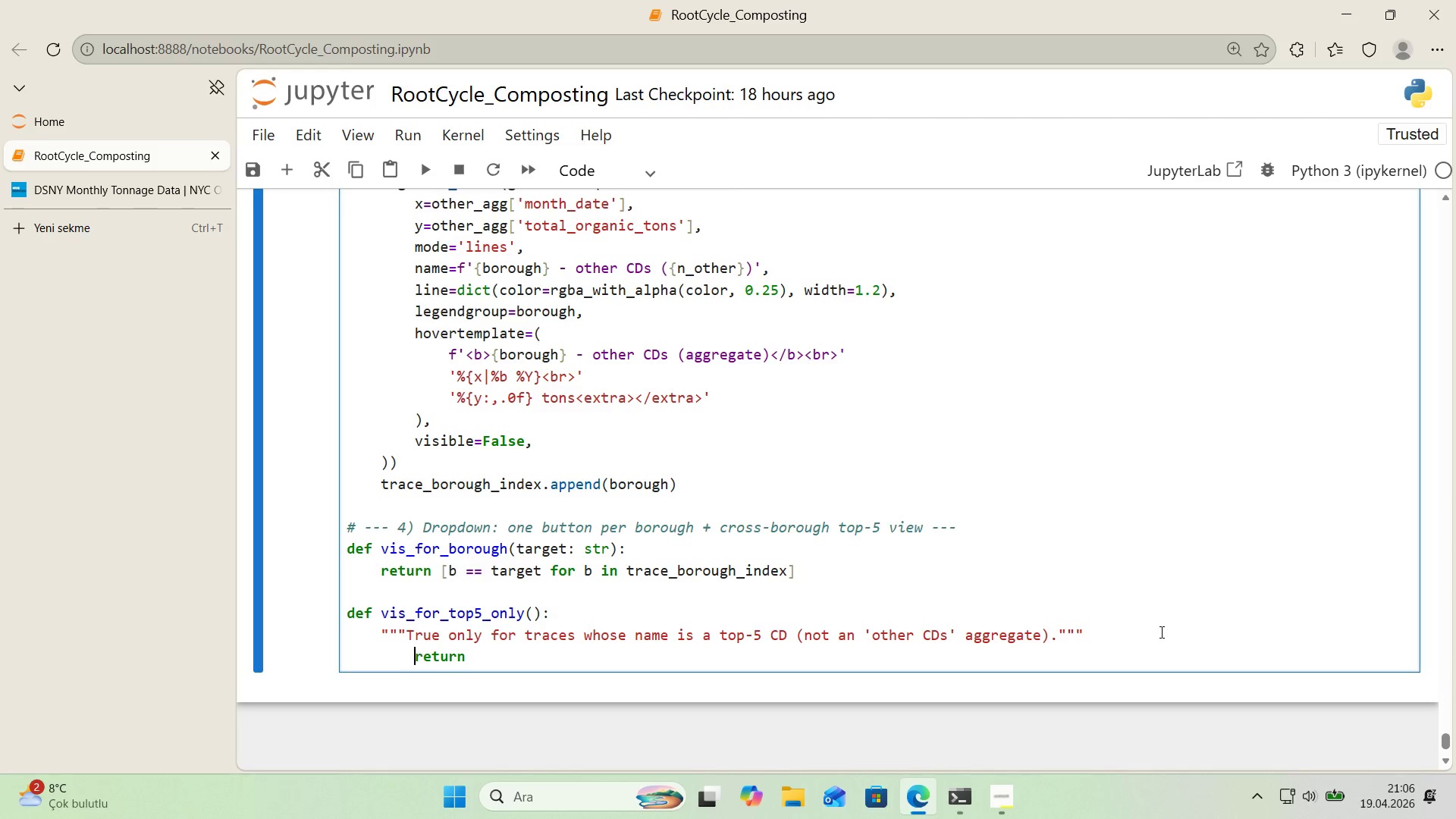 
key(ArrowLeft)
 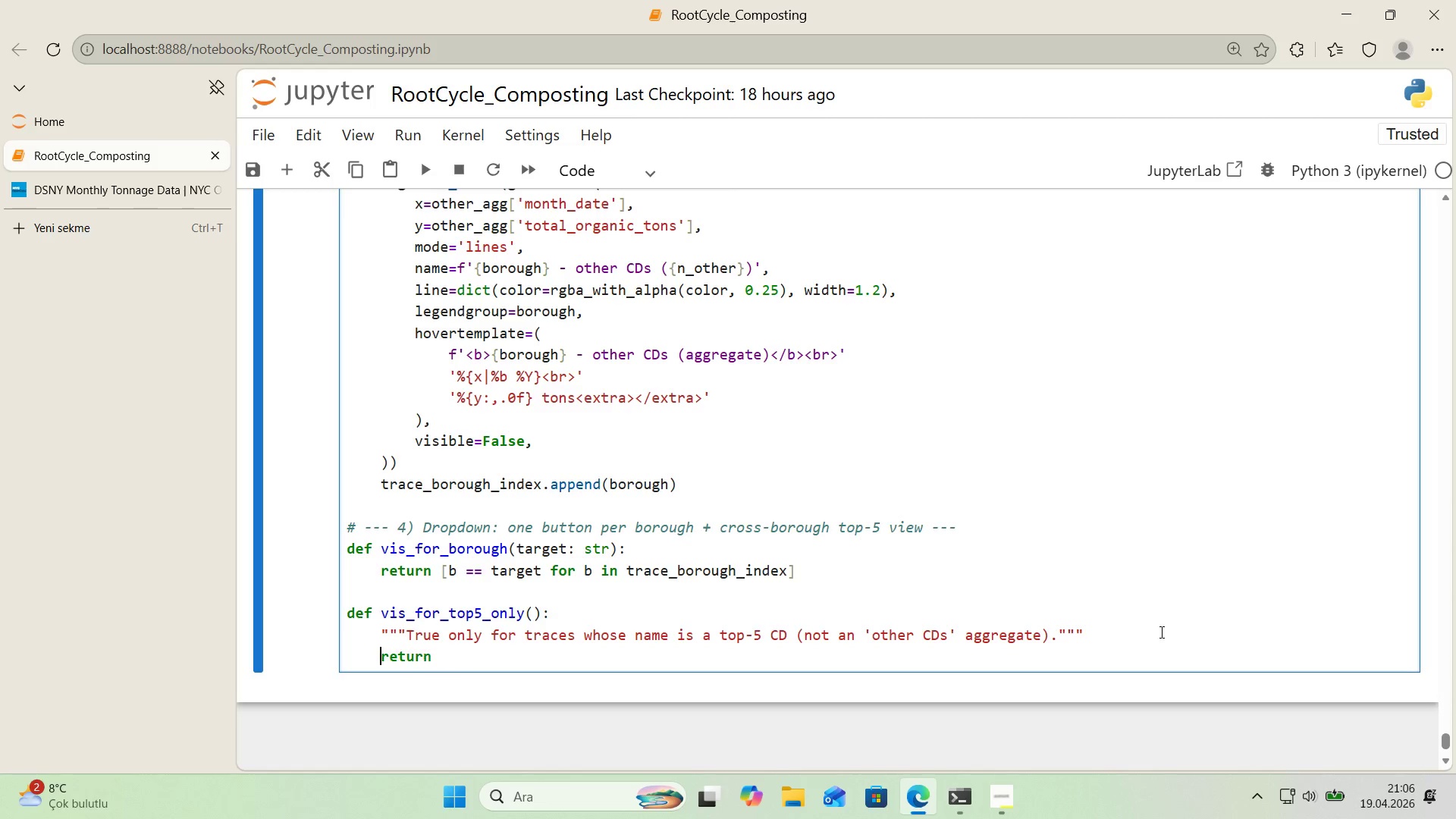 
key(Backspace)
 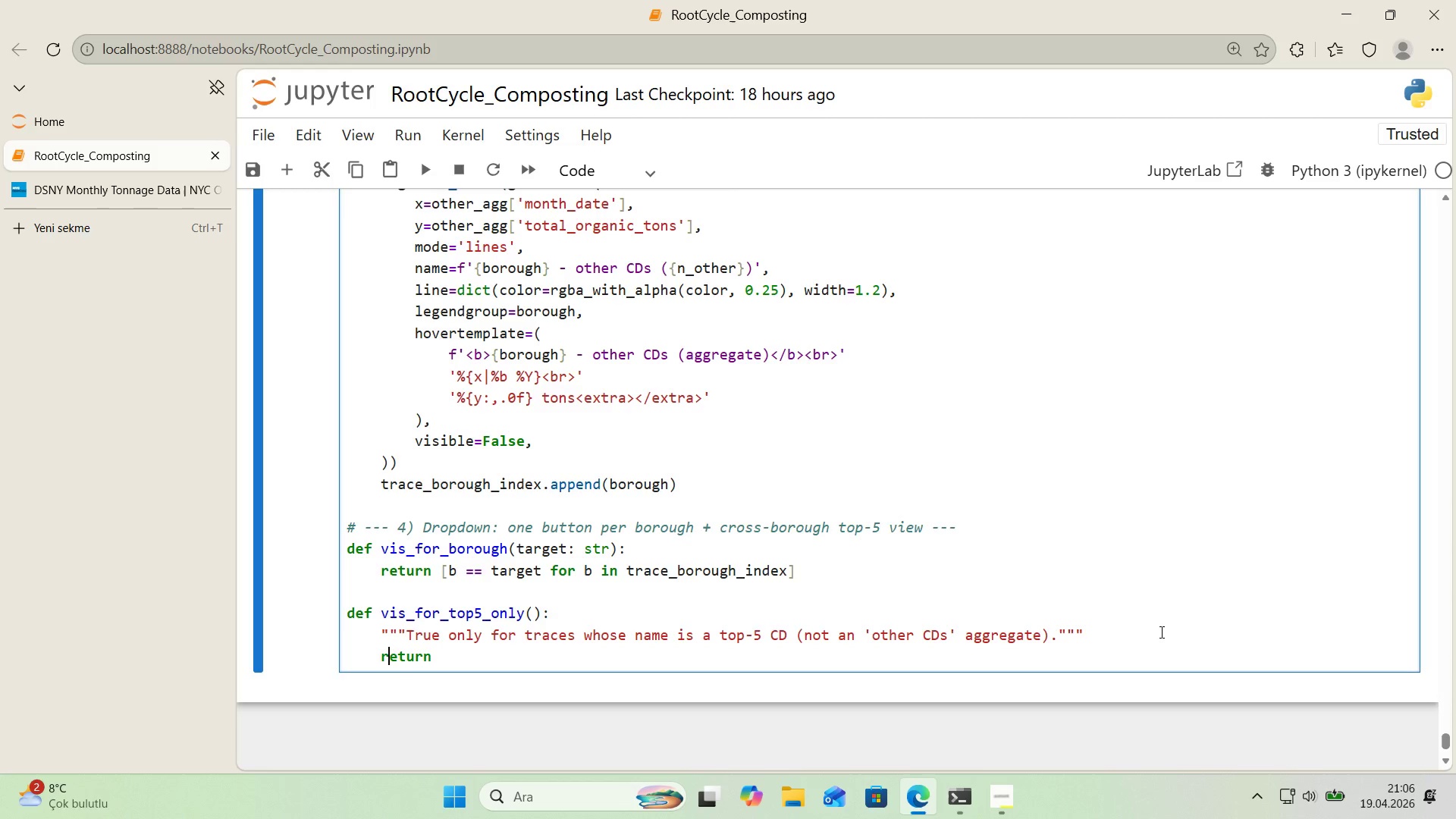 
key(ArrowRight)
 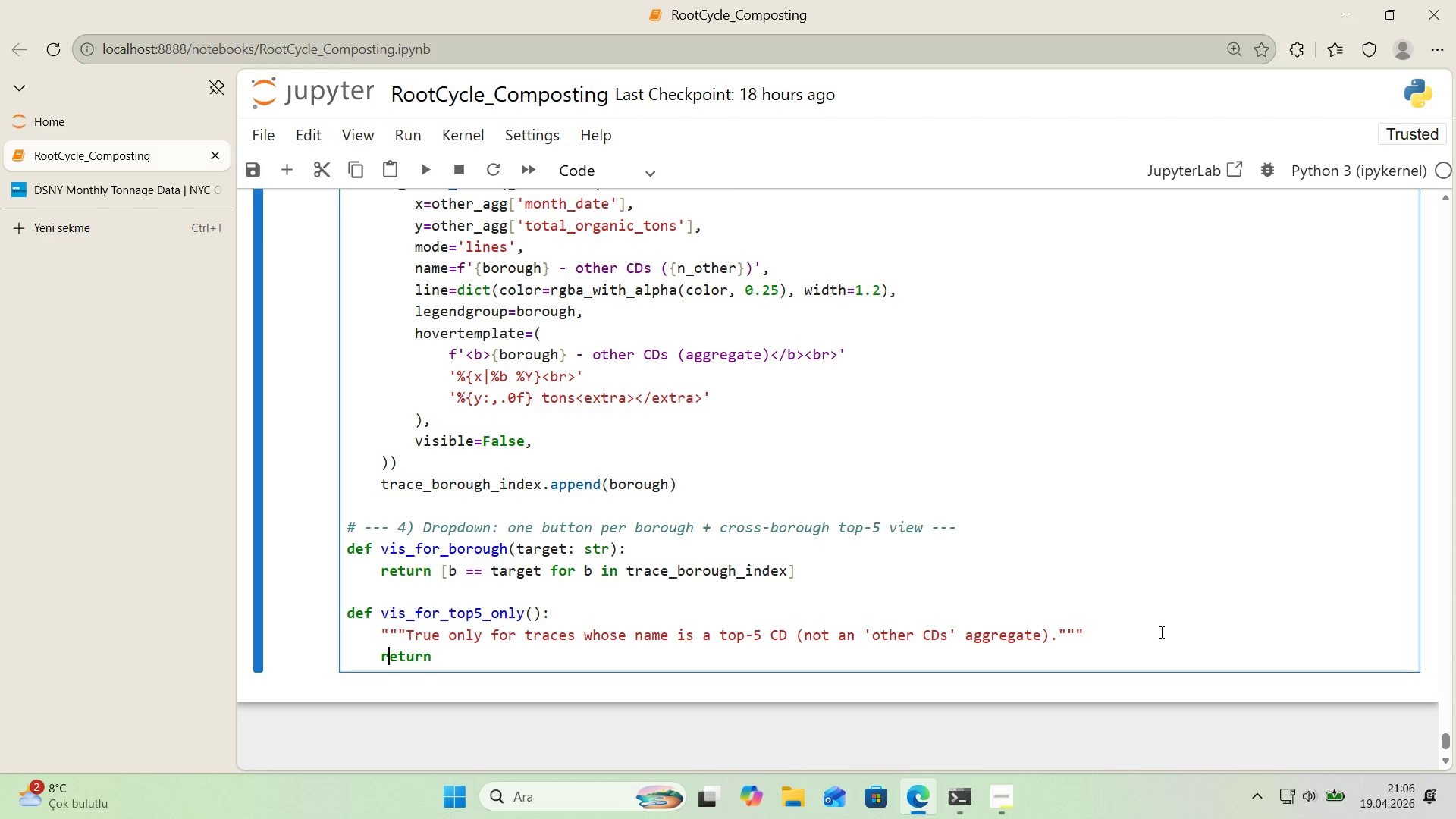 
key(ArrowRight)
 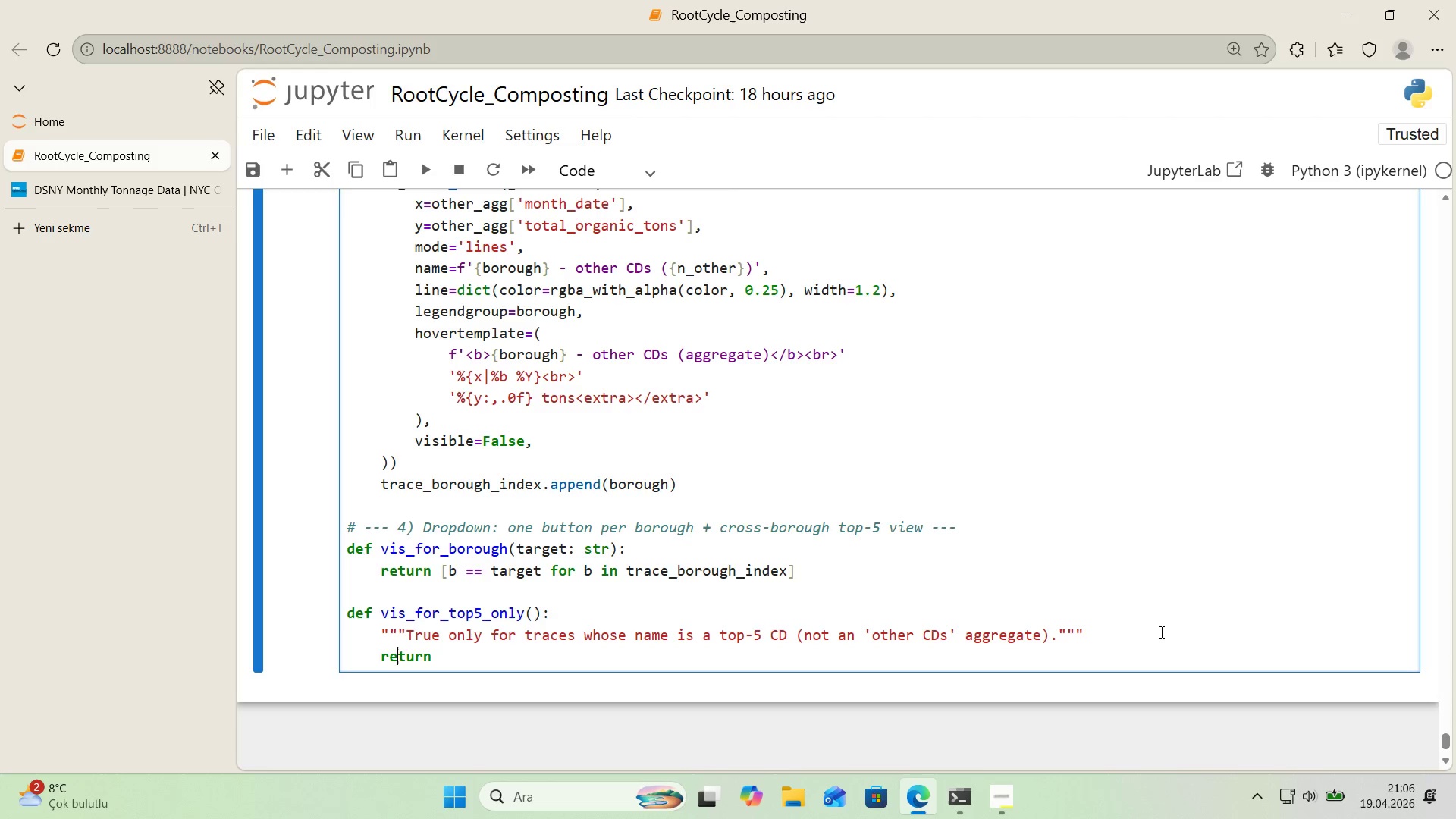 
key(ArrowRight)
 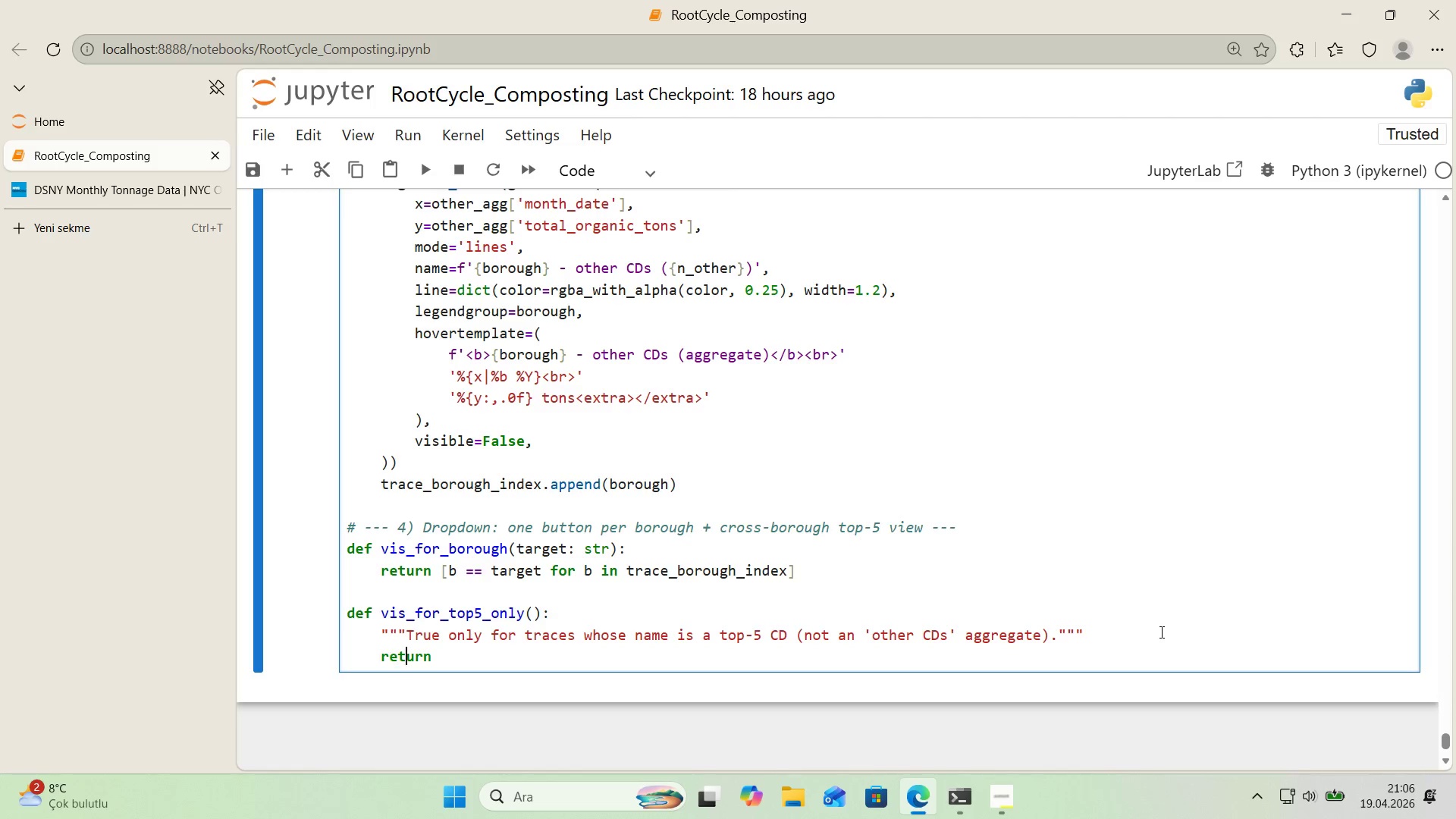 
key(ArrowRight)
 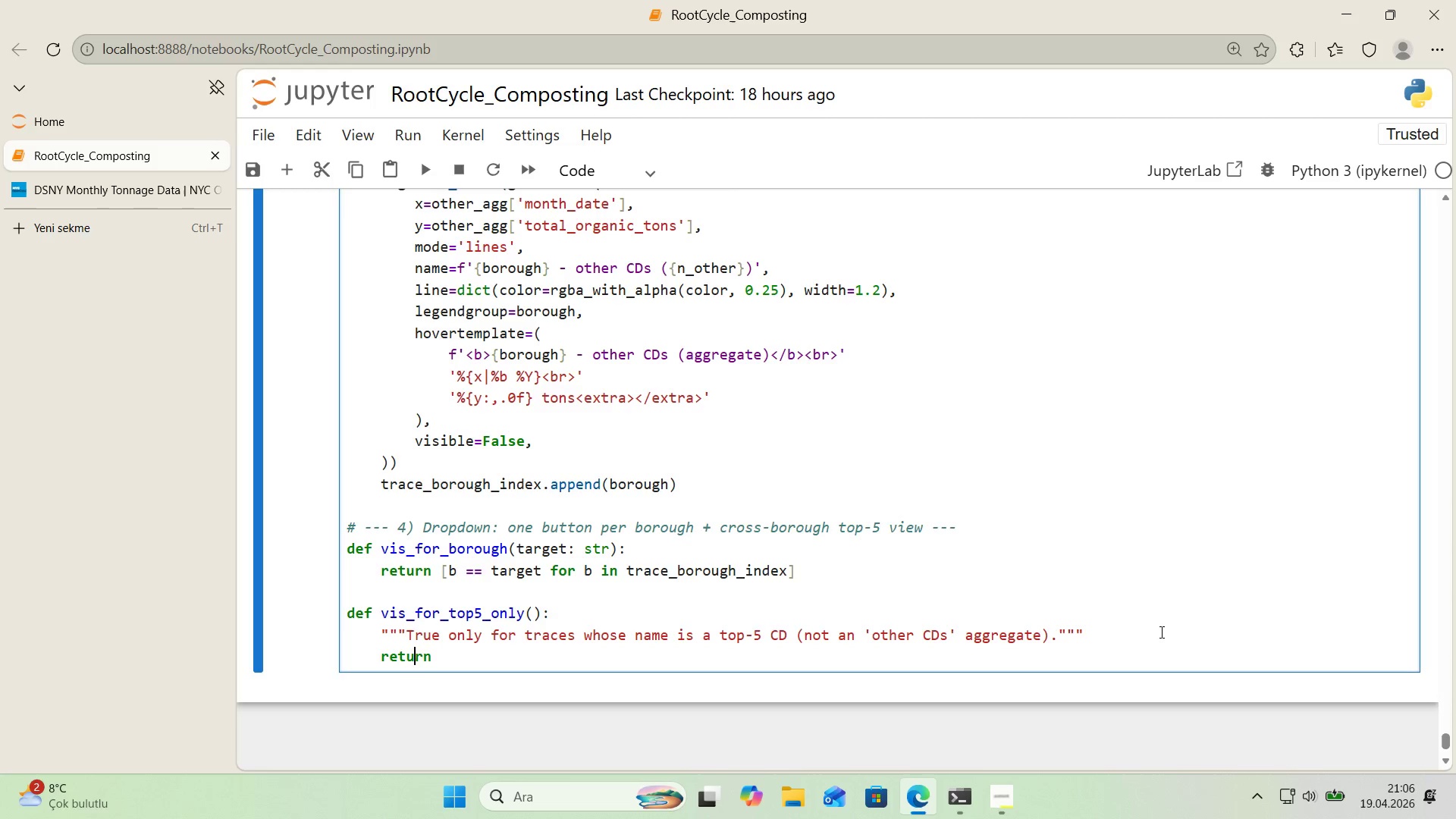 
key(ArrowRight)
 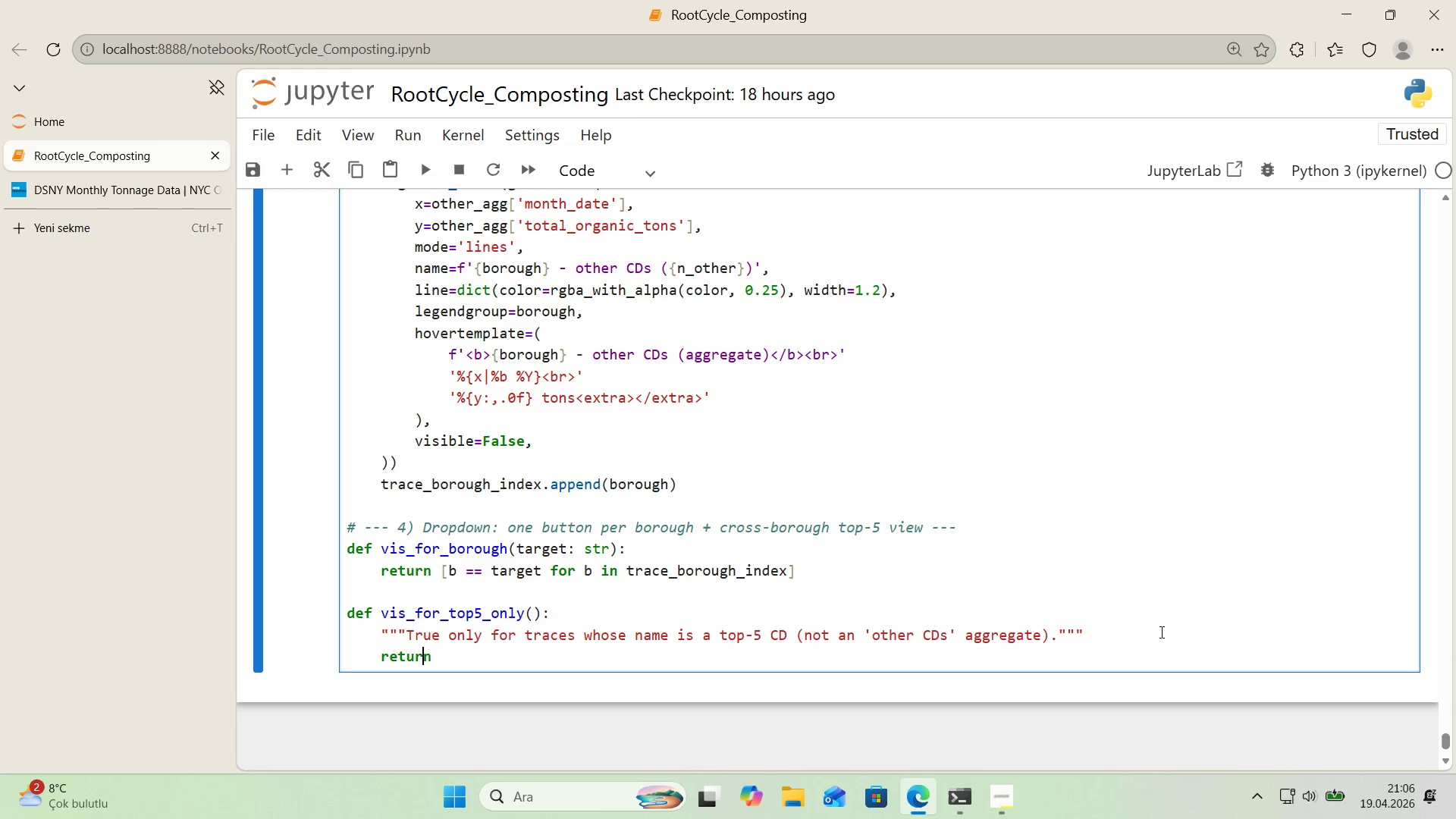 
key(ArrowRight)
 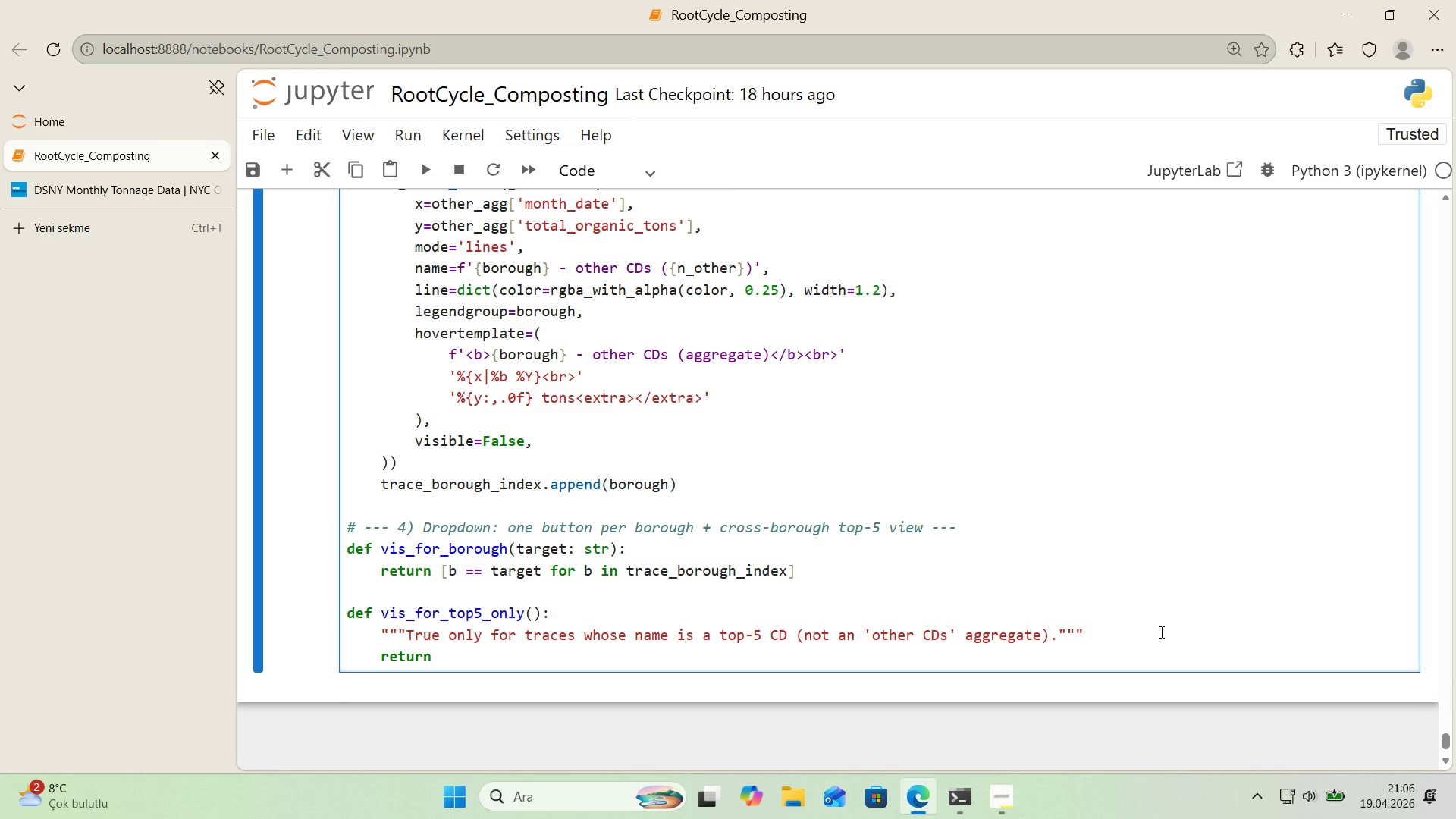 
key(Space)
 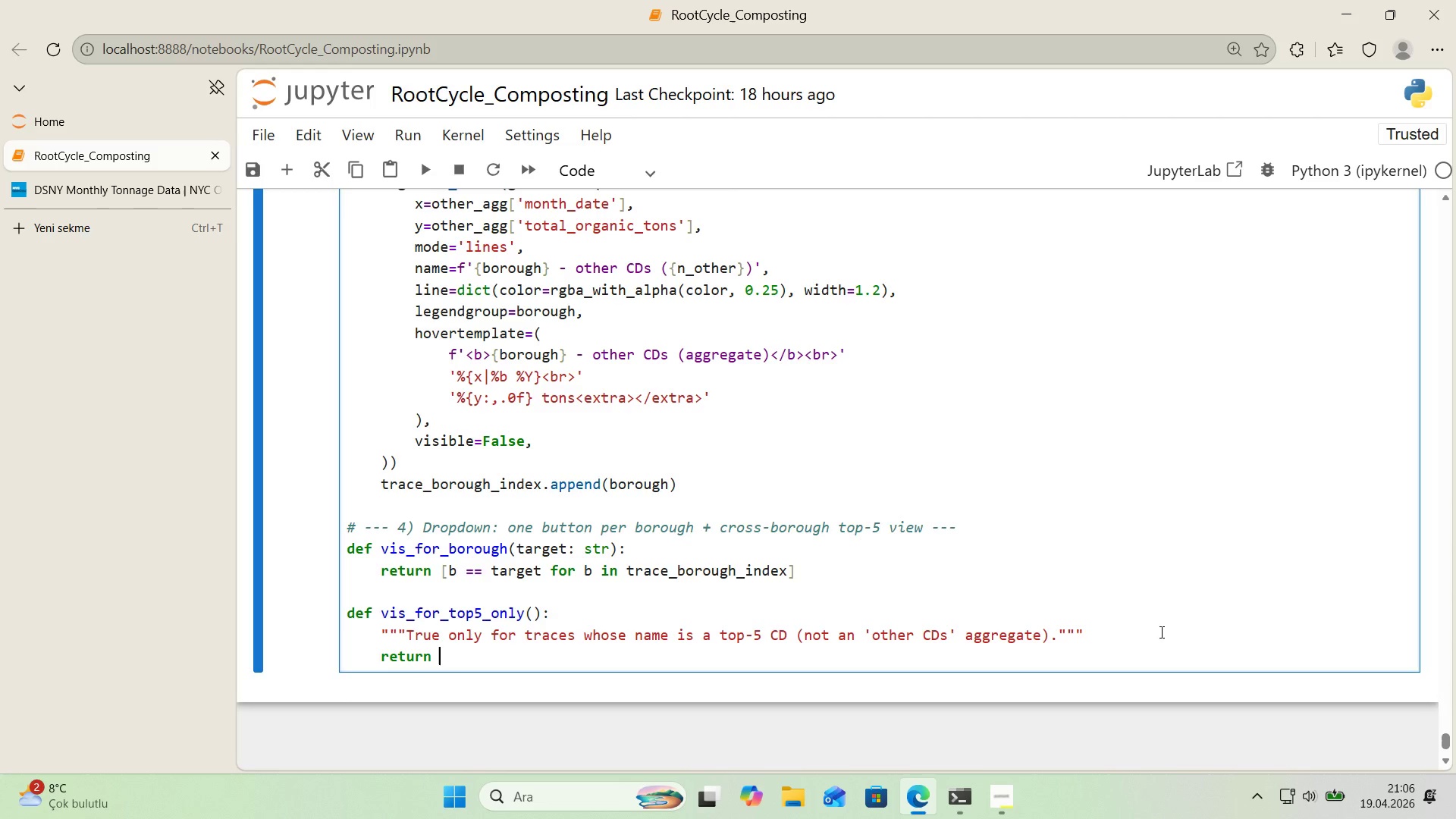 
key(Alt+Control+8)
 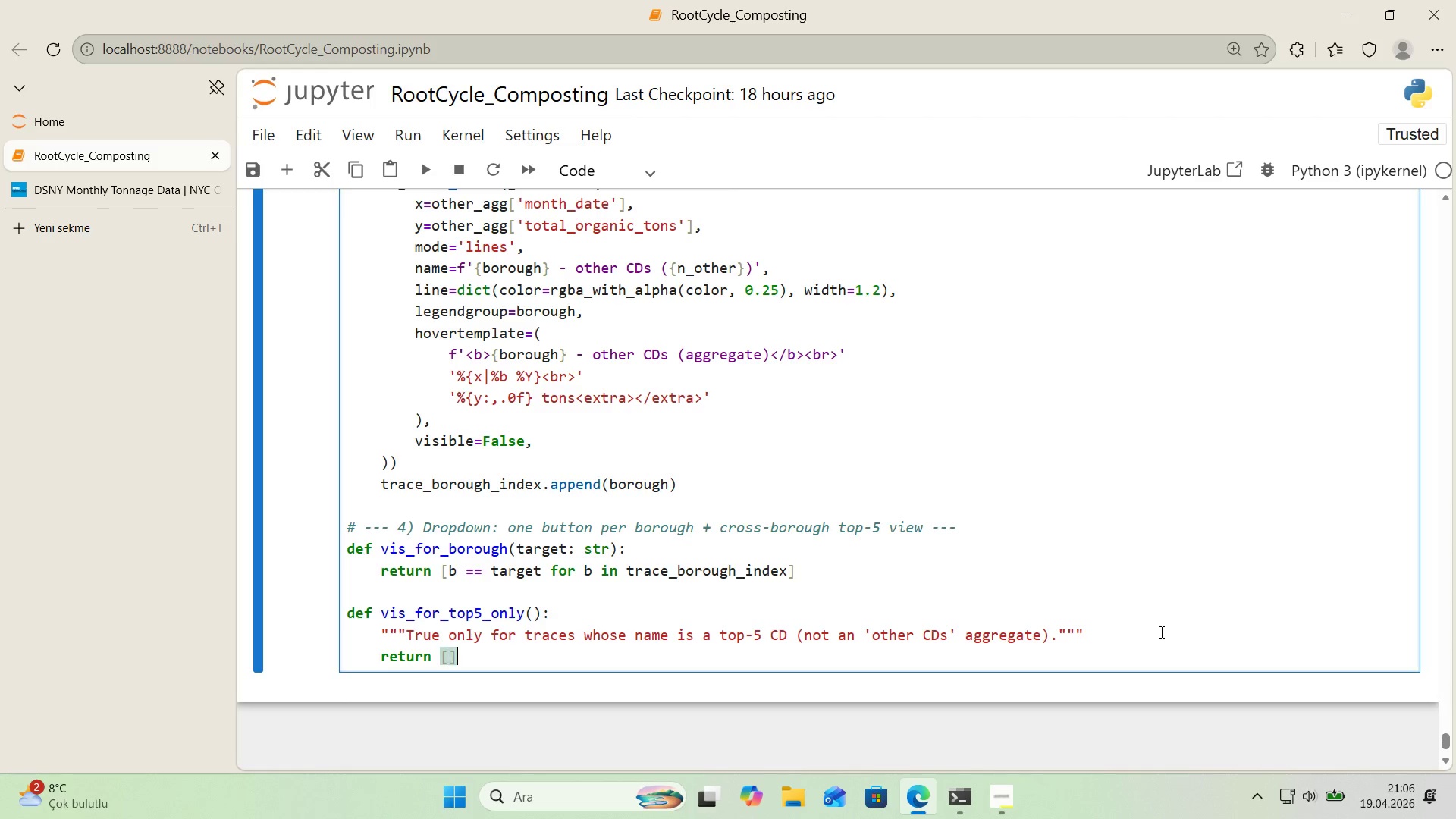 
key(Alt+Control+9)
 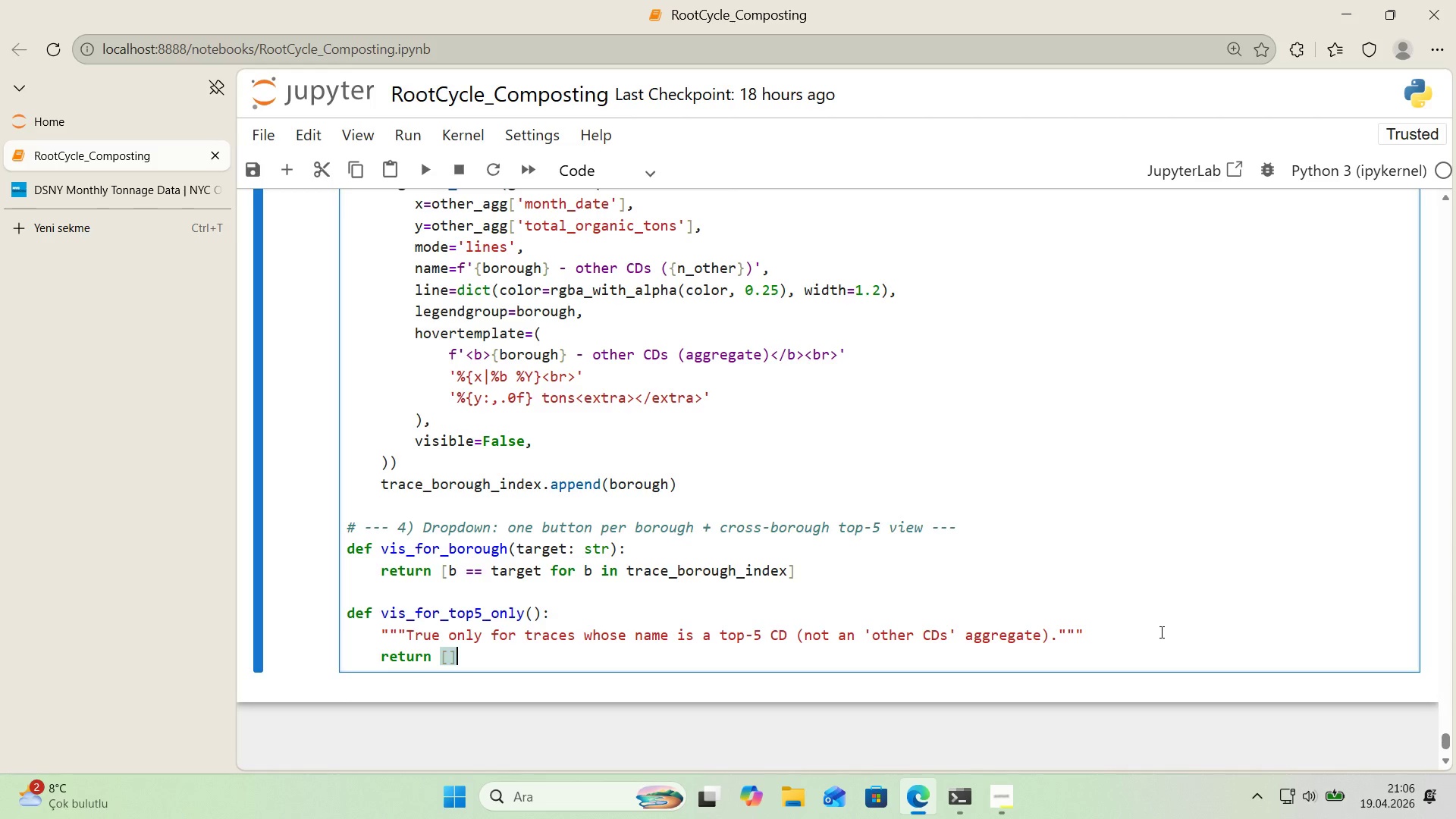 
key(ArrowLeft)
 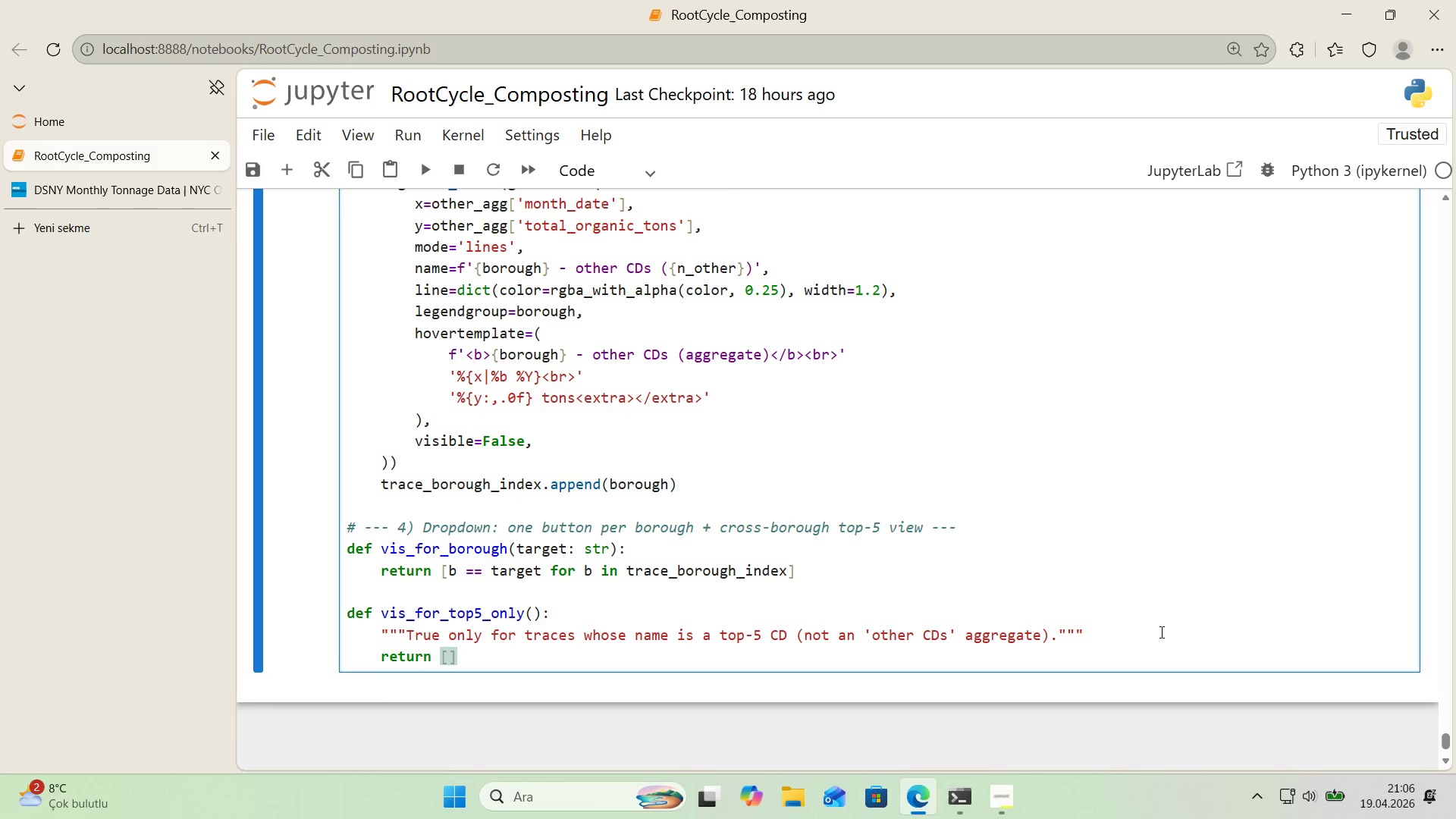 
key(Enter)
 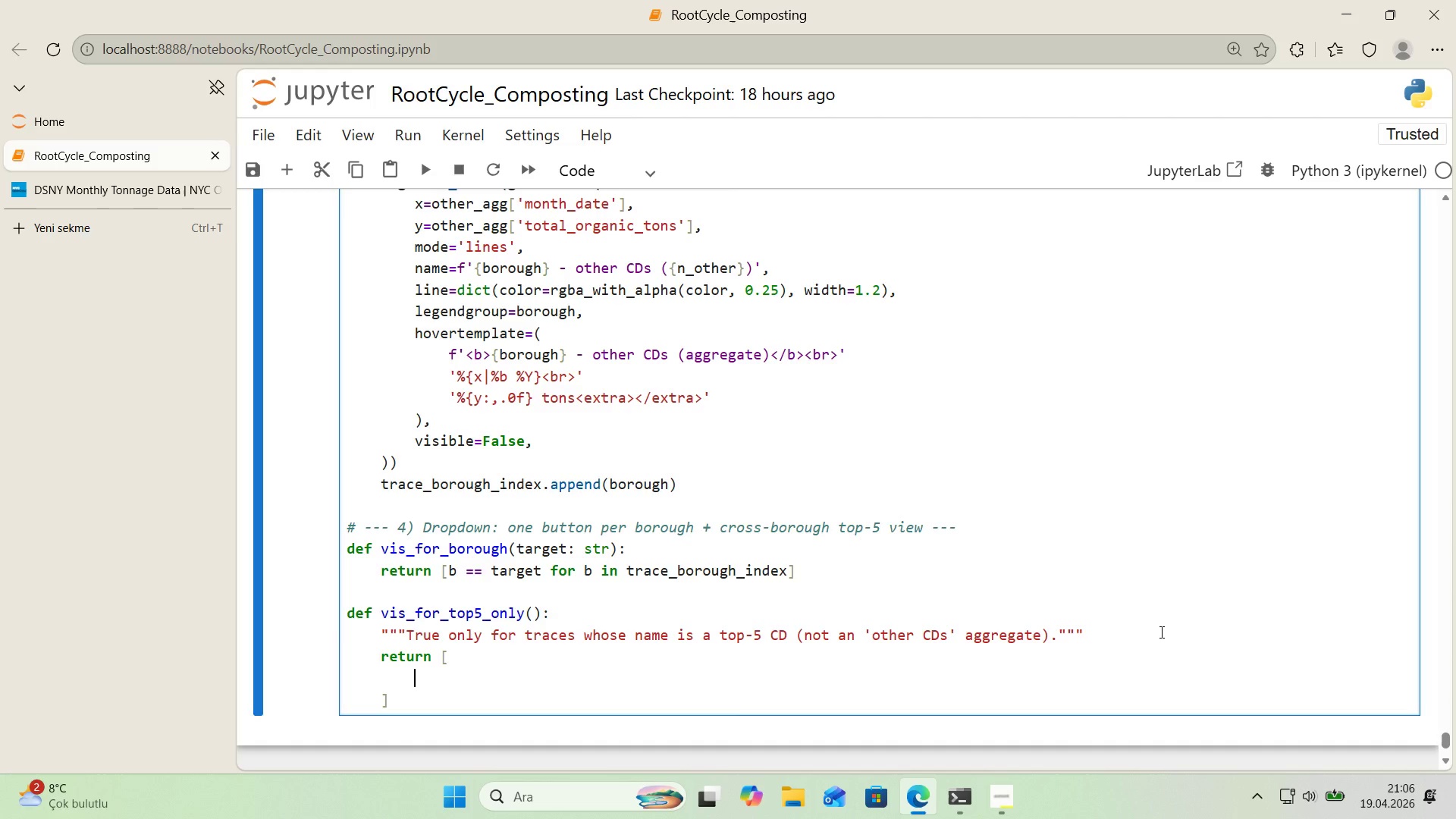 
type(()
key(Backspace)
type(*()
 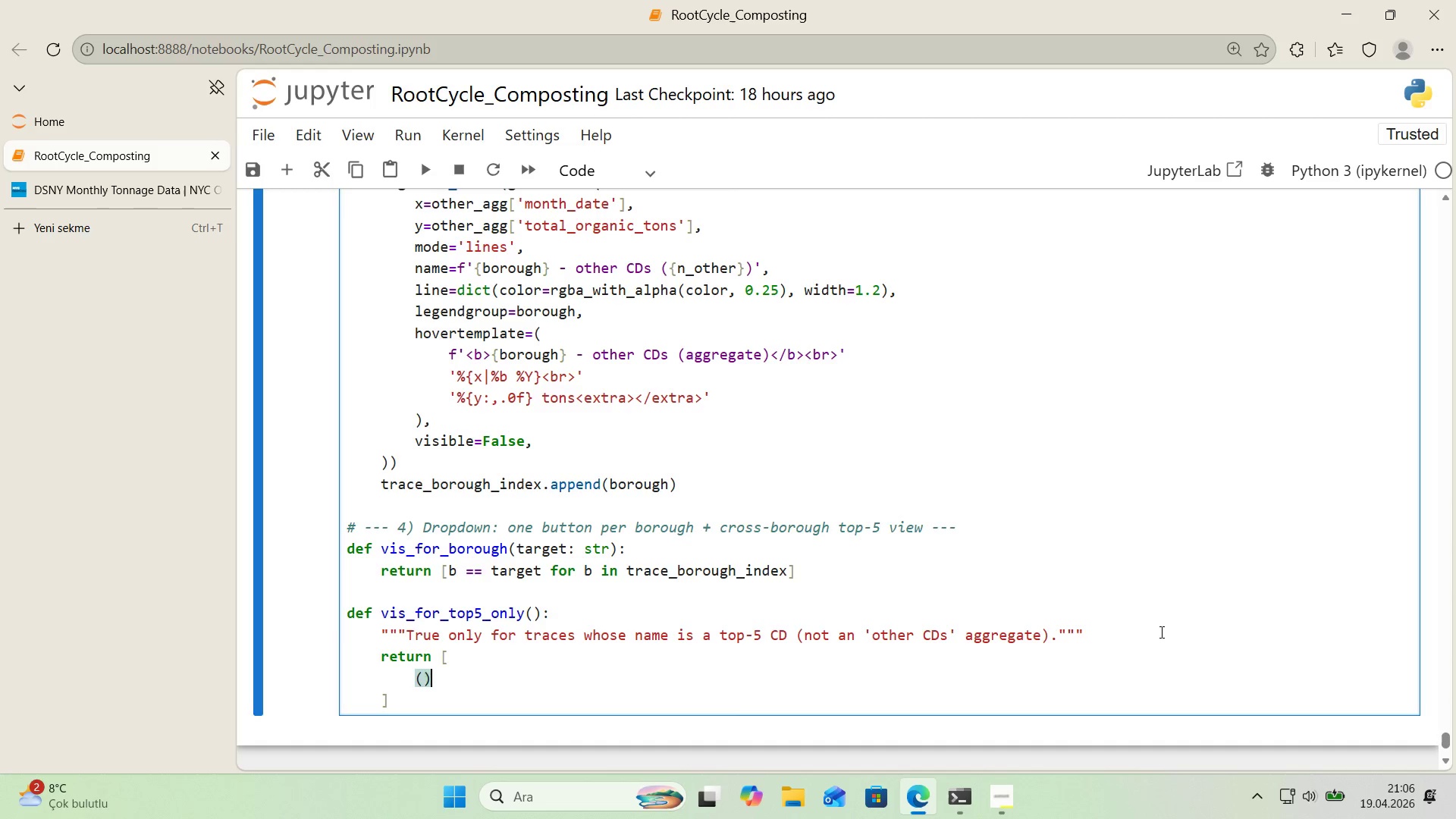 
key(ArrowLeft)
 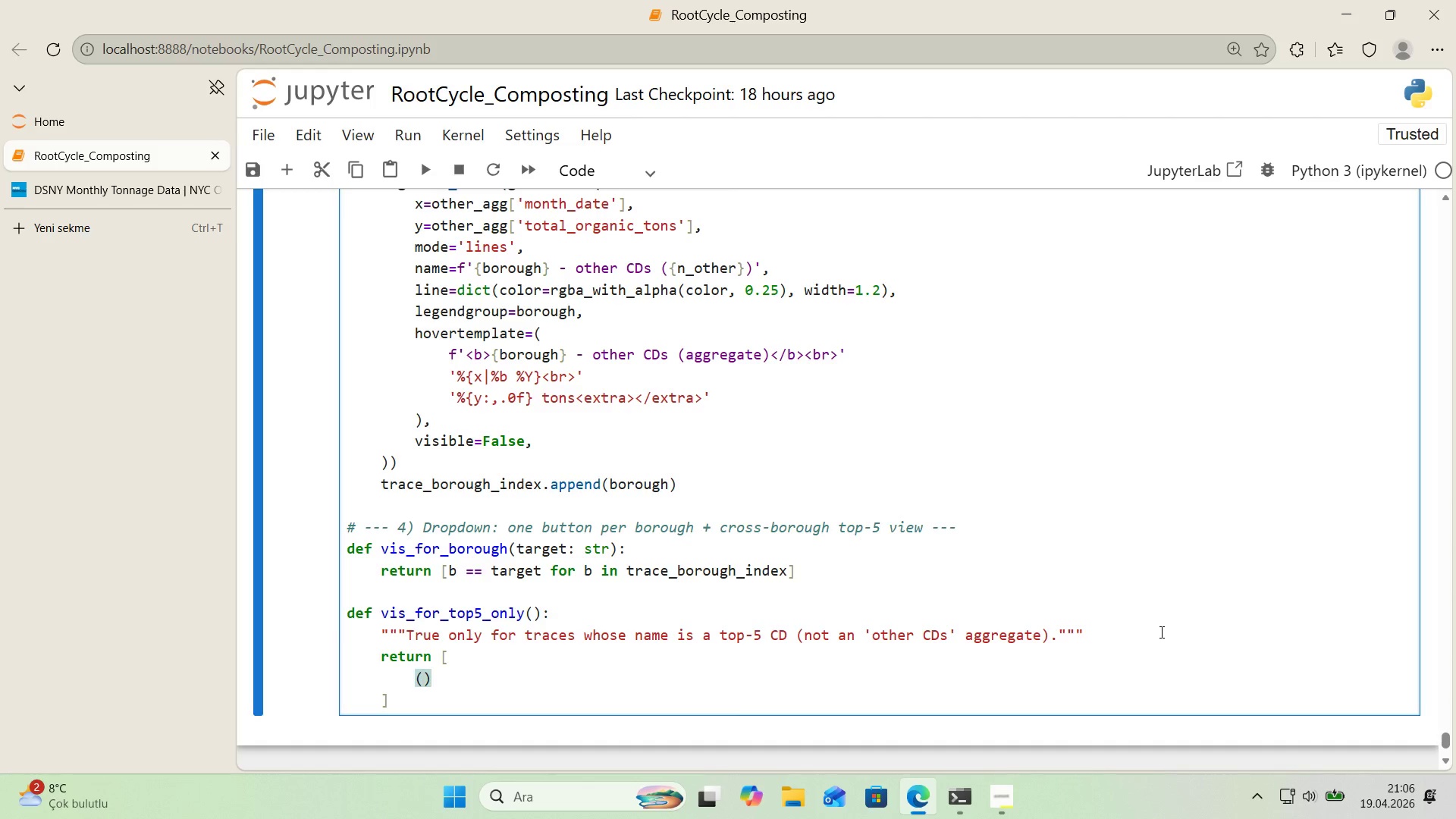 
type(o)
key(Backspace)
type(@@)
 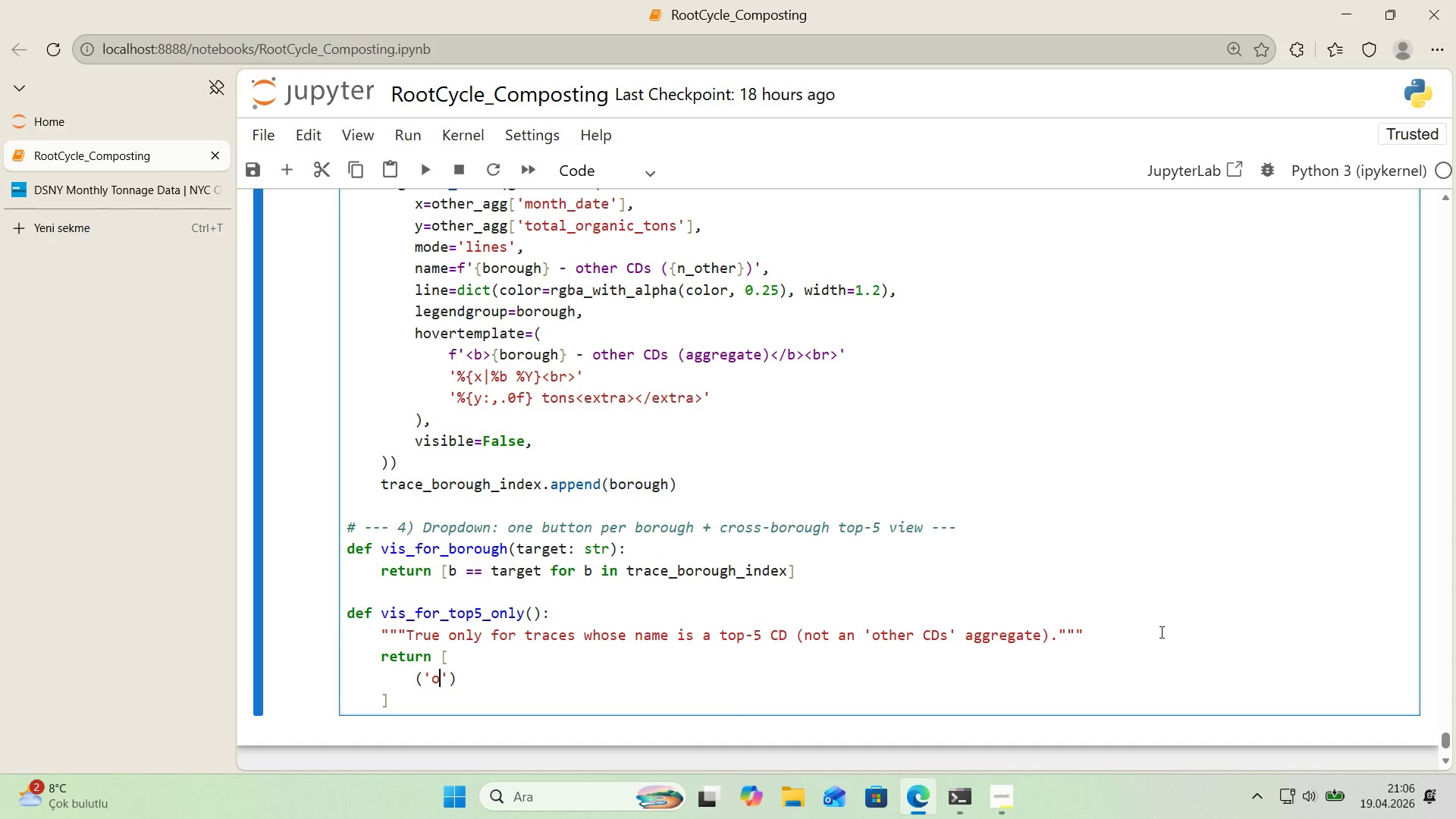 
 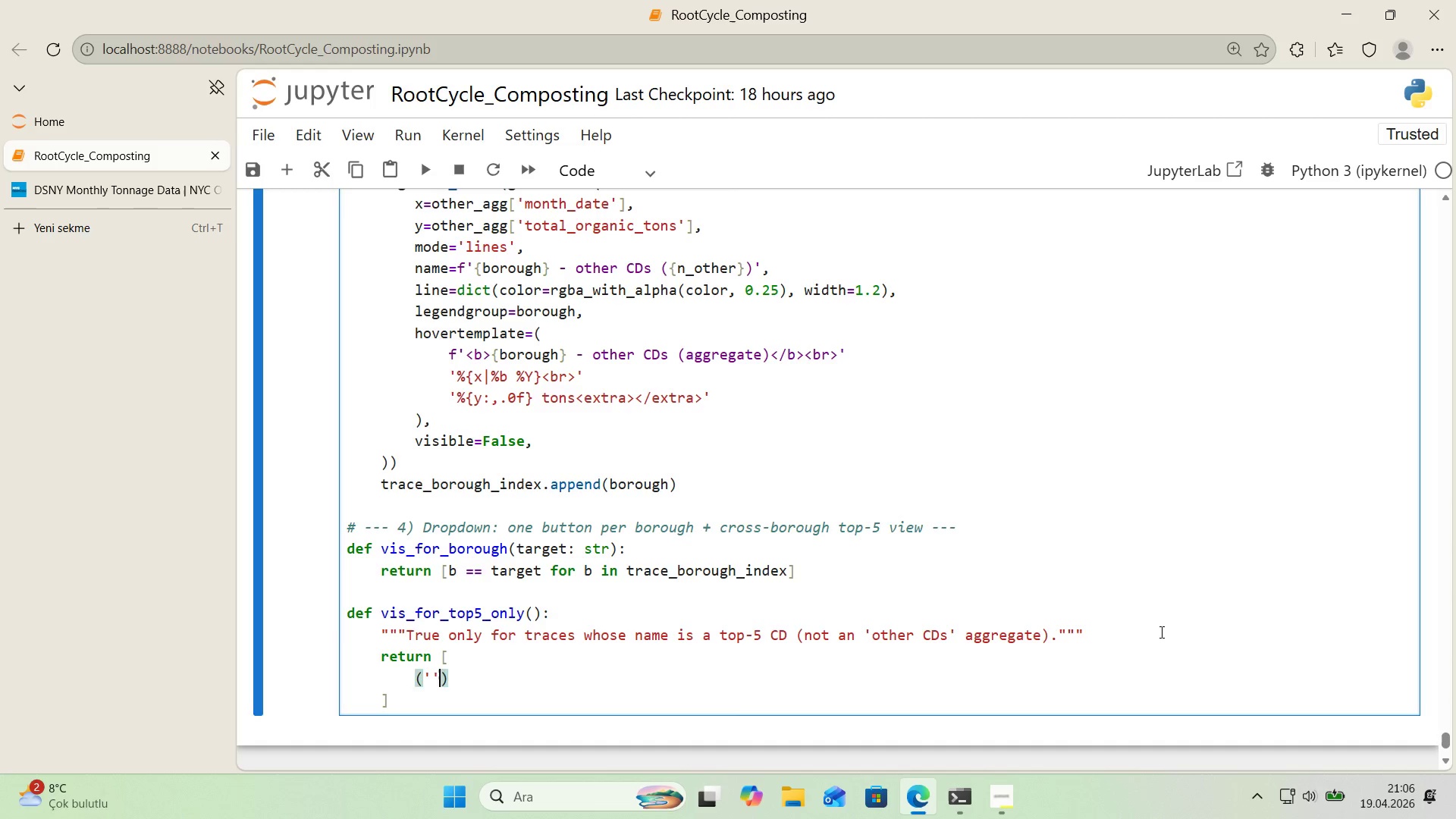 
key(ArrowLeft)
 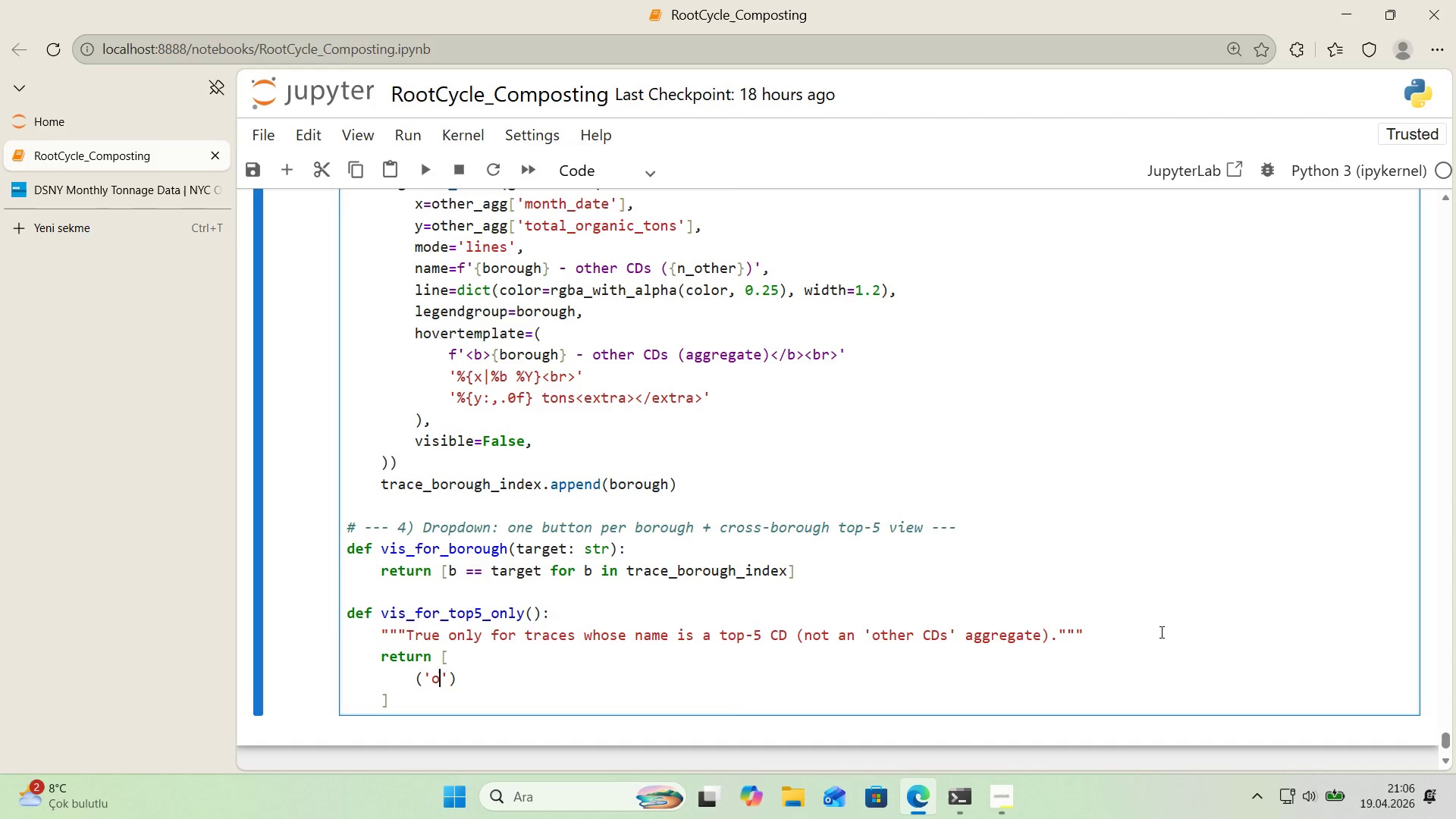 
type(other CDs)
 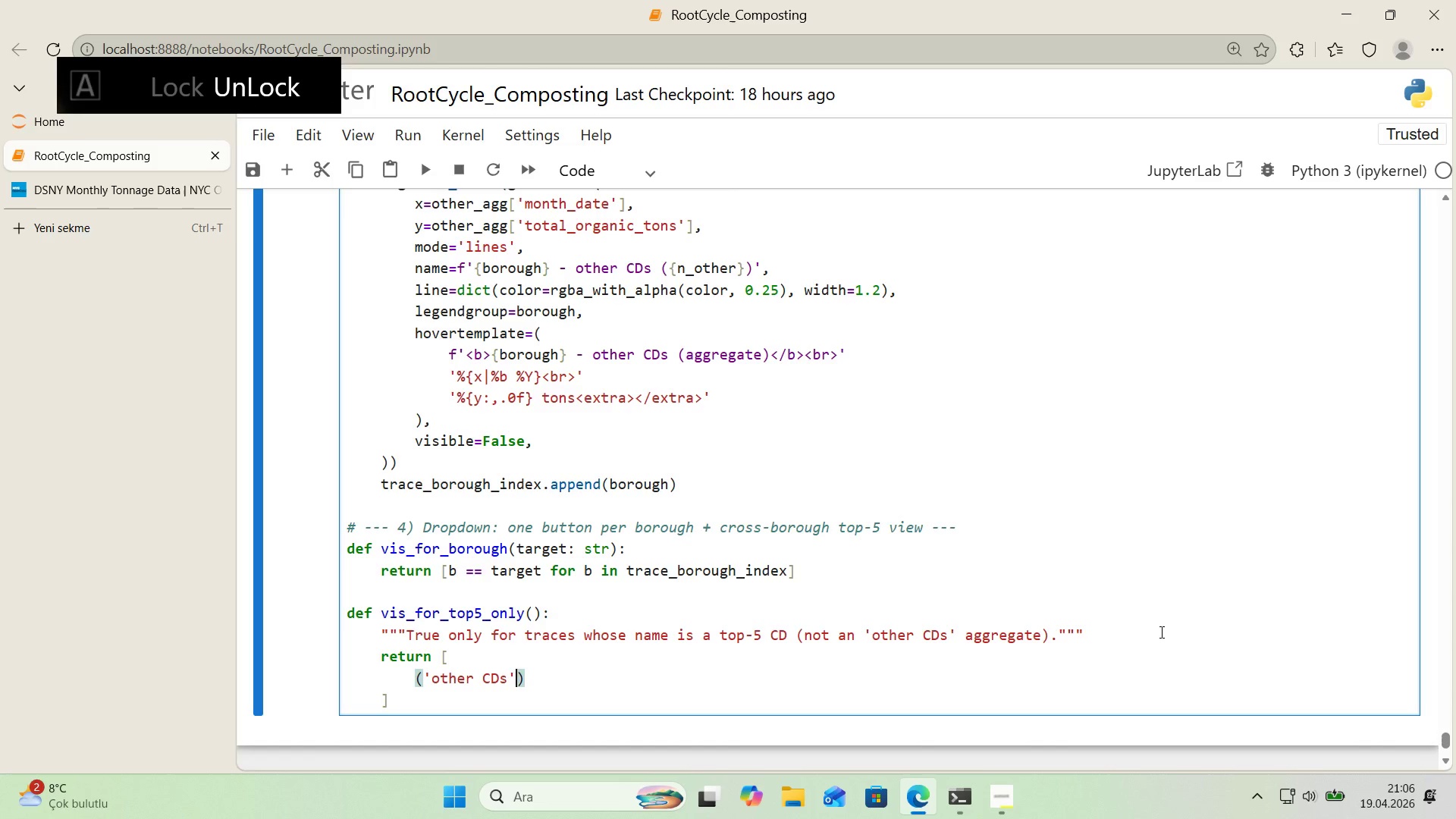 
key(ArrowRight)
 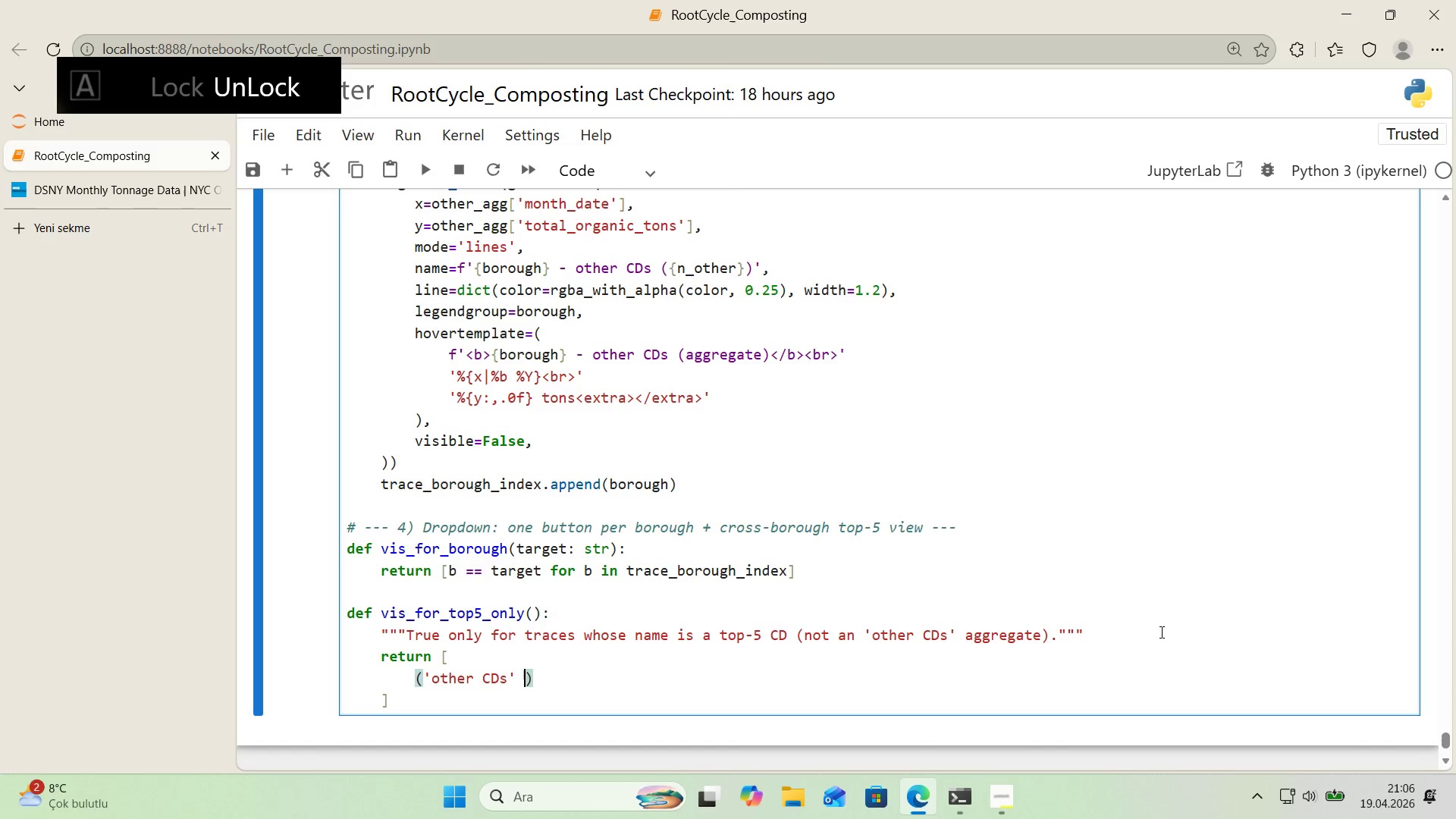 
type( not 'n t.name)
 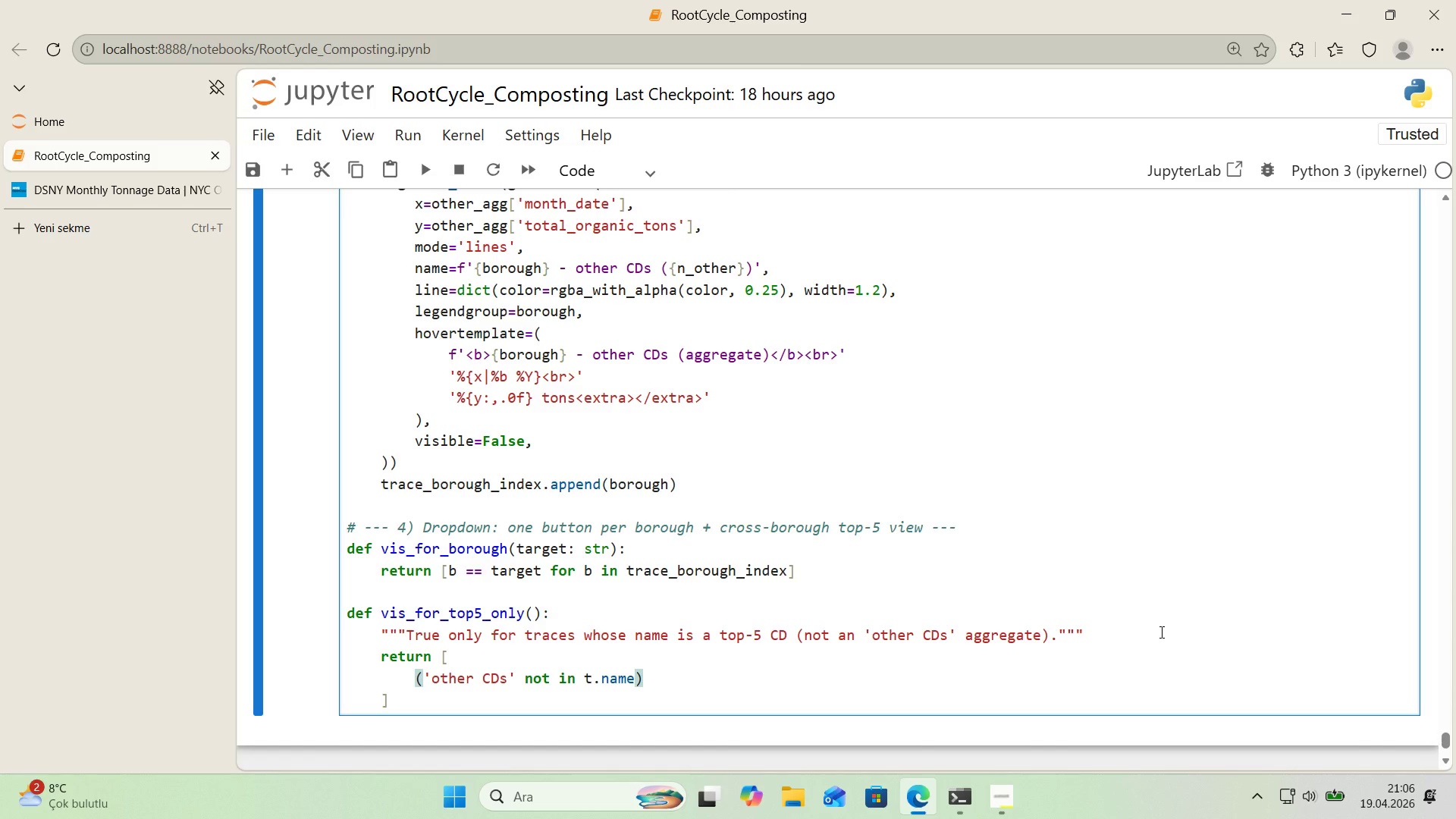 
key(ArrowRight)
 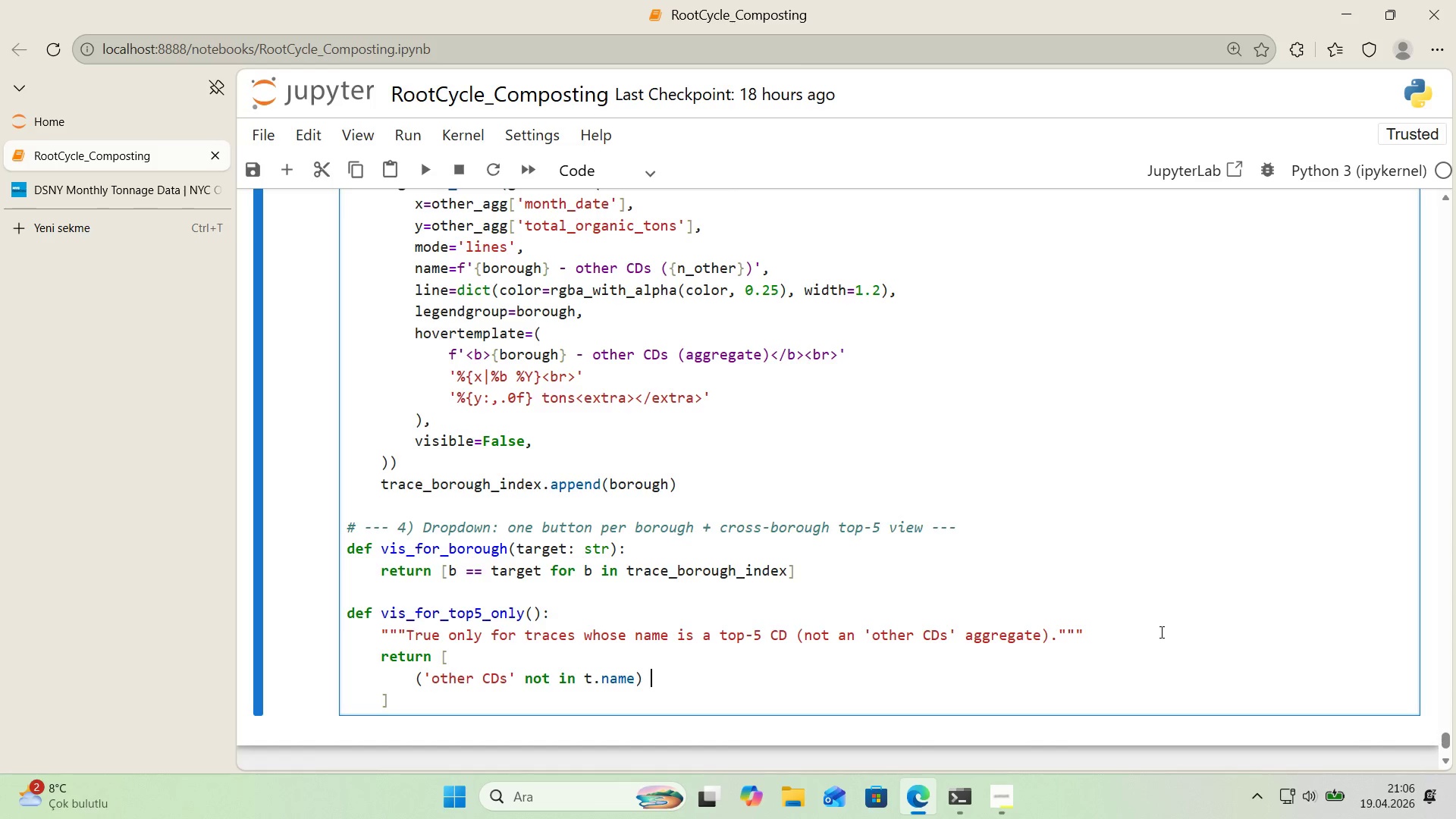 
type( for t 'n f'g2.data)
 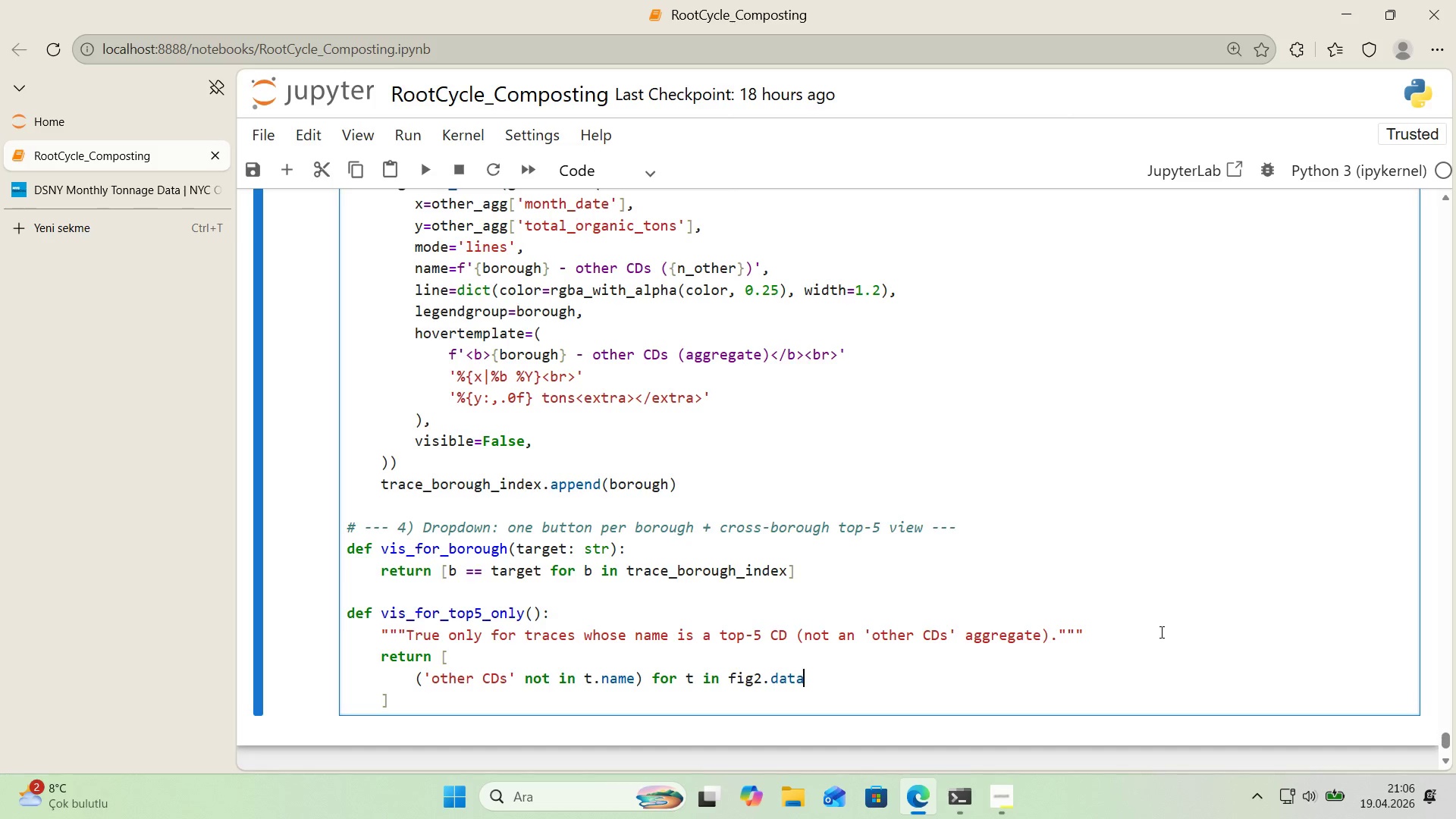 
key(ArrowDown)
 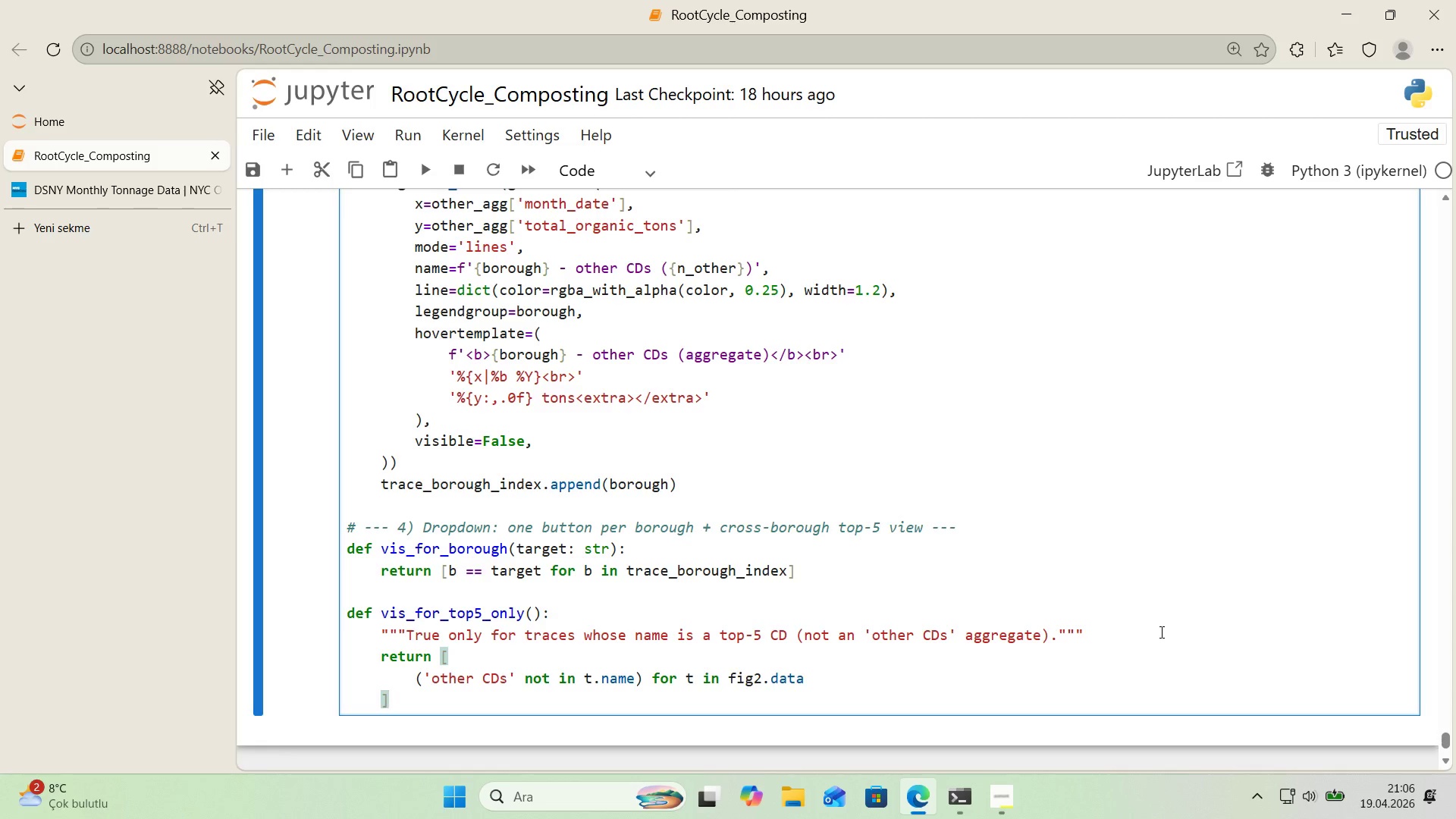 
key(Enter)
 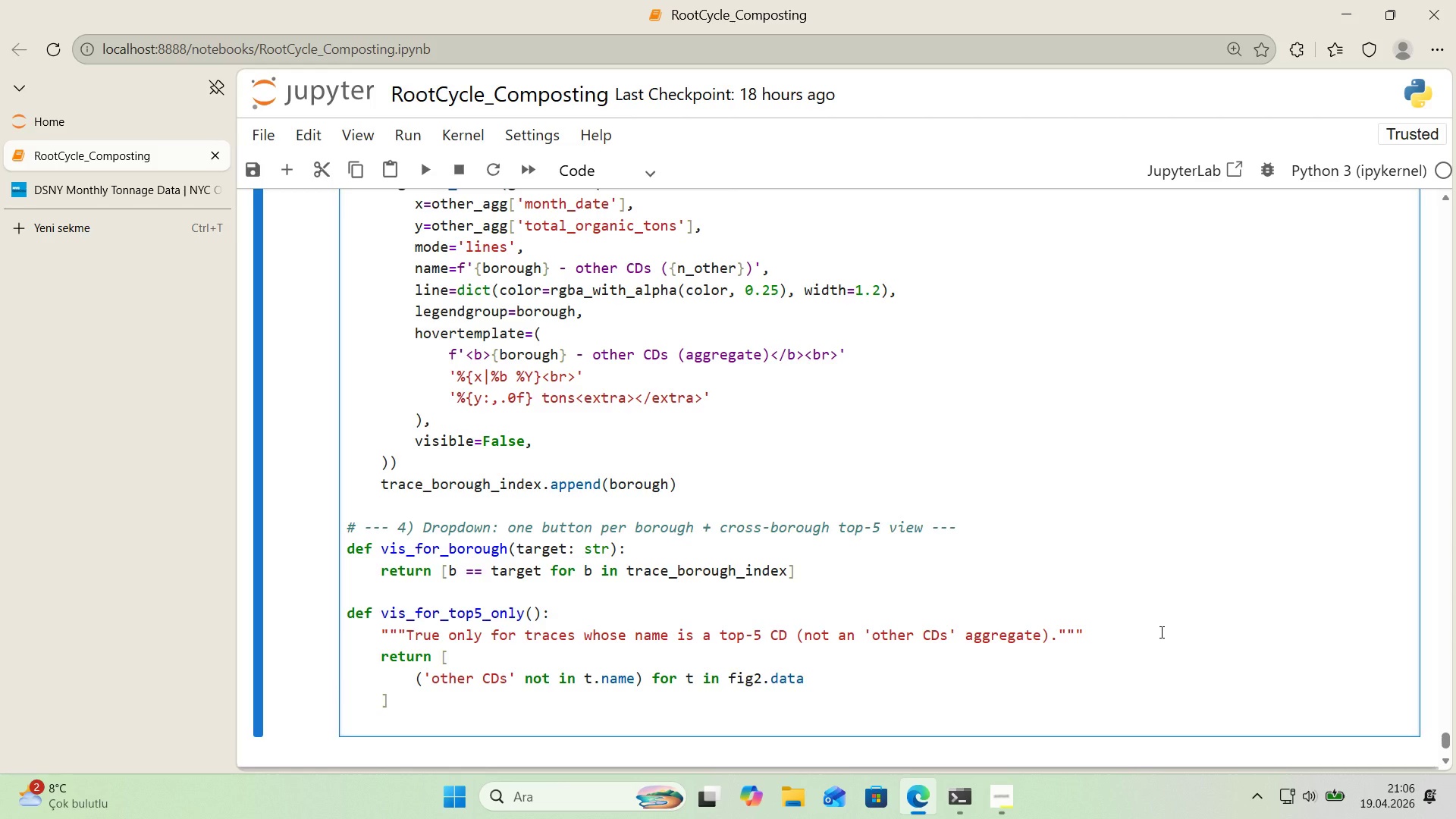 
key(Backspace)
 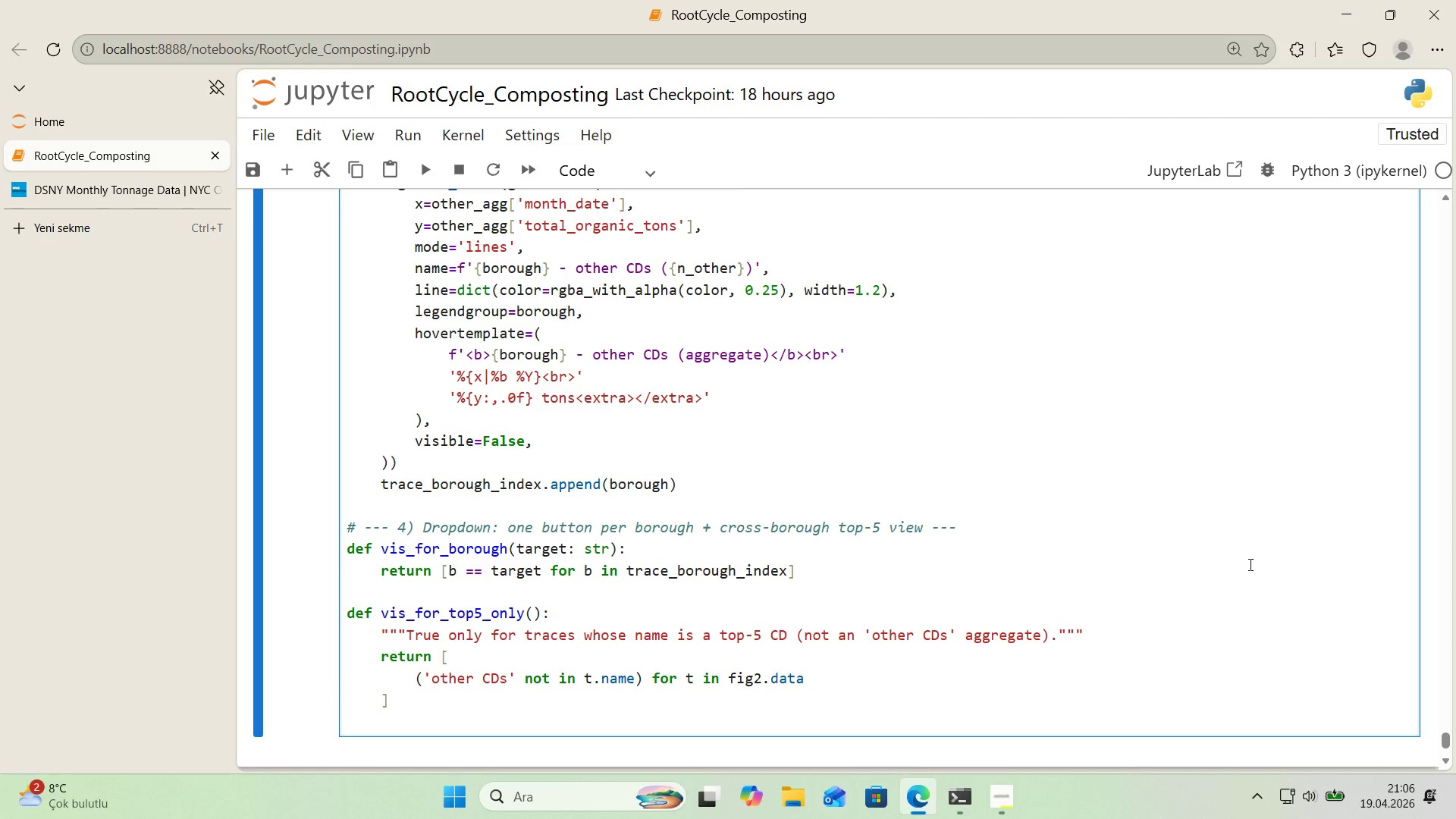 
key(B)
 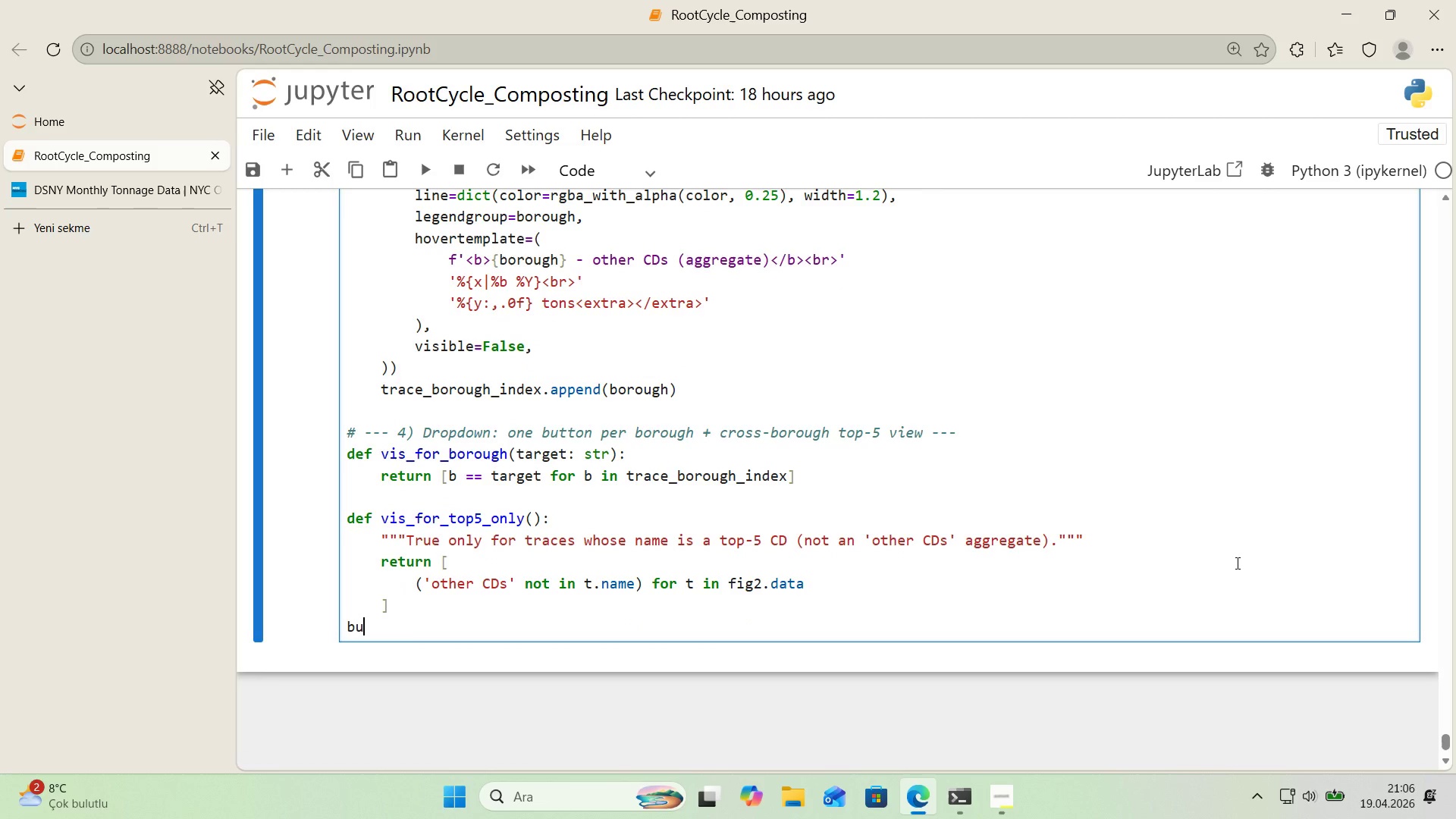 
scroll: coordinate [1237, 563], scroll_direction: down, amount: 1.0
 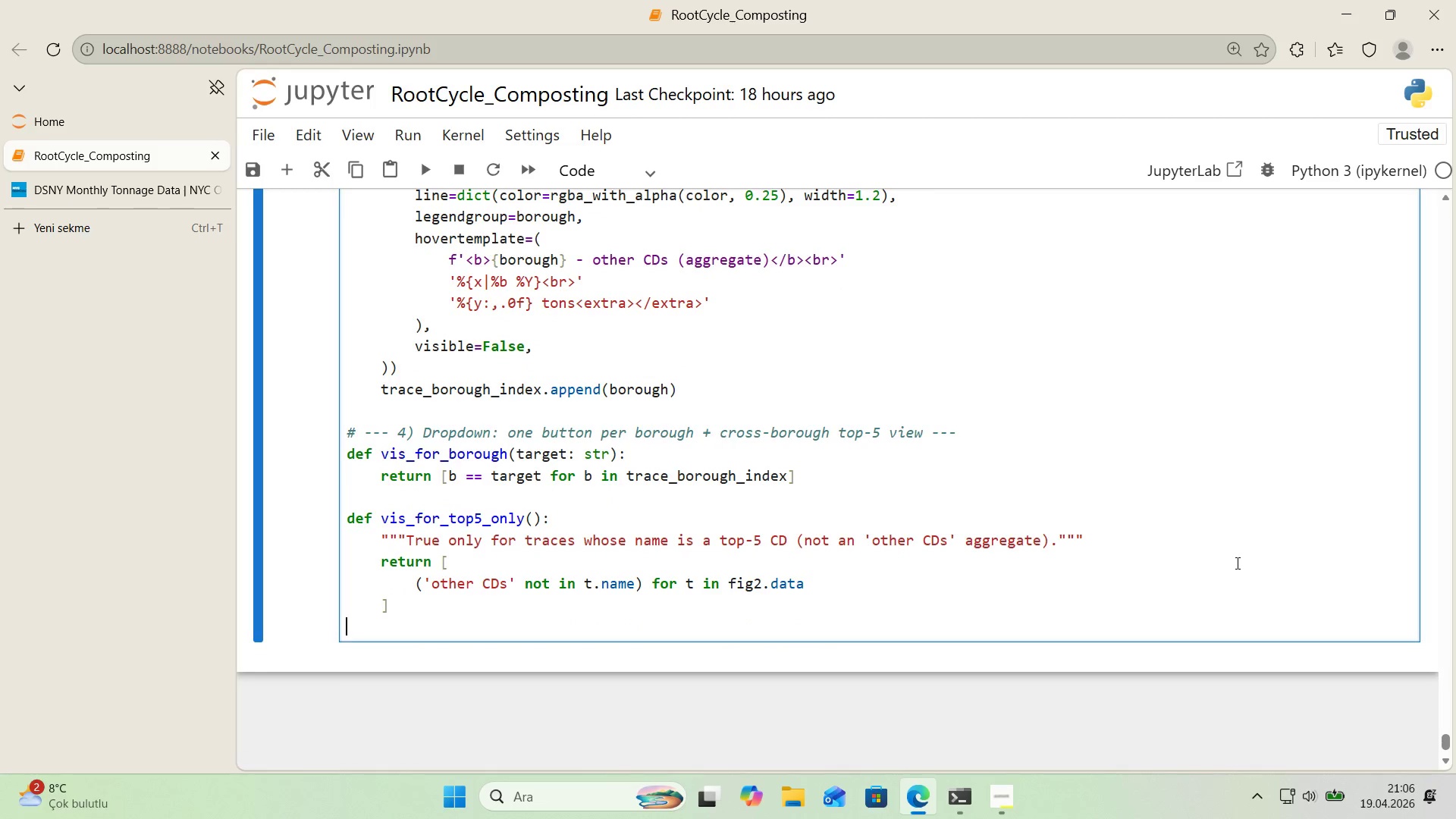 
type(uttons2 ) )
 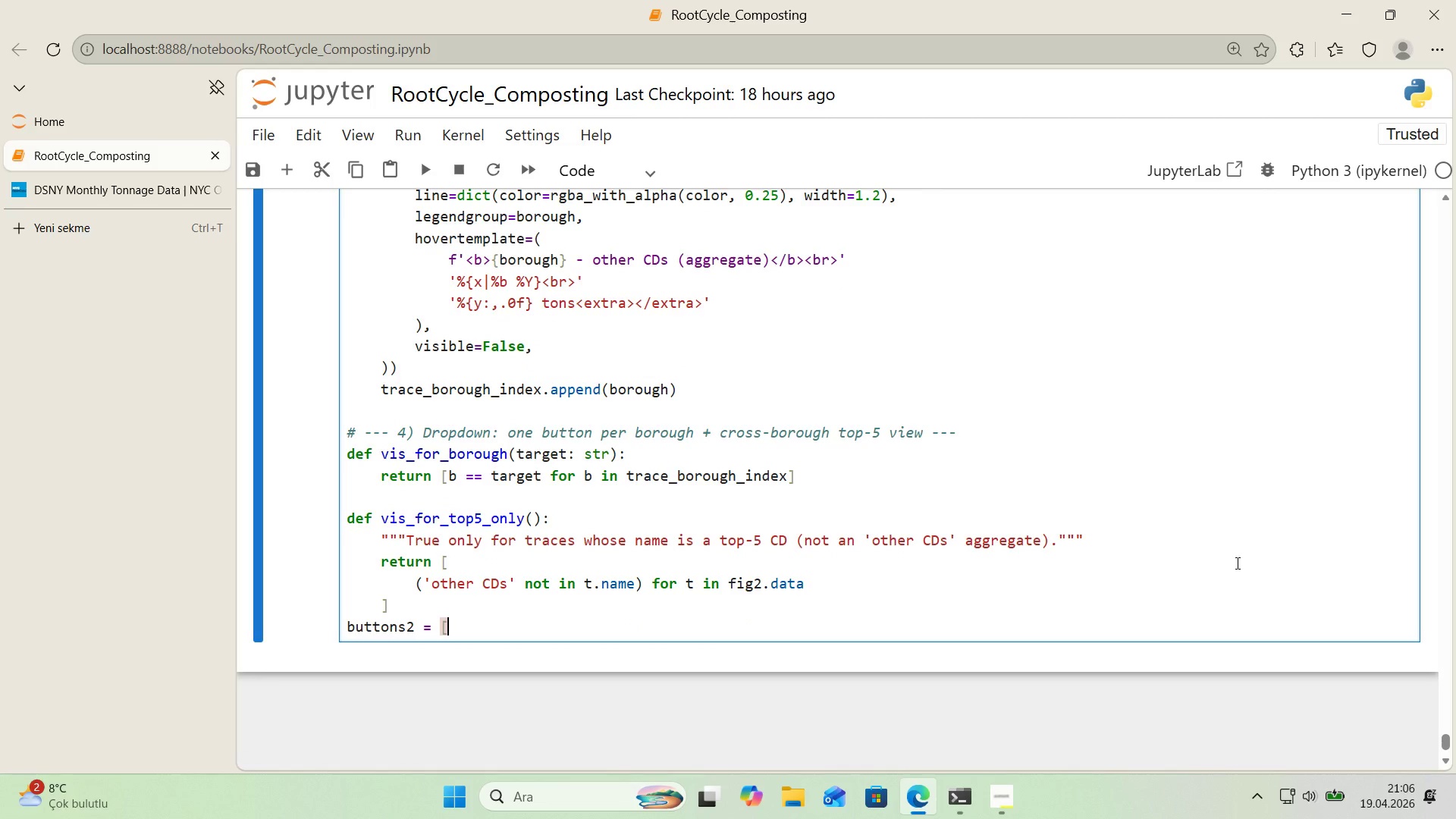 
key(Alt+Control+8)
 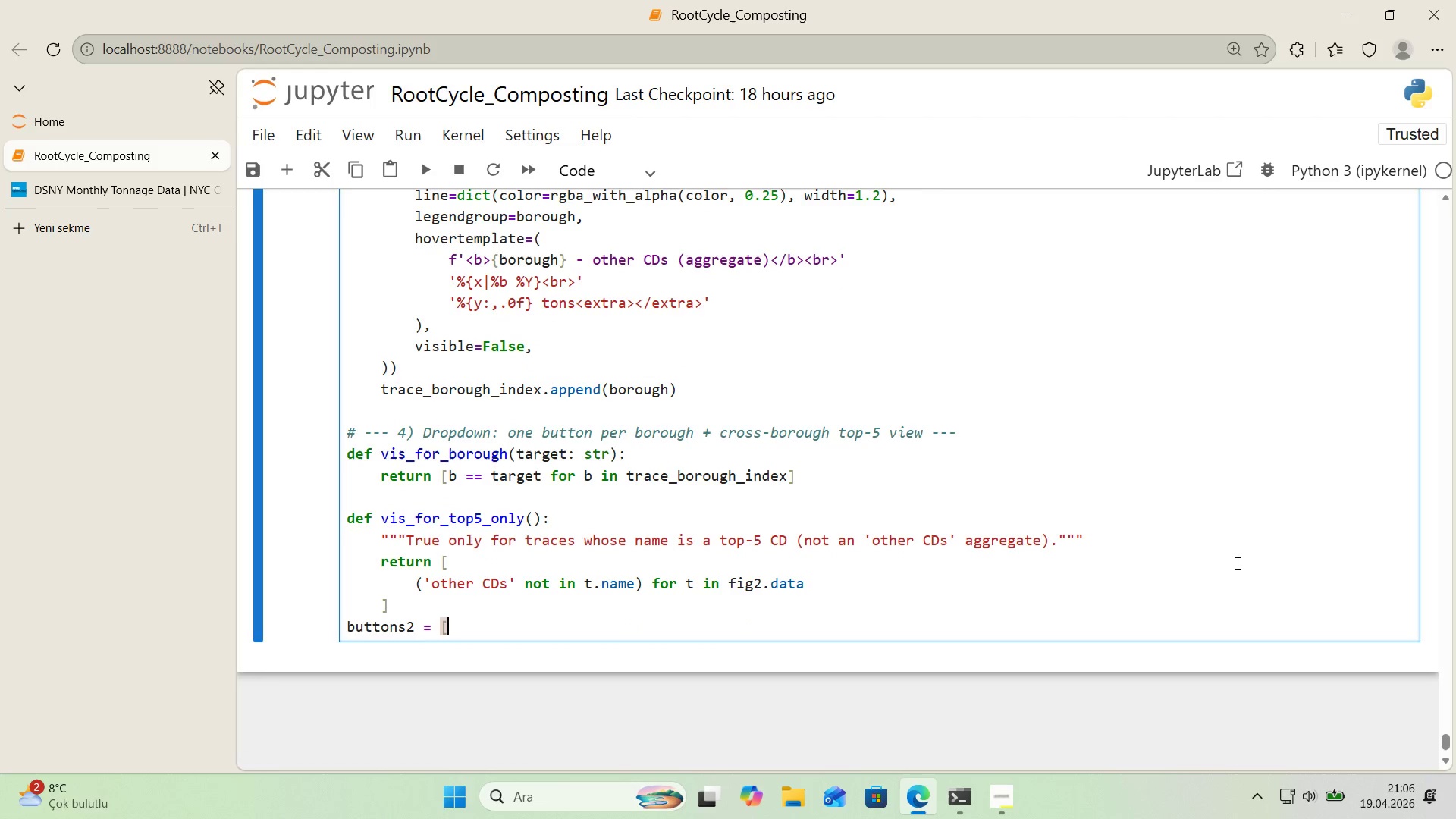 
key(Alt+Control+9)
 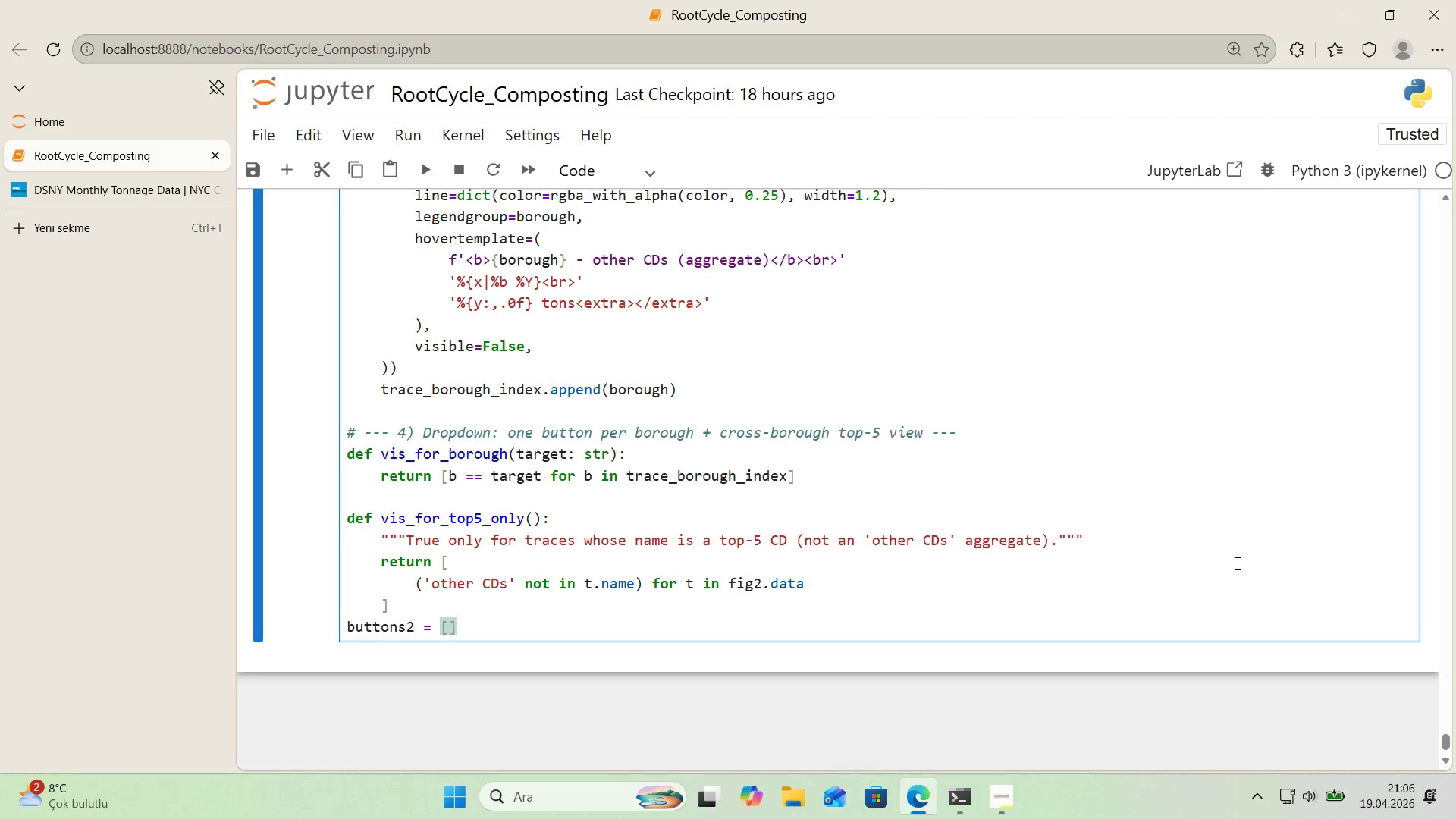 
key(Enter)
 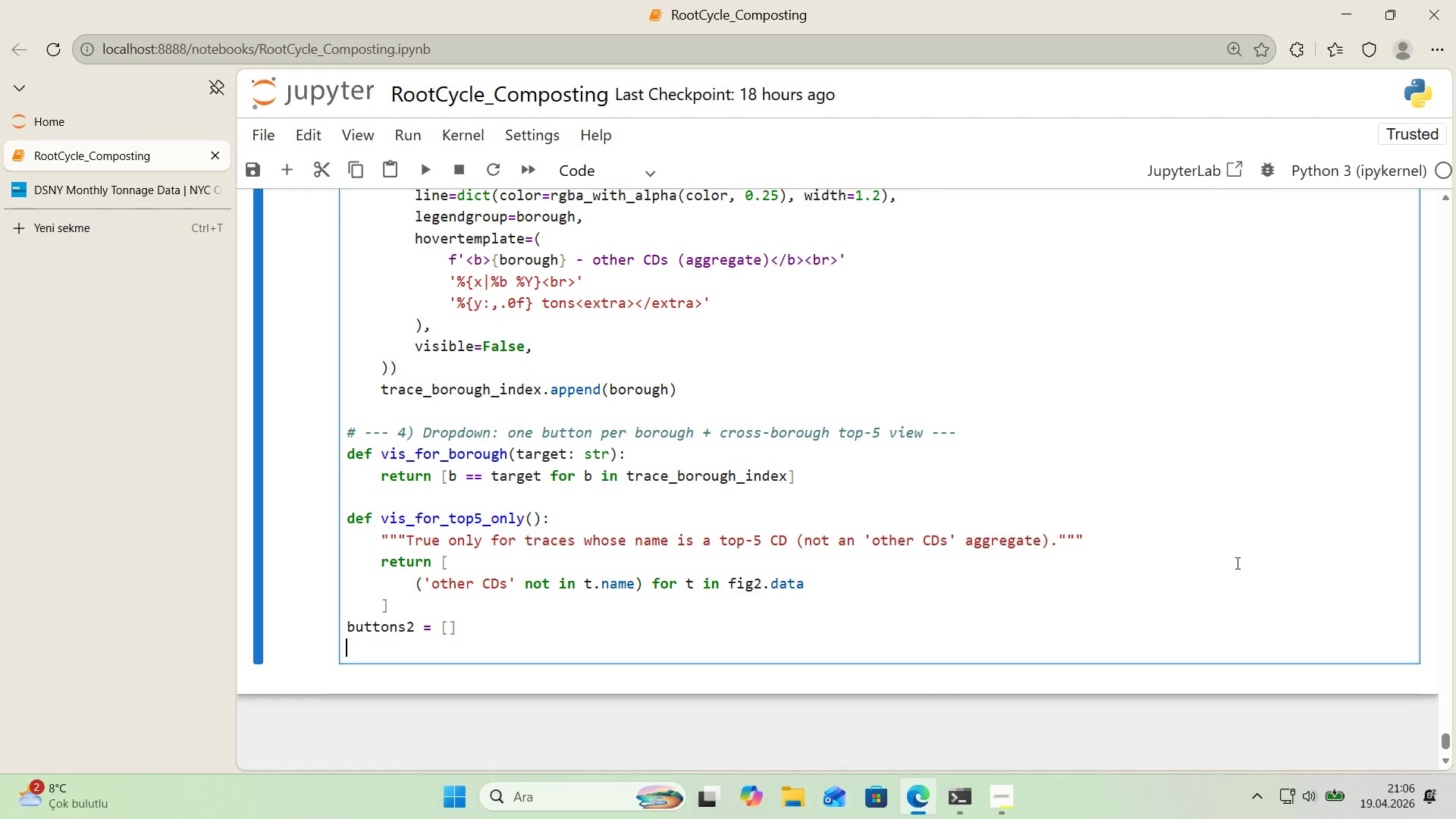 
type(for borough 'n BOROUGH_ORDER>)
 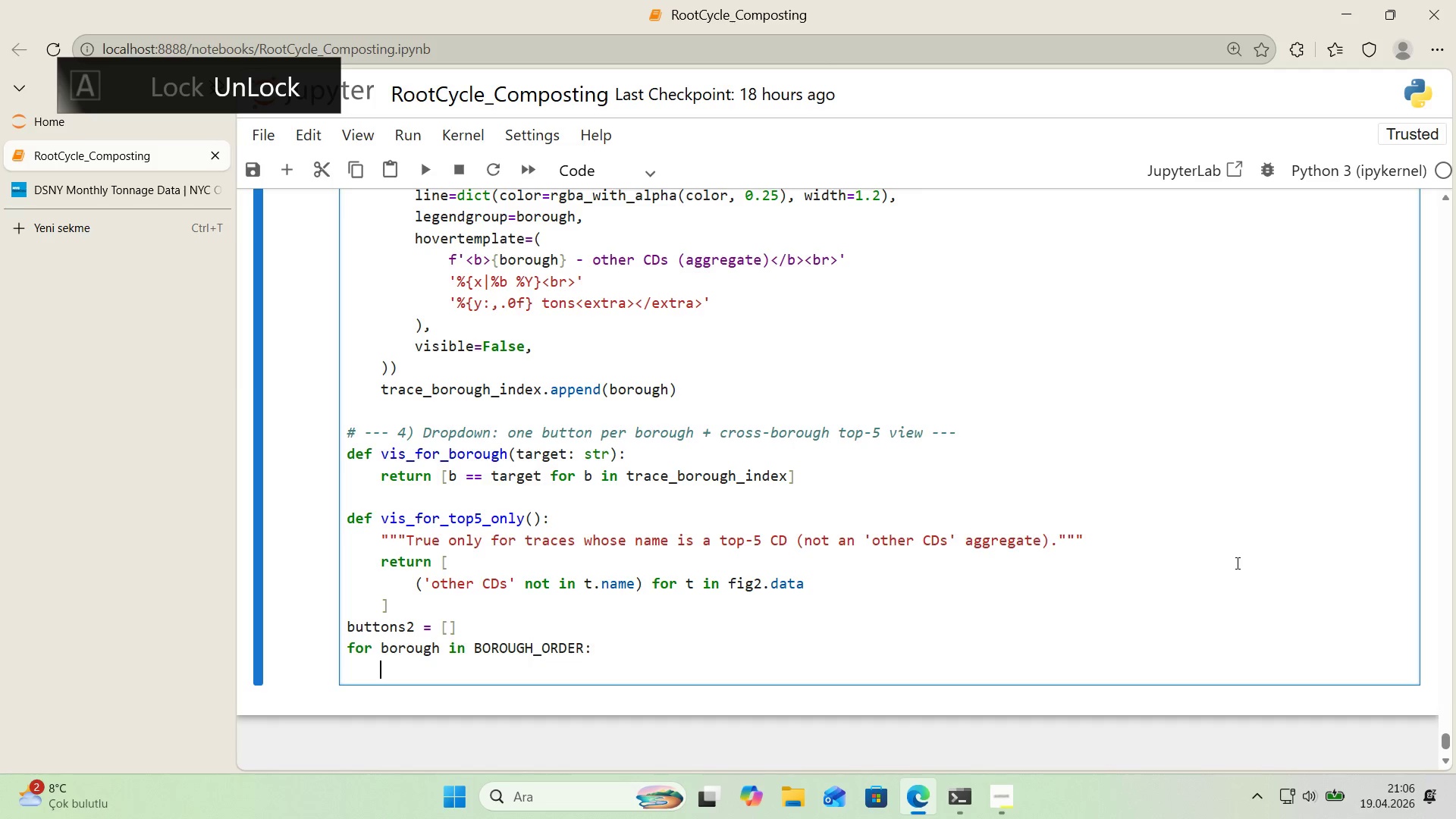 
 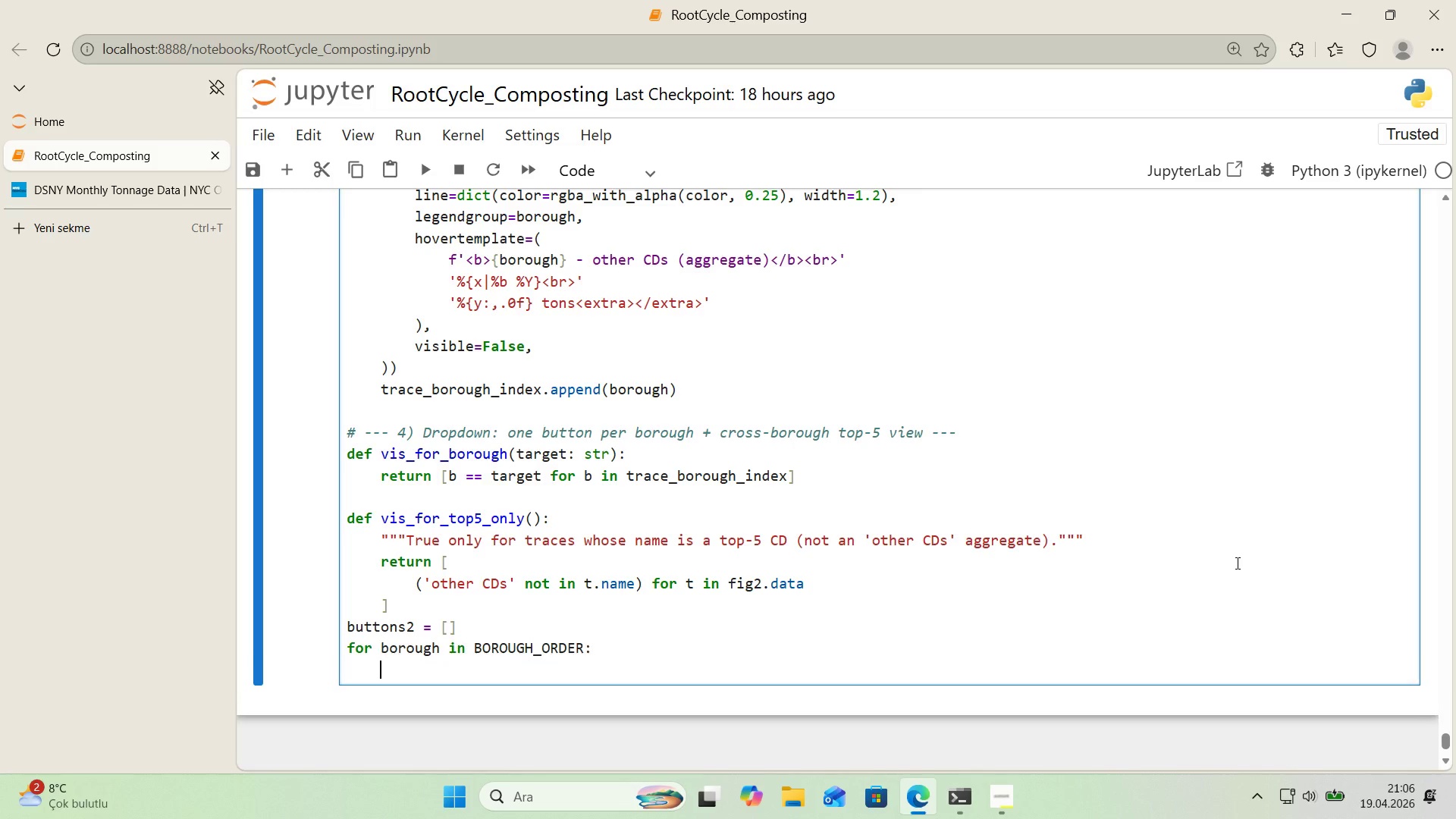 
key(Enter)
 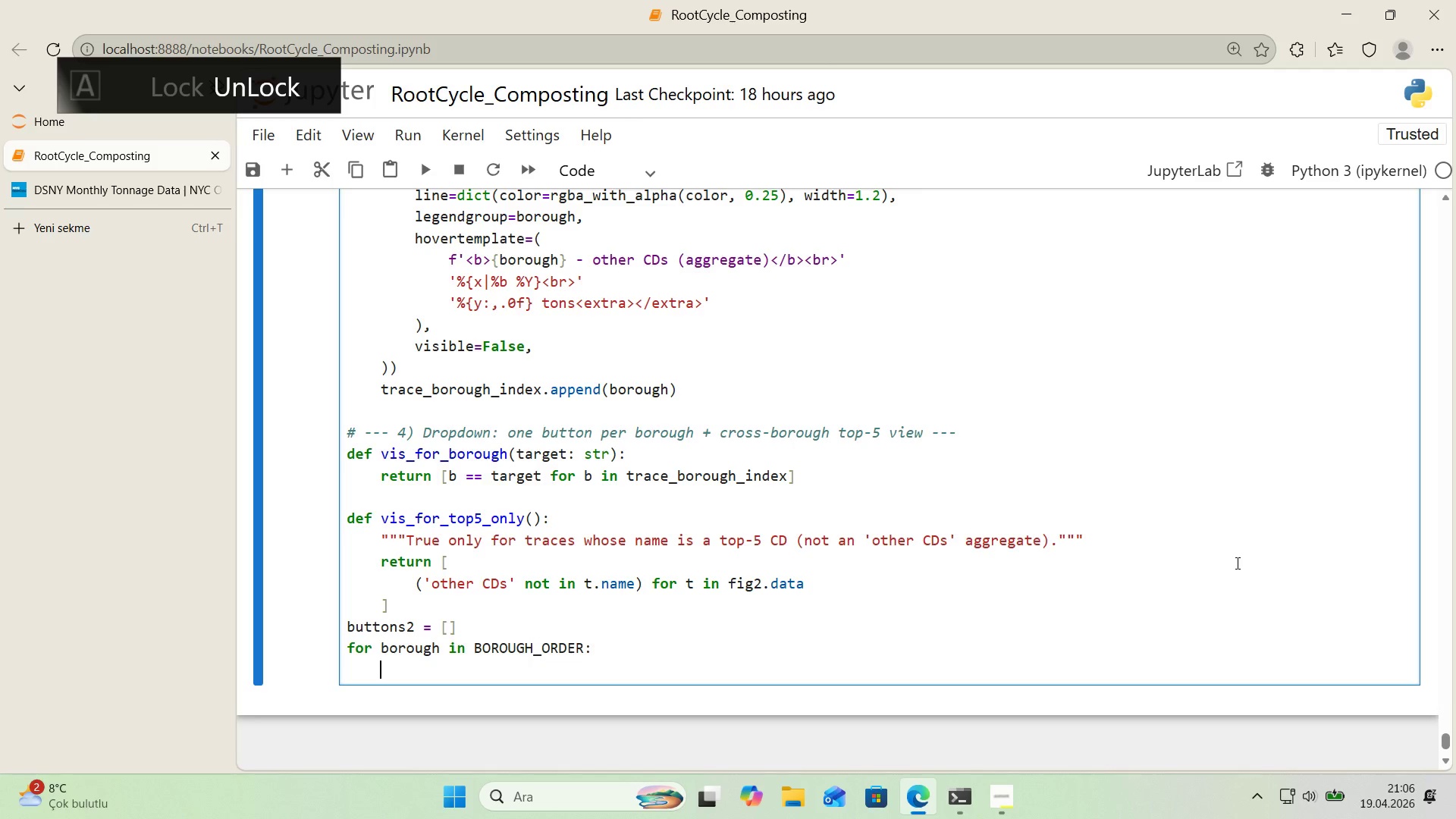 
type(buttons2.append*()
 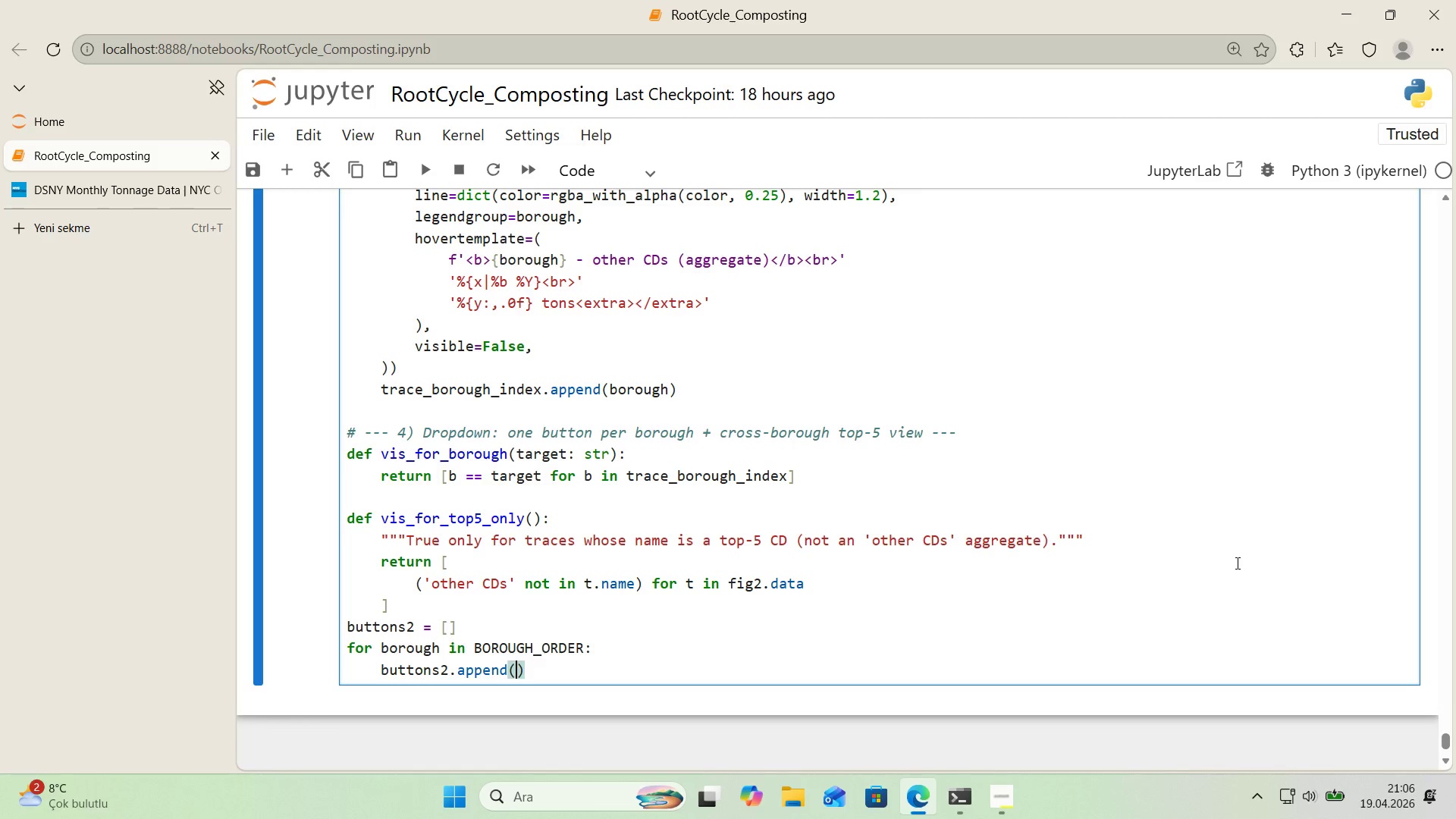 
 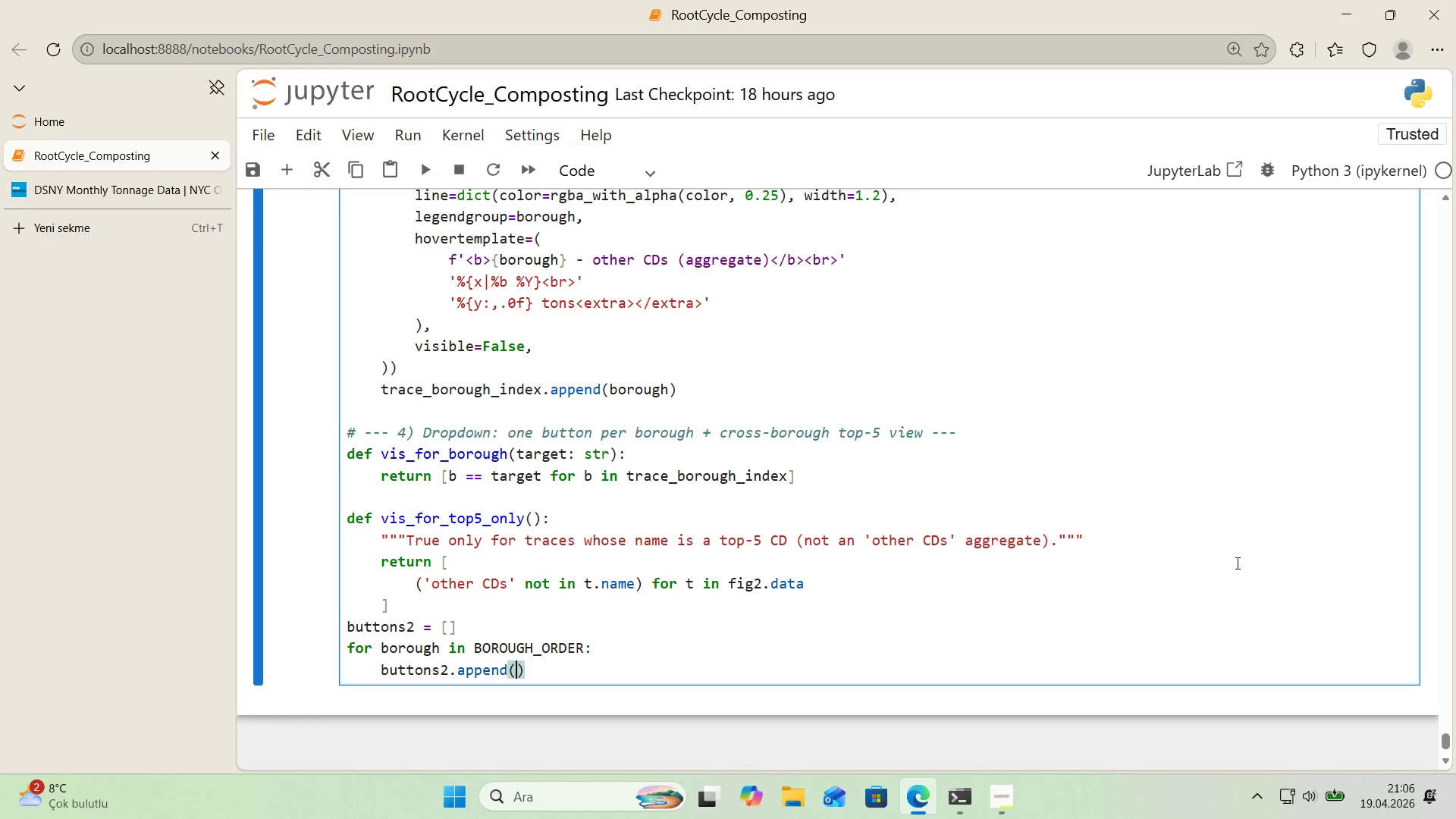 
key(ArrowLeft)
 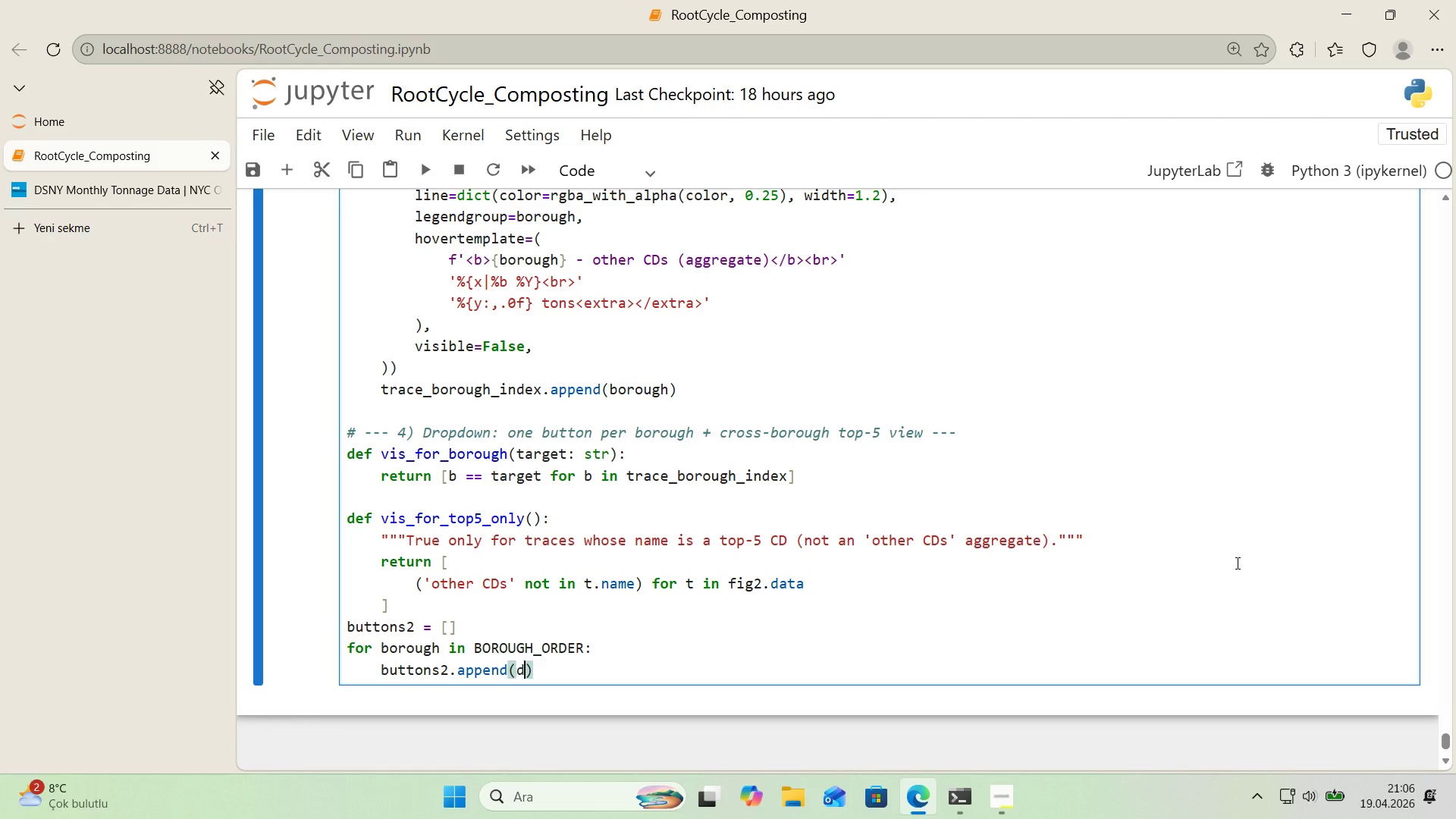 
type(d'ct)
 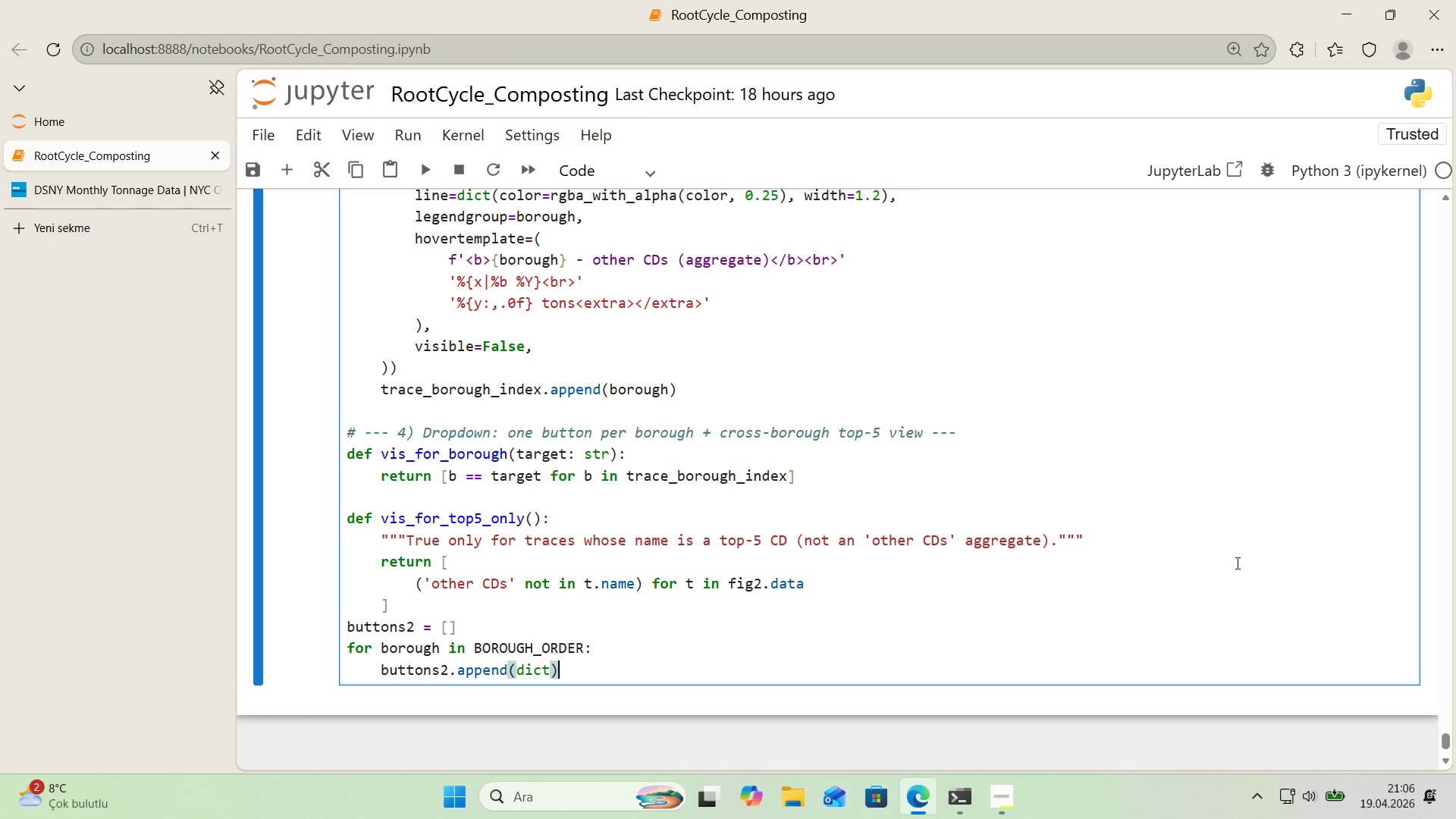 
key(ArrowRight)
 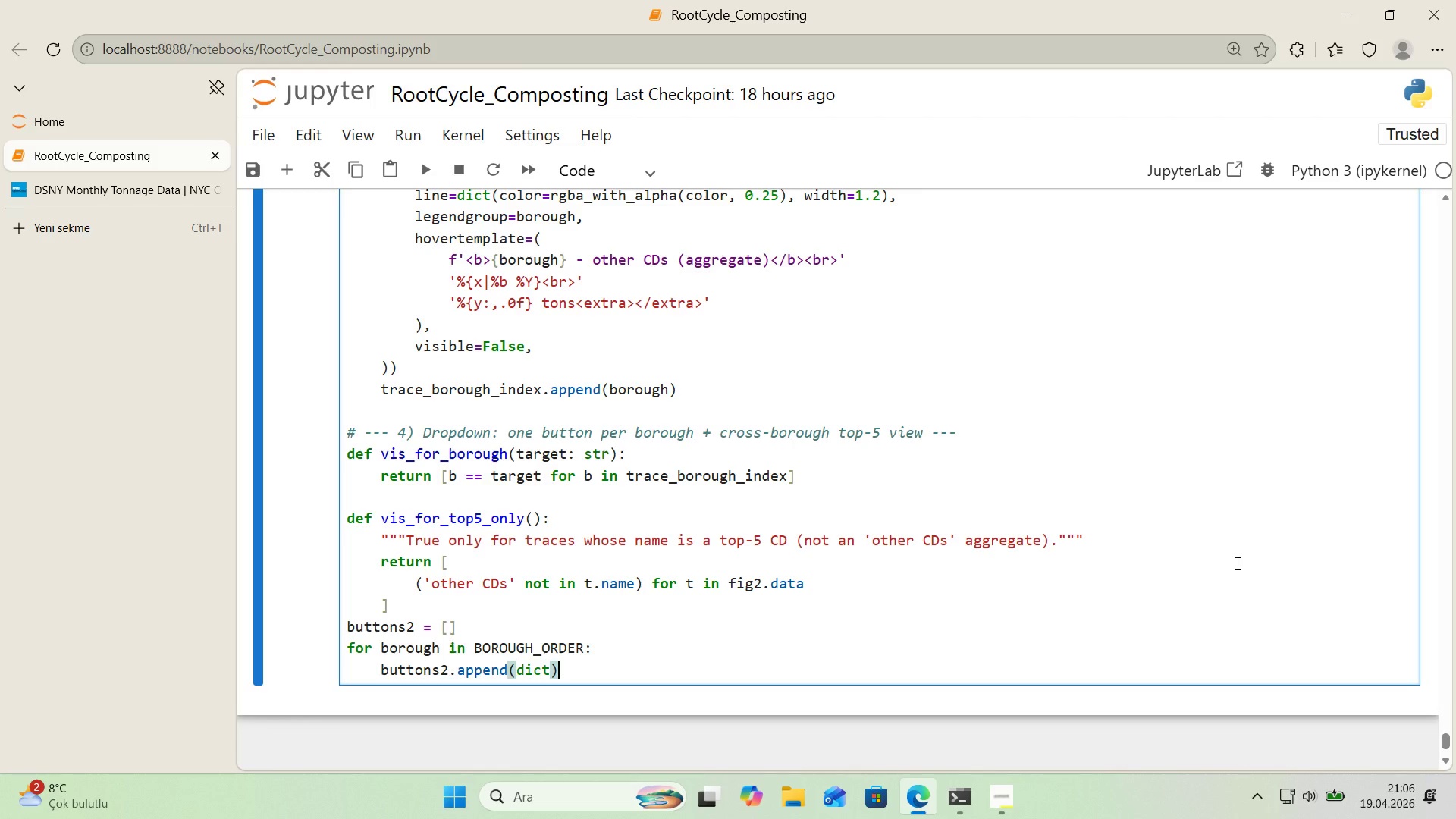 
key(ArrowLeft)
 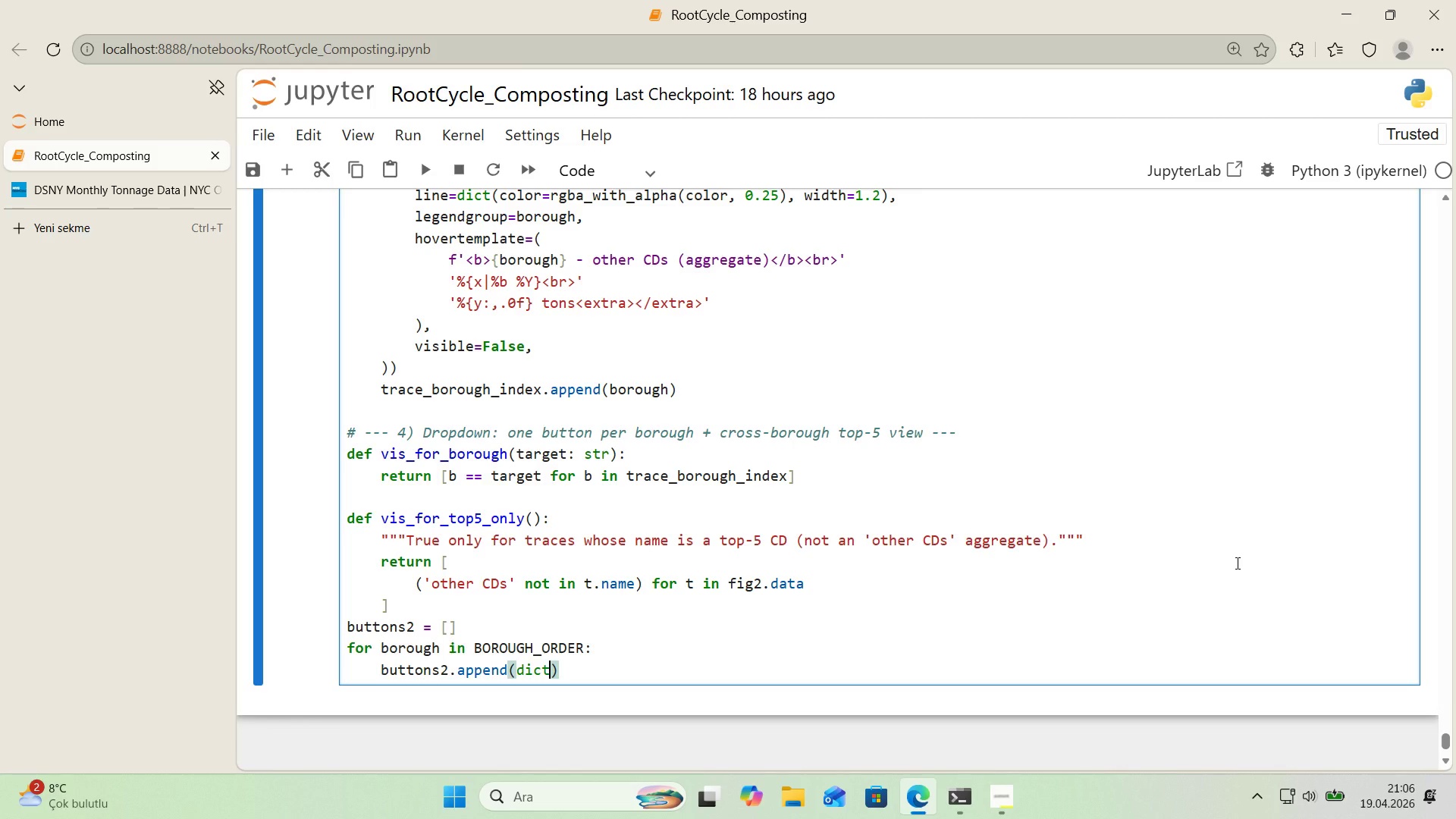 
type(*()
 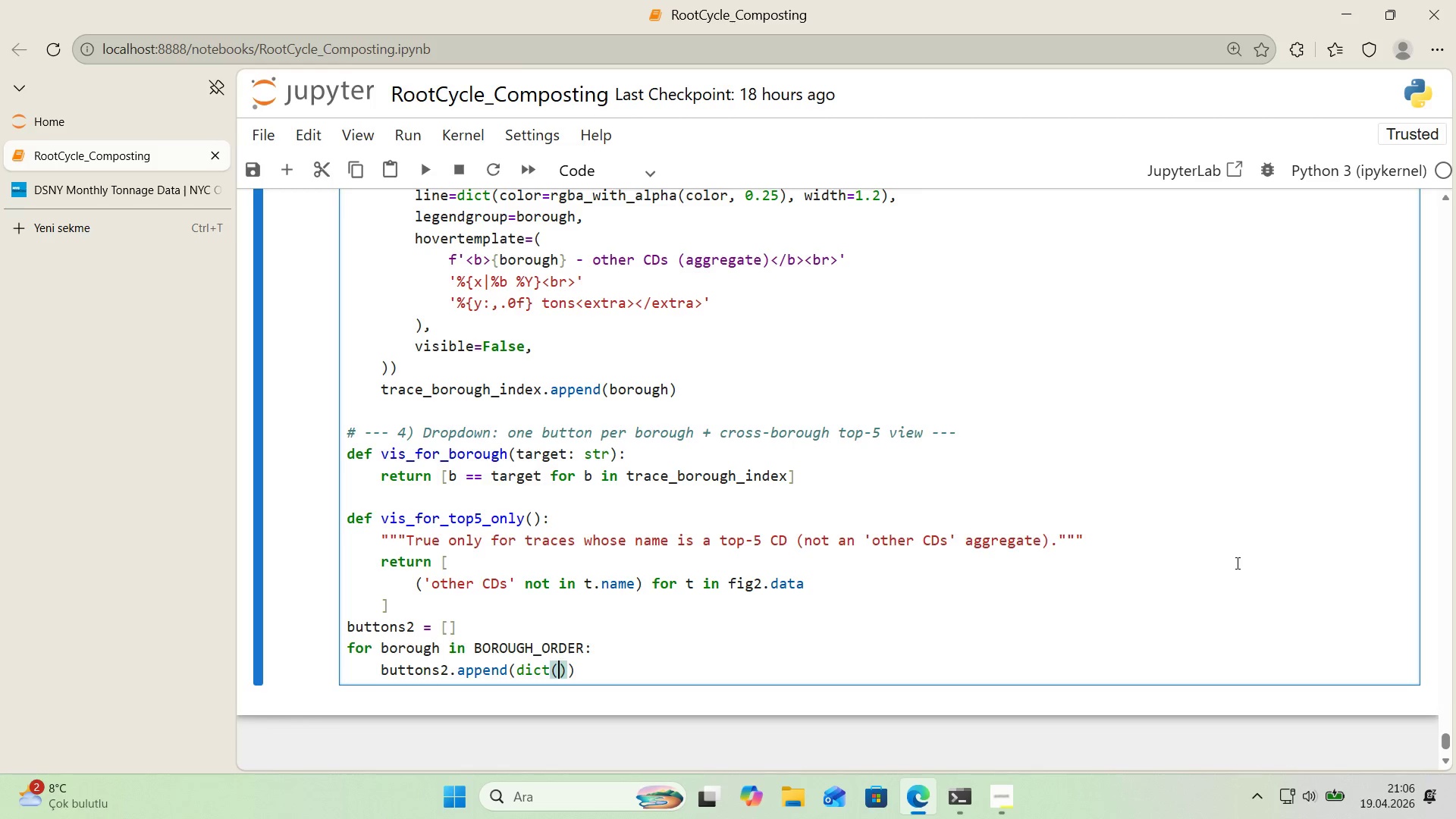 
key(ArrowLeft)
 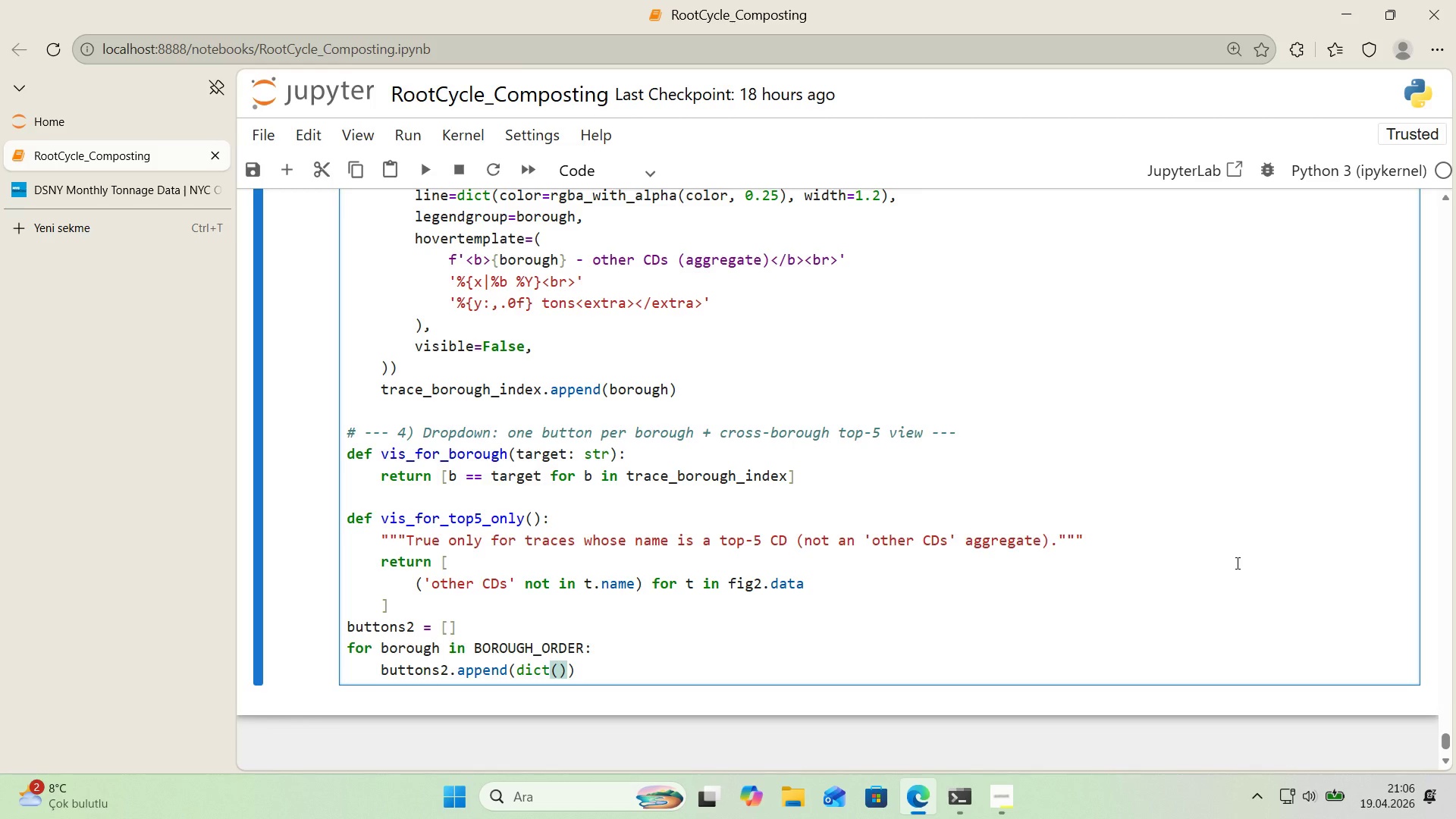 
key(Enter)
 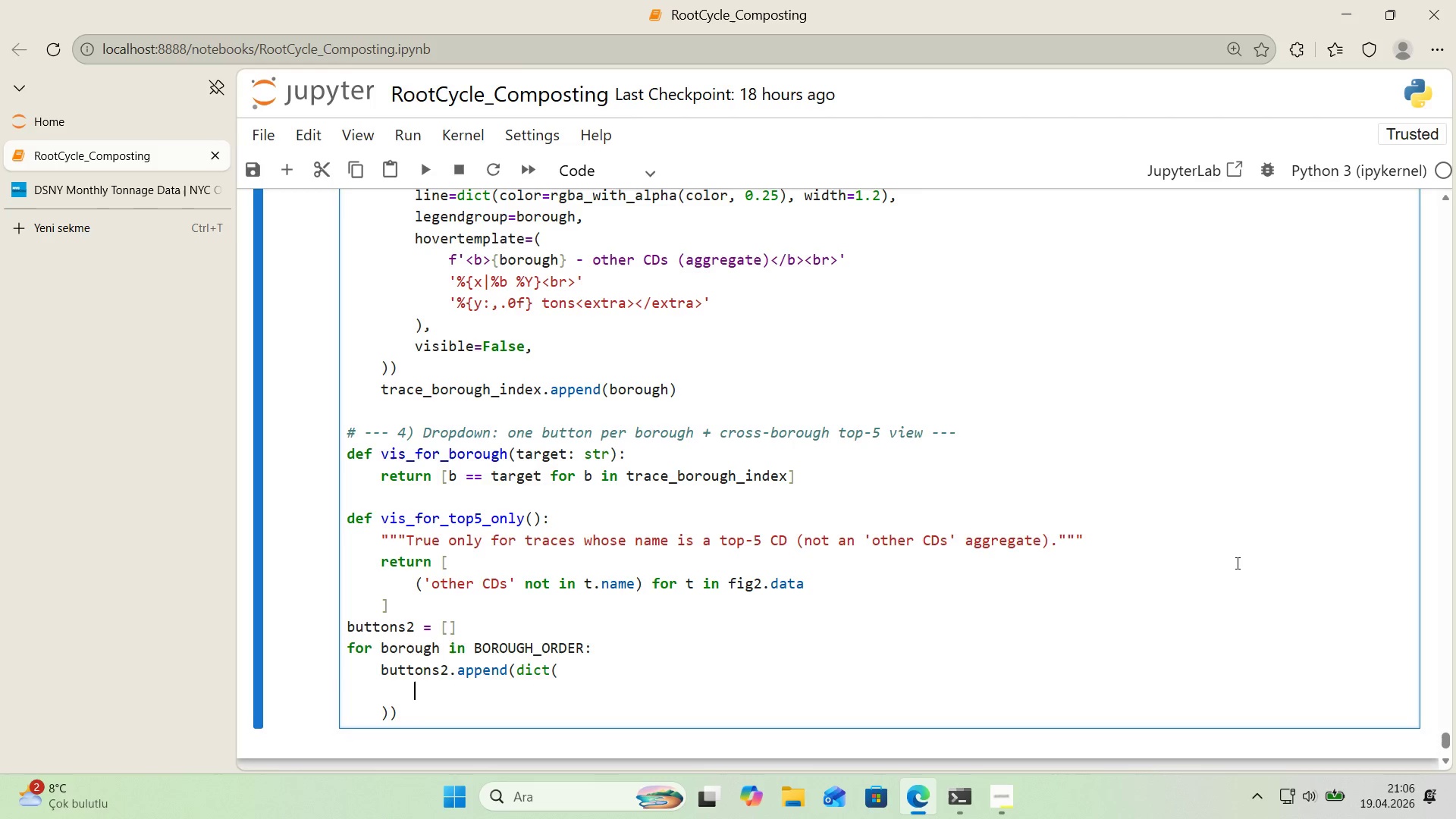 
type(label)borough,)
 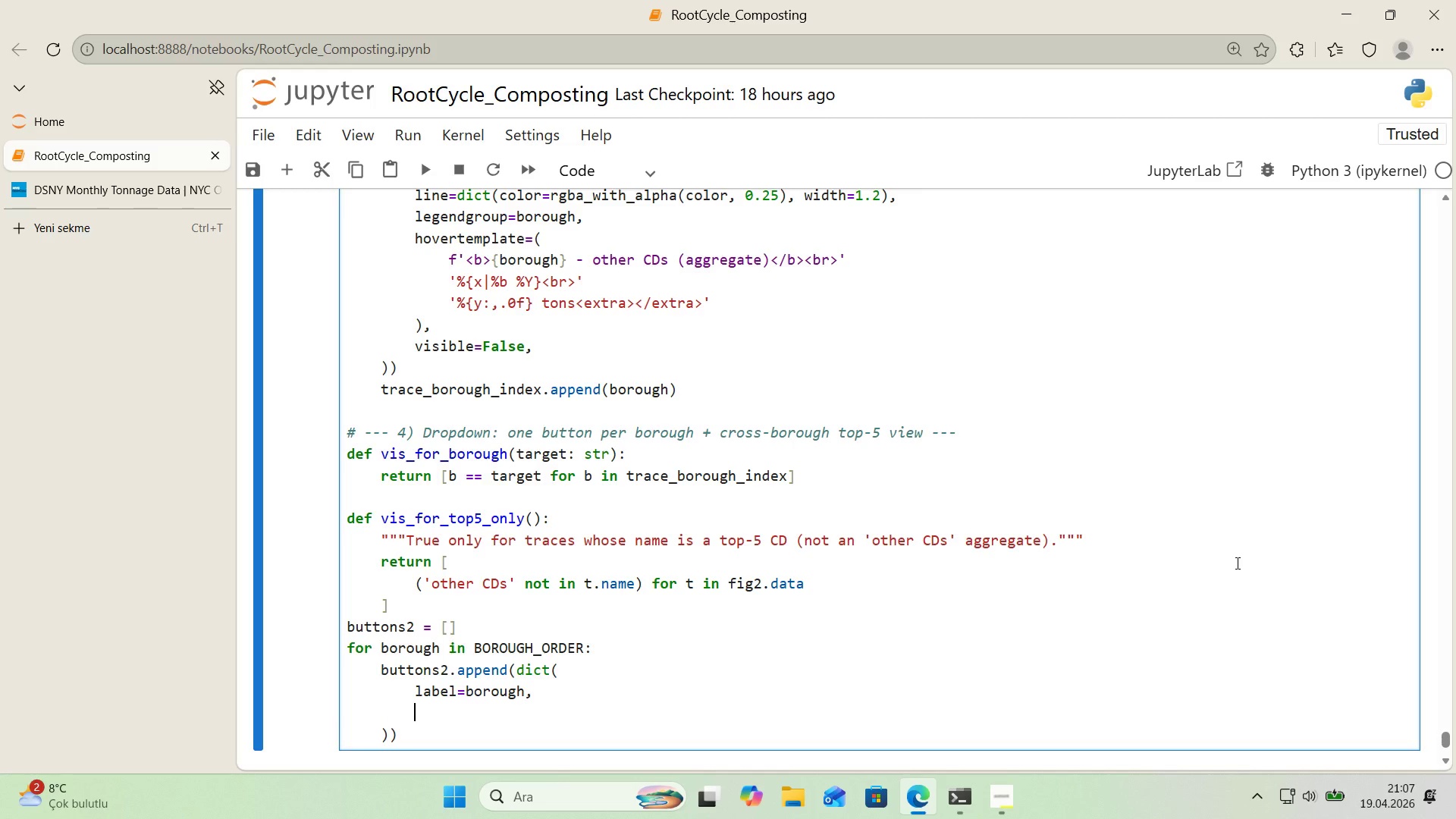 
 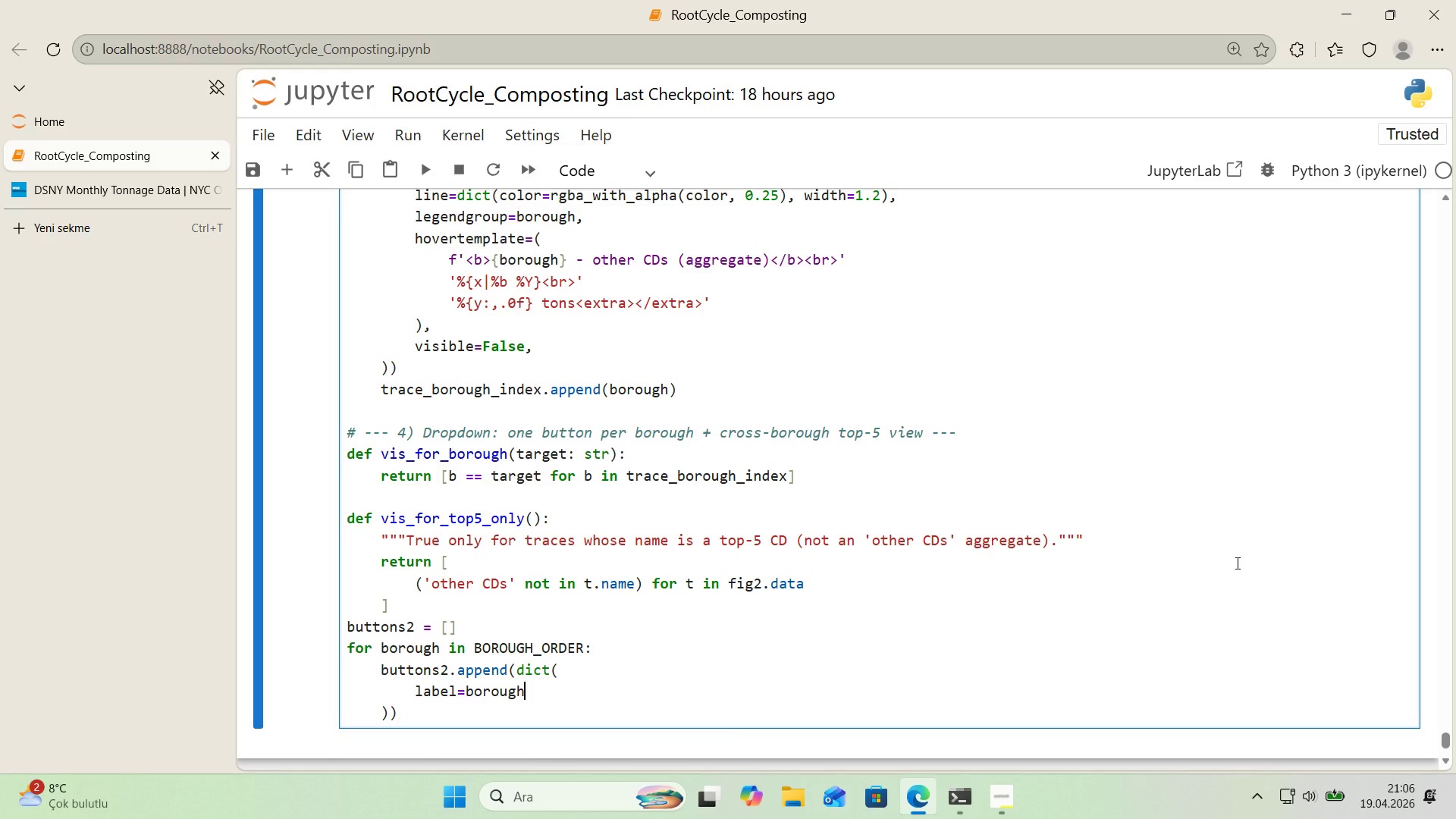 
key(Enter)
 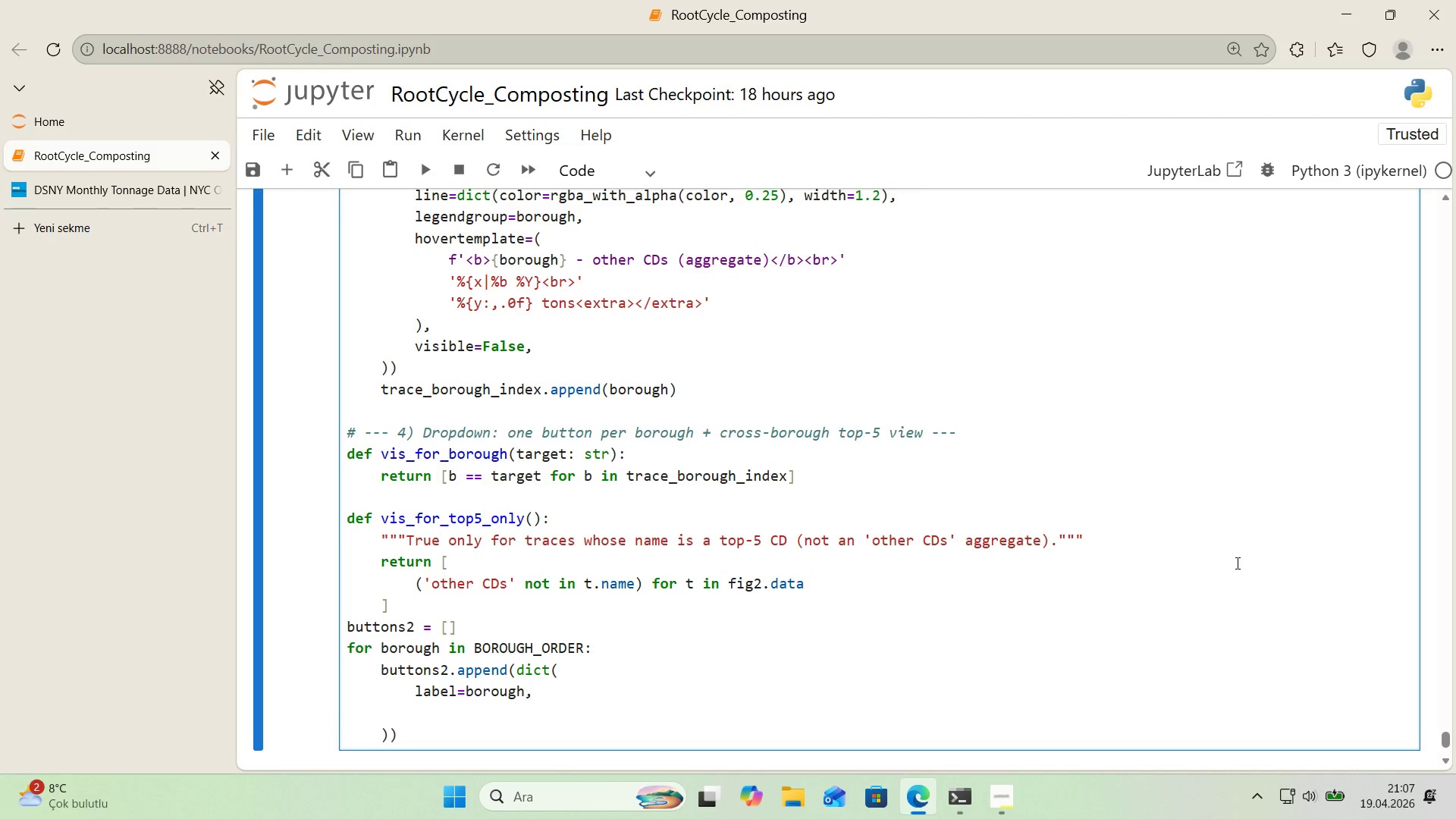 
type(method))
 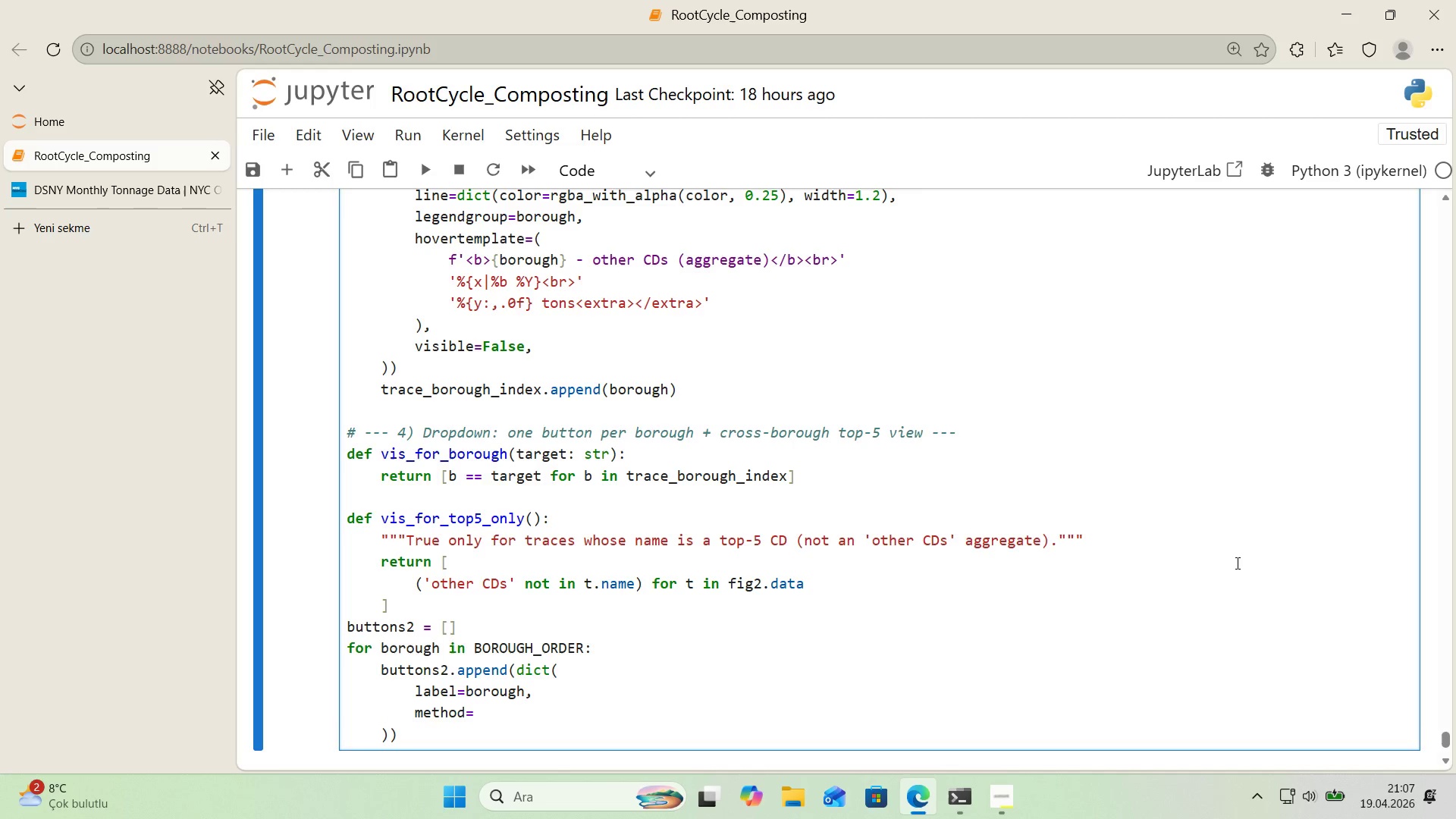 
scroll: coordinate [1094, 511], scroll_direction: down, amount: 1.0
 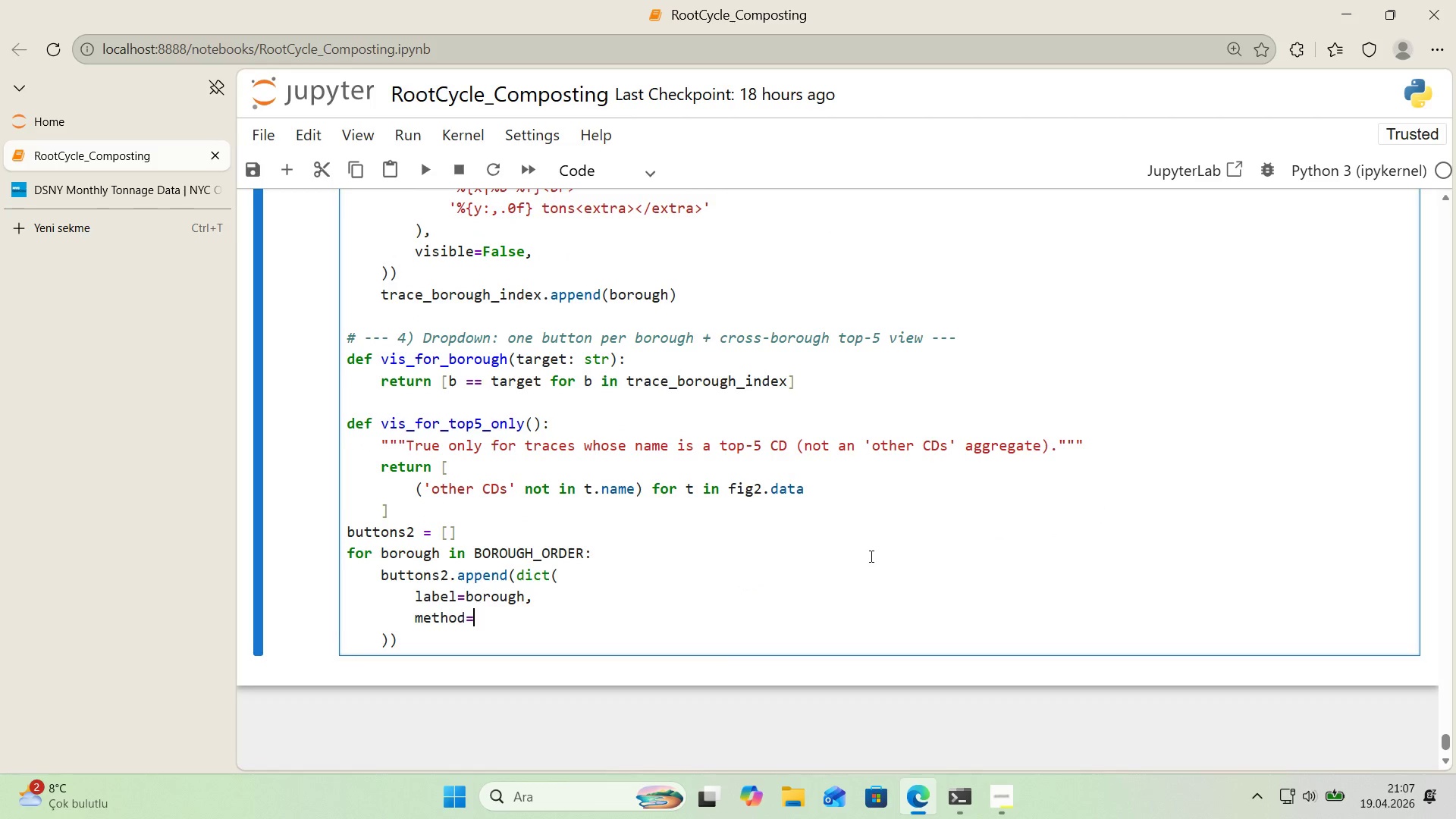 
type(@2)
key(Backspace)
type(@)
 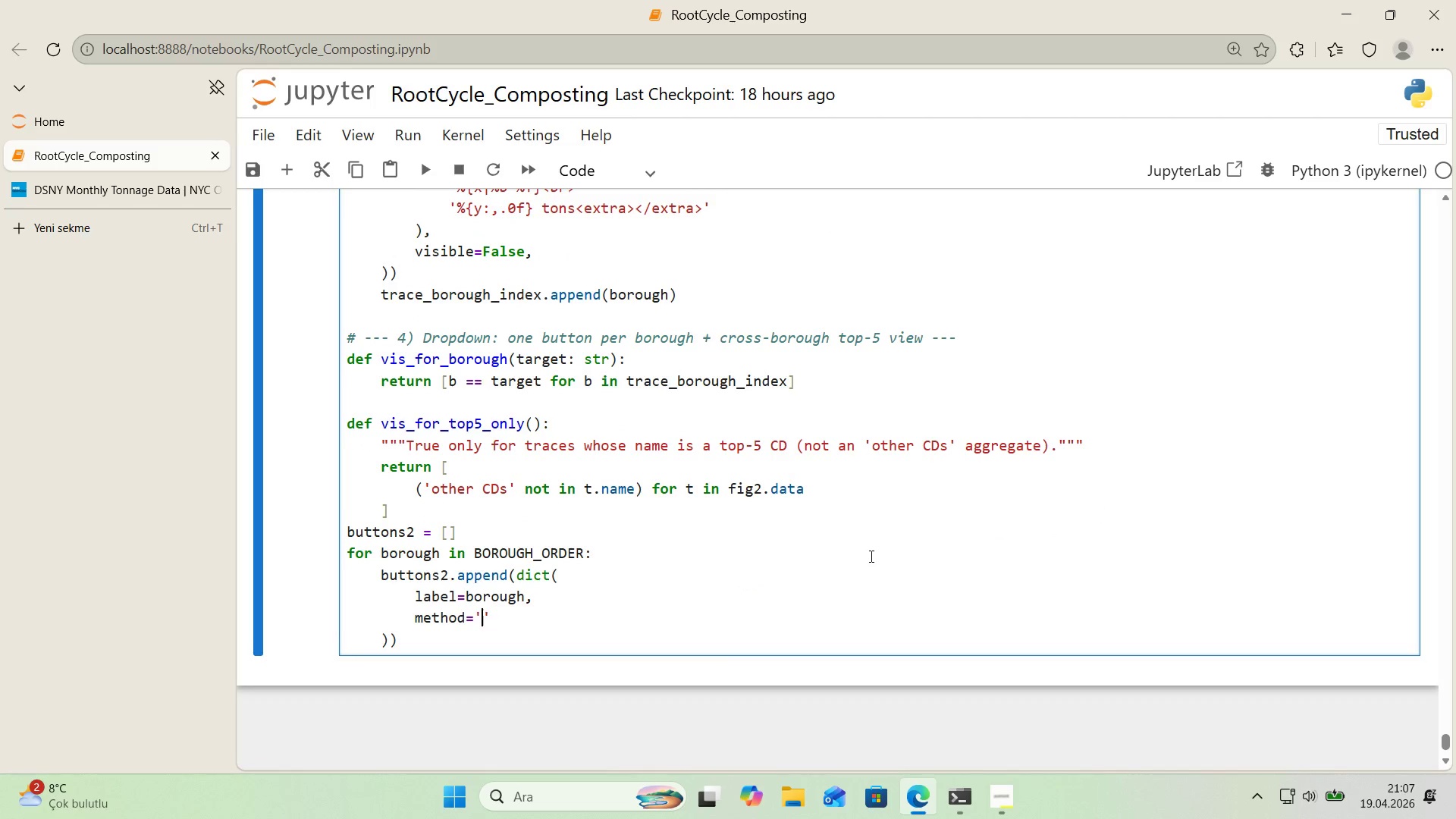 
key(ArrowLeft)
 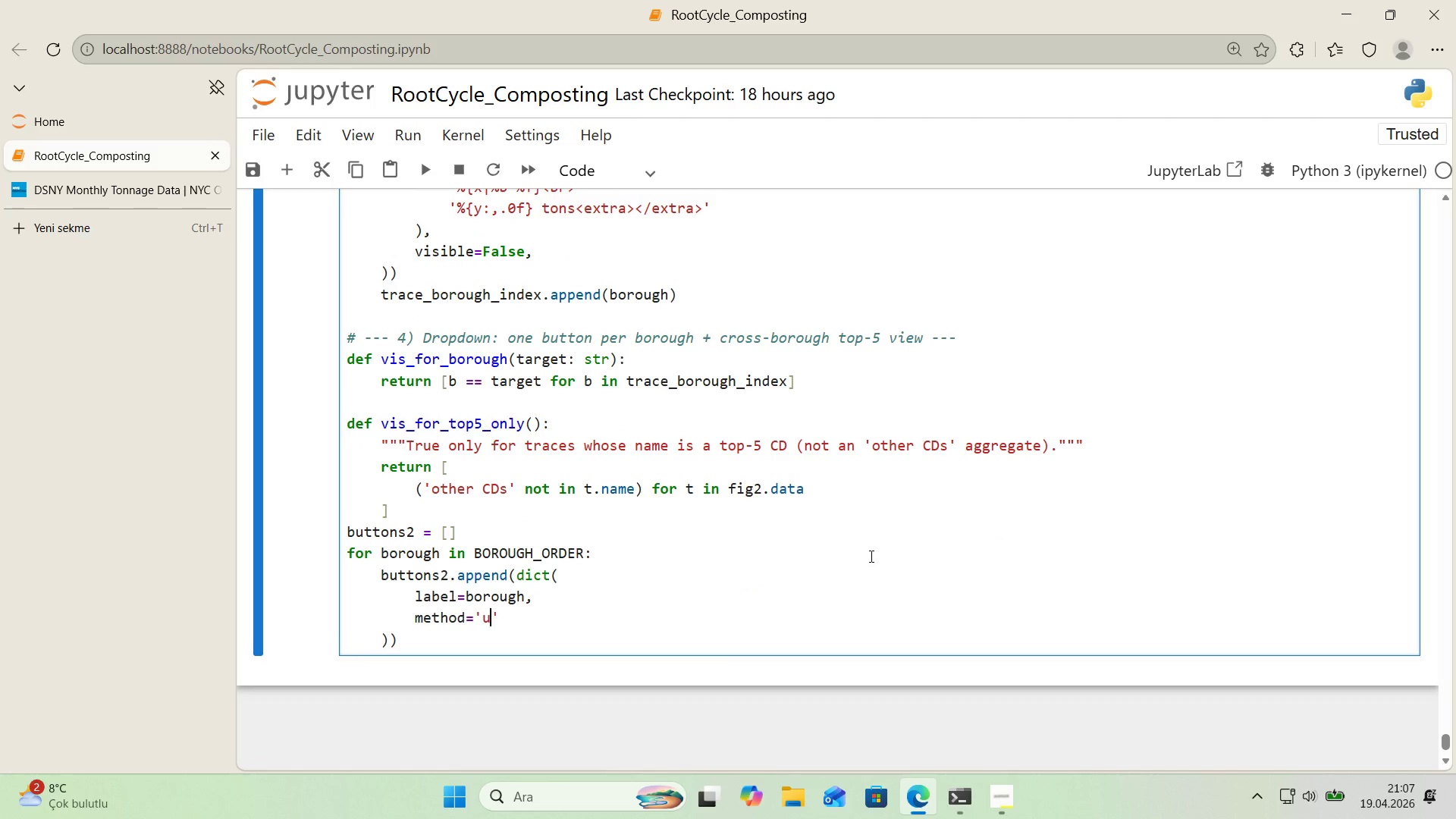 
type(update)
 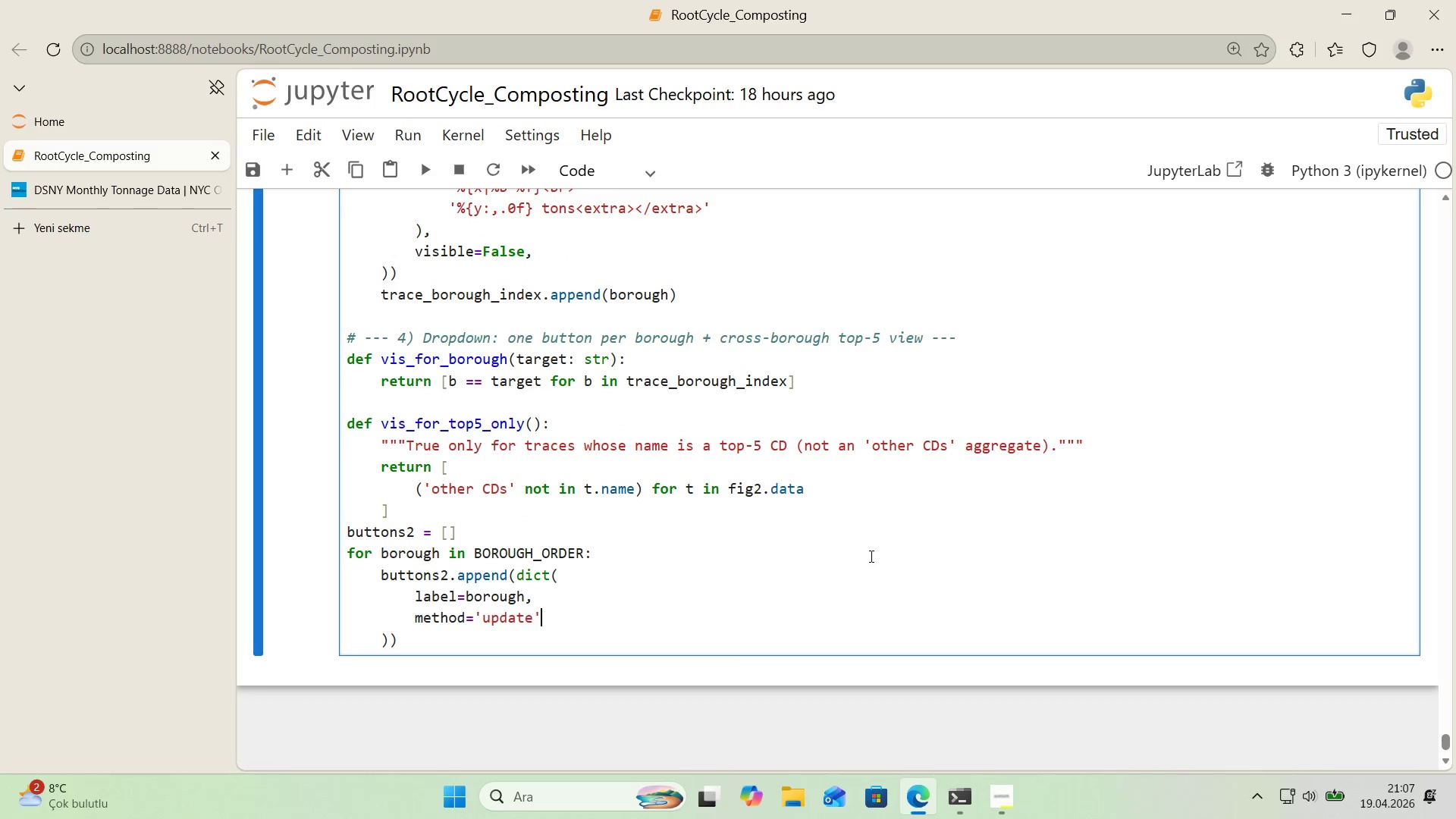 
key(ArrowRight)
 